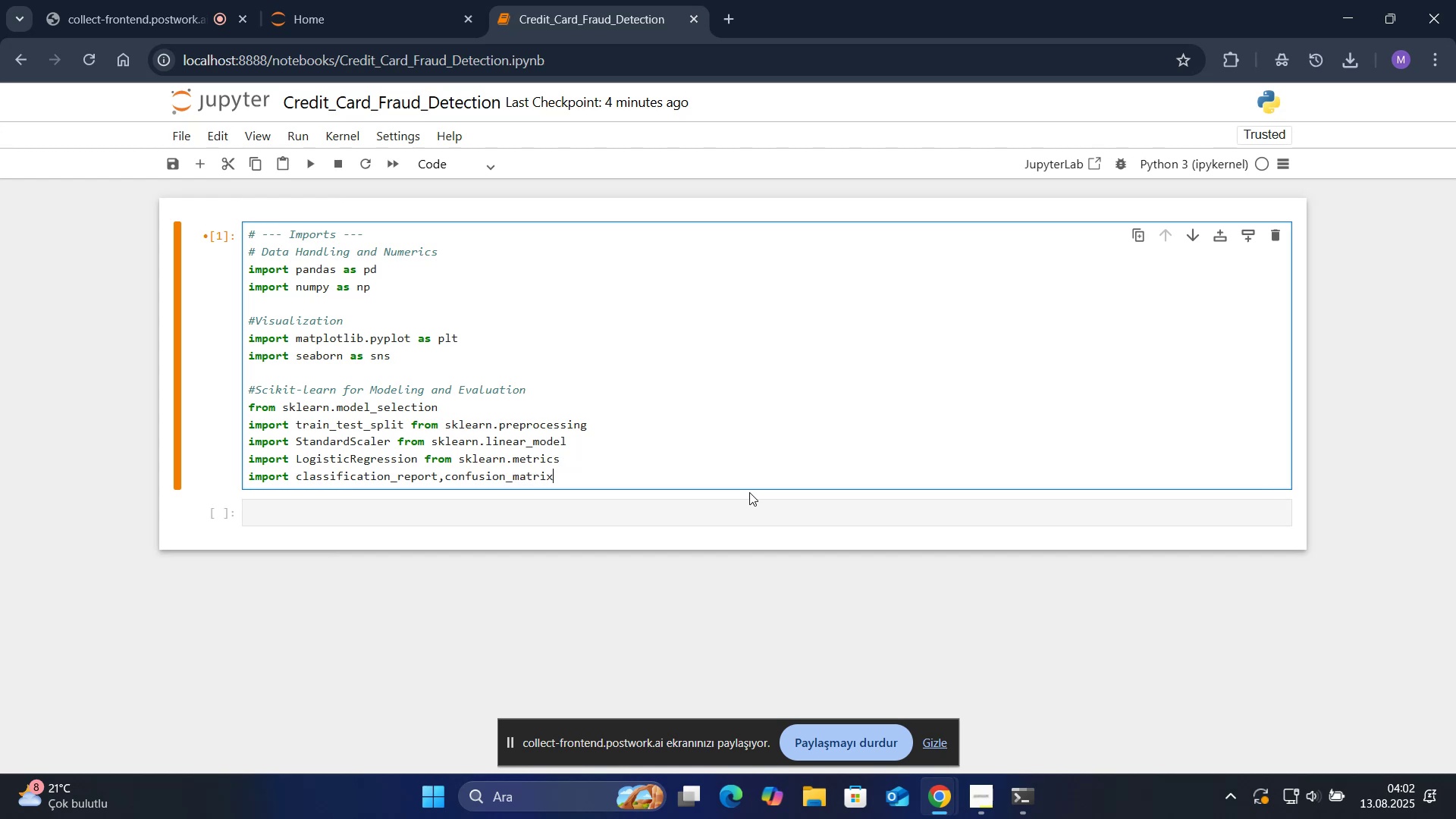 
type(, av)
key(Backspace)
key(Backspace)
key(Backspace)
type(average_prec's'on_Score)
key(Backspace)
key(Backspace)
key(Backspace)
key(Backspace)
key(Backspace)
type(S)
key(Backspace)
type(score, )
key(Backspace)
 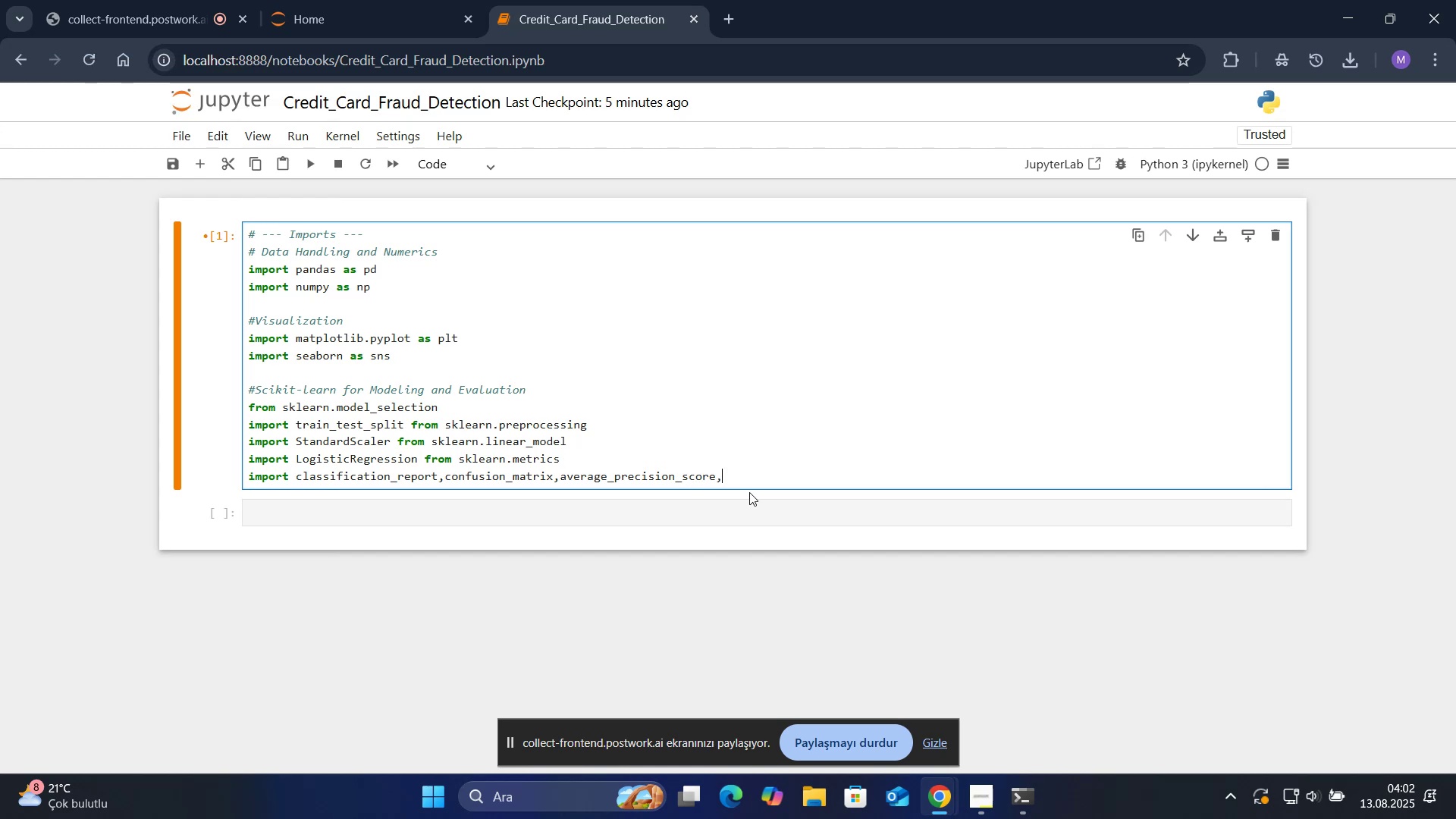 
hold_key(key=ArrowLeft, duration=1.52)
 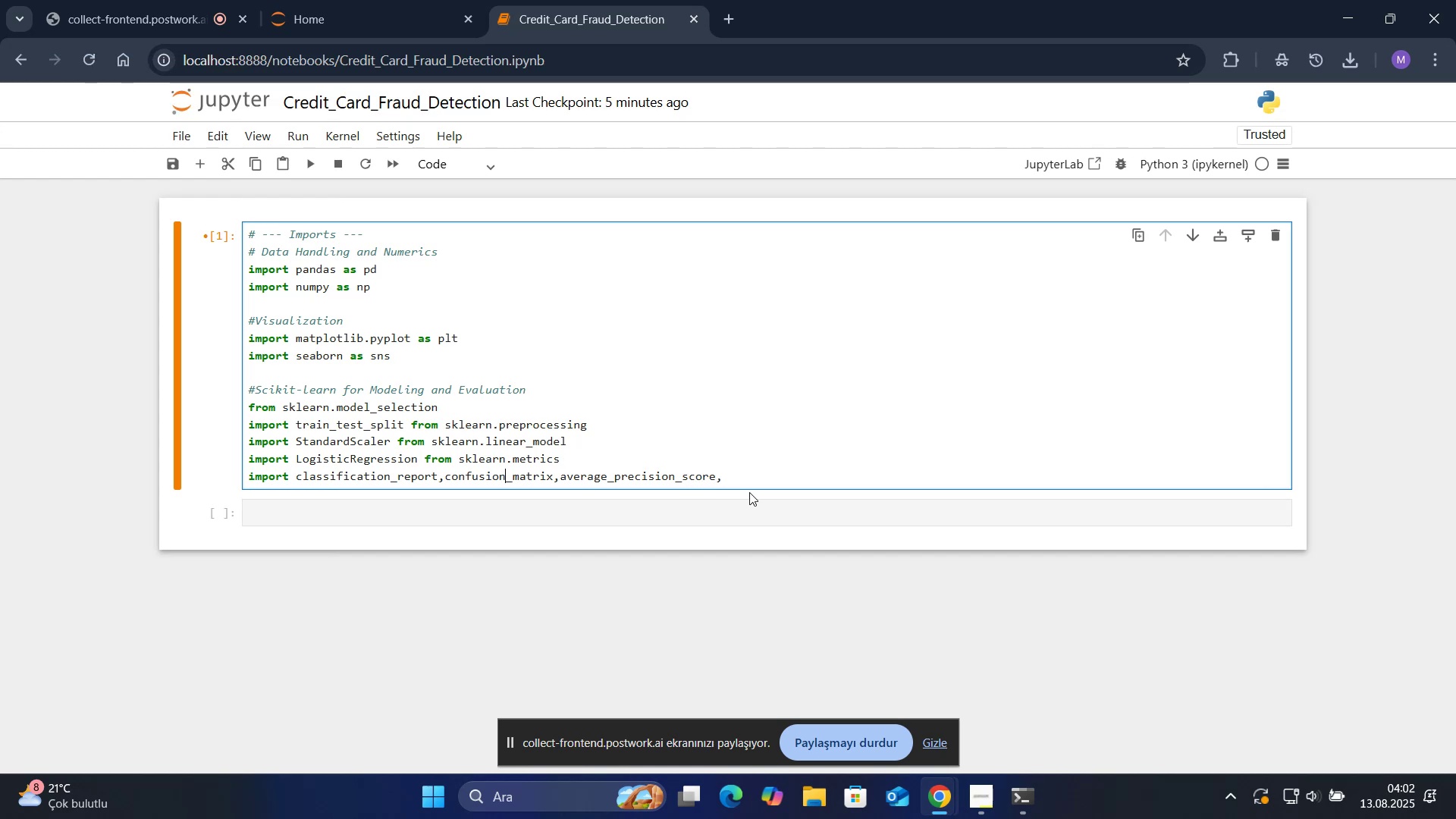 
key(ArrowLeft)
 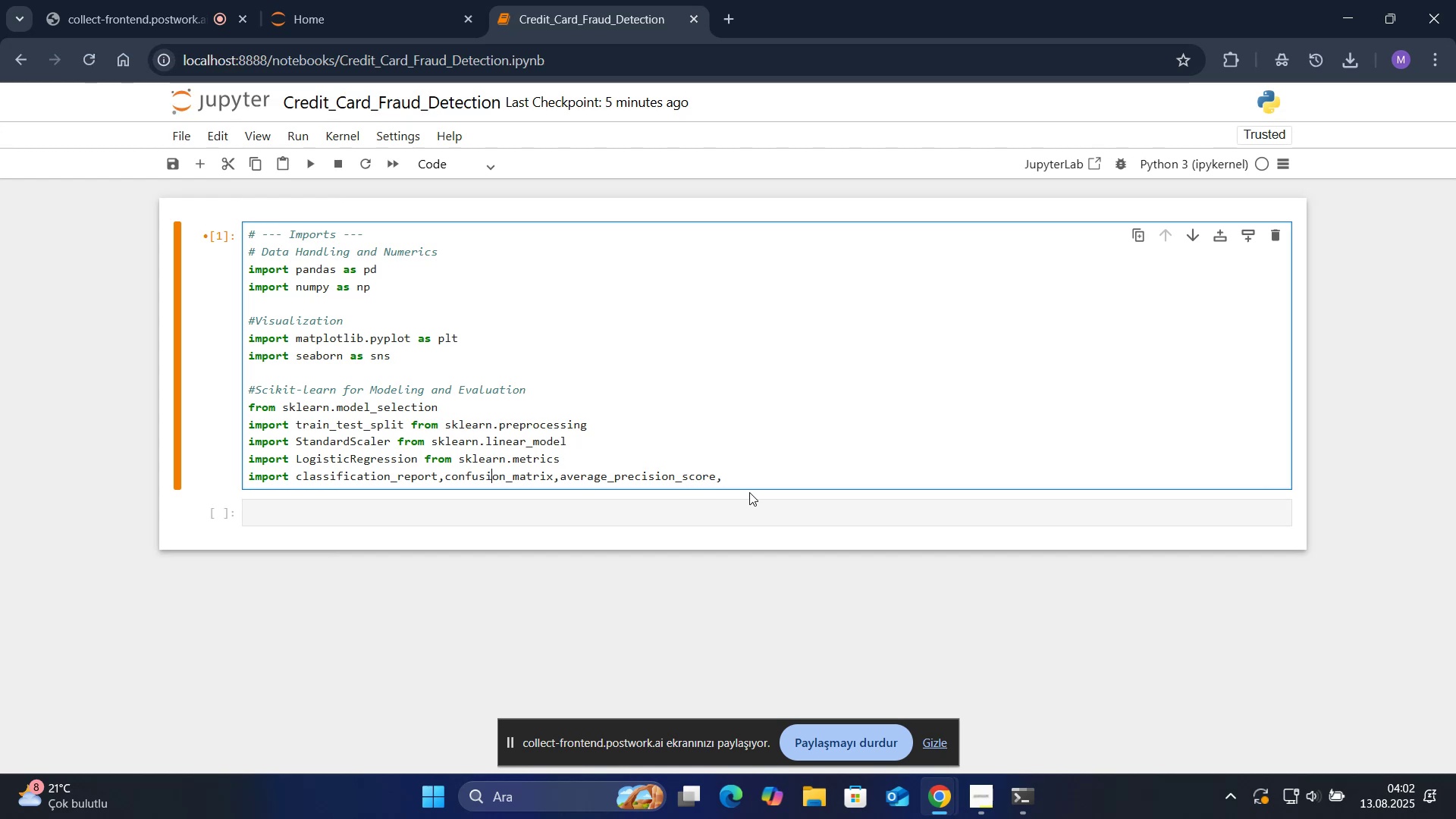 
key(ArrowLeft)
 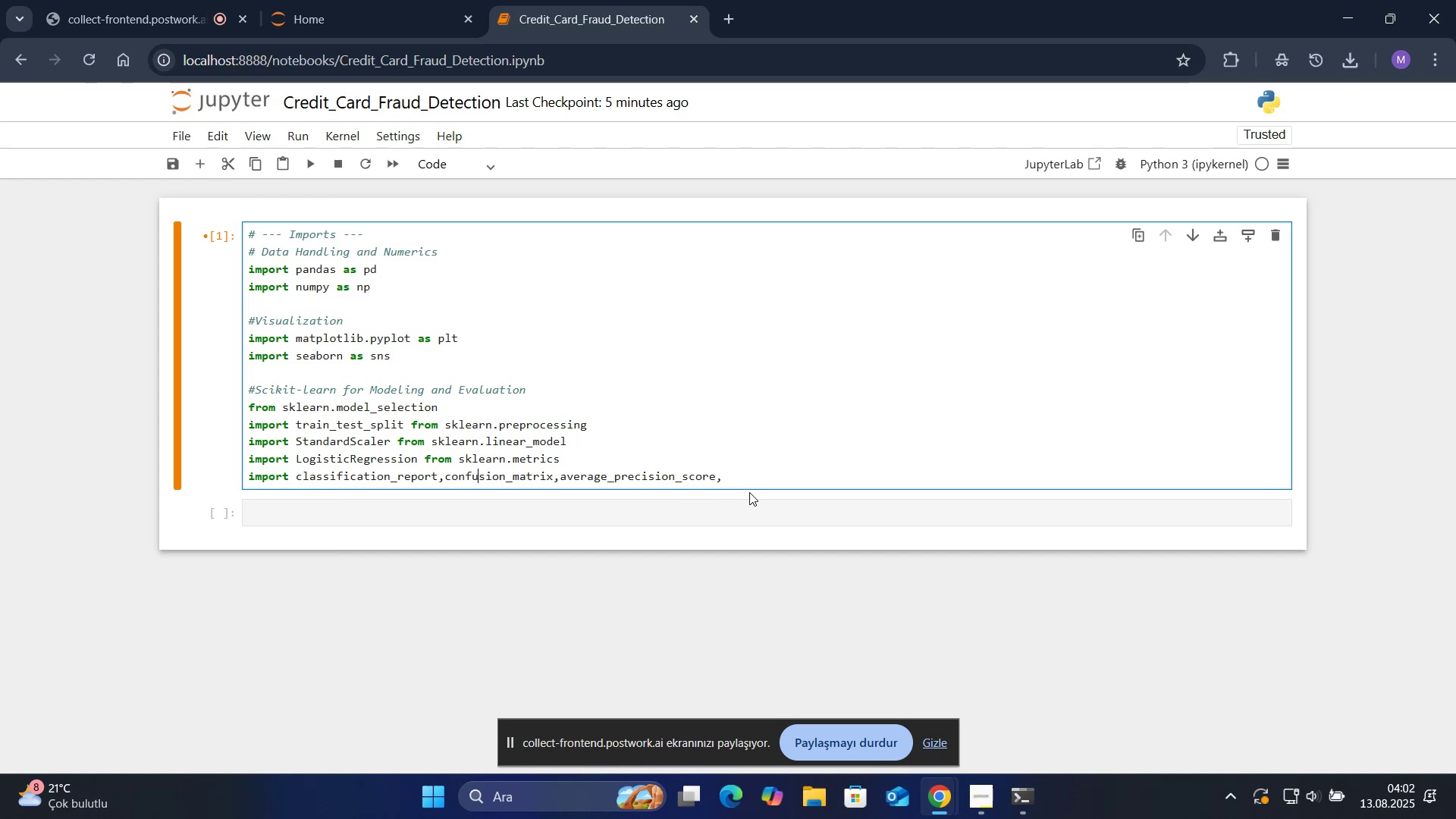 
key(ArrowLeft)
 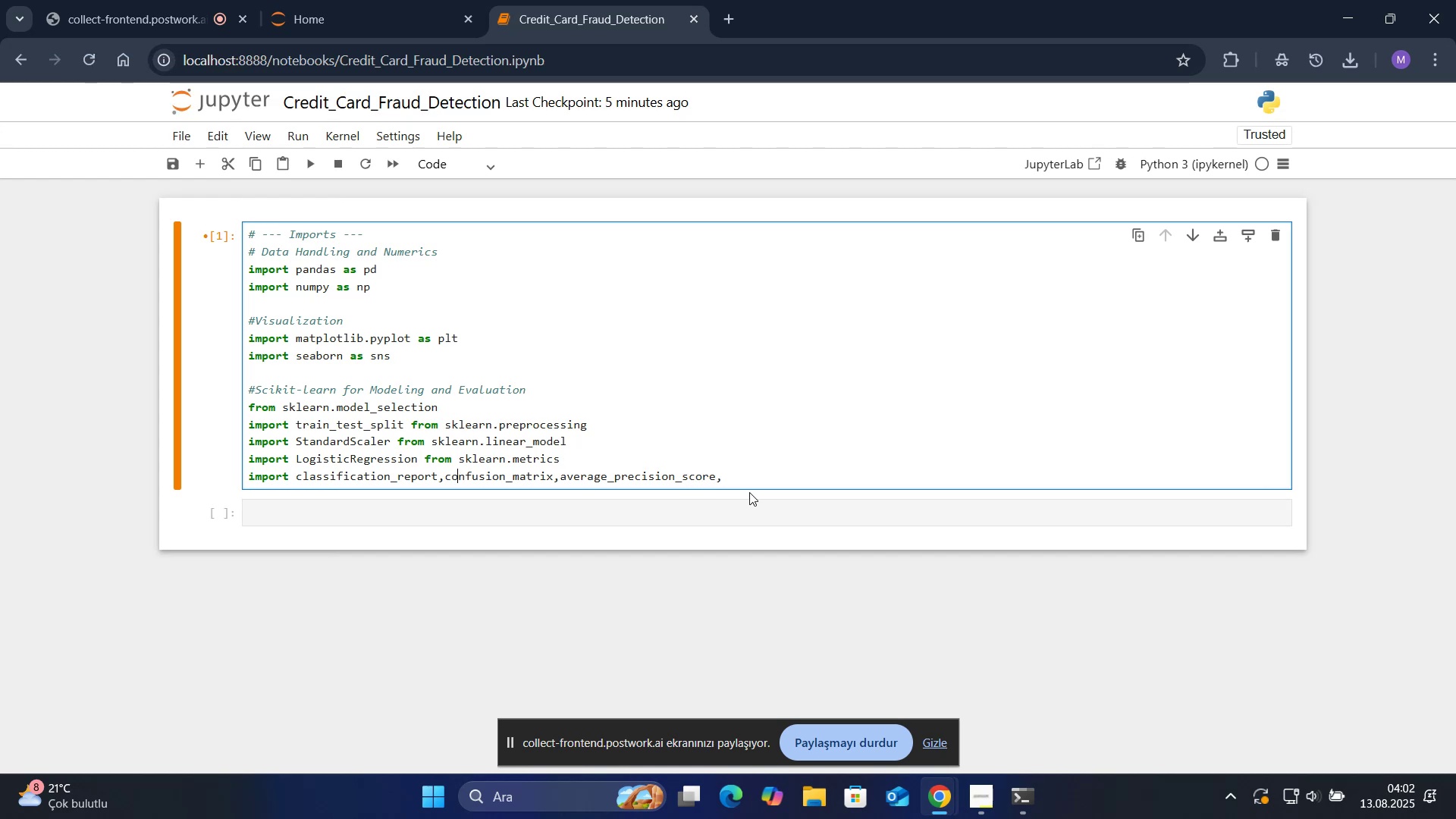 
key(ArrowLeft)
 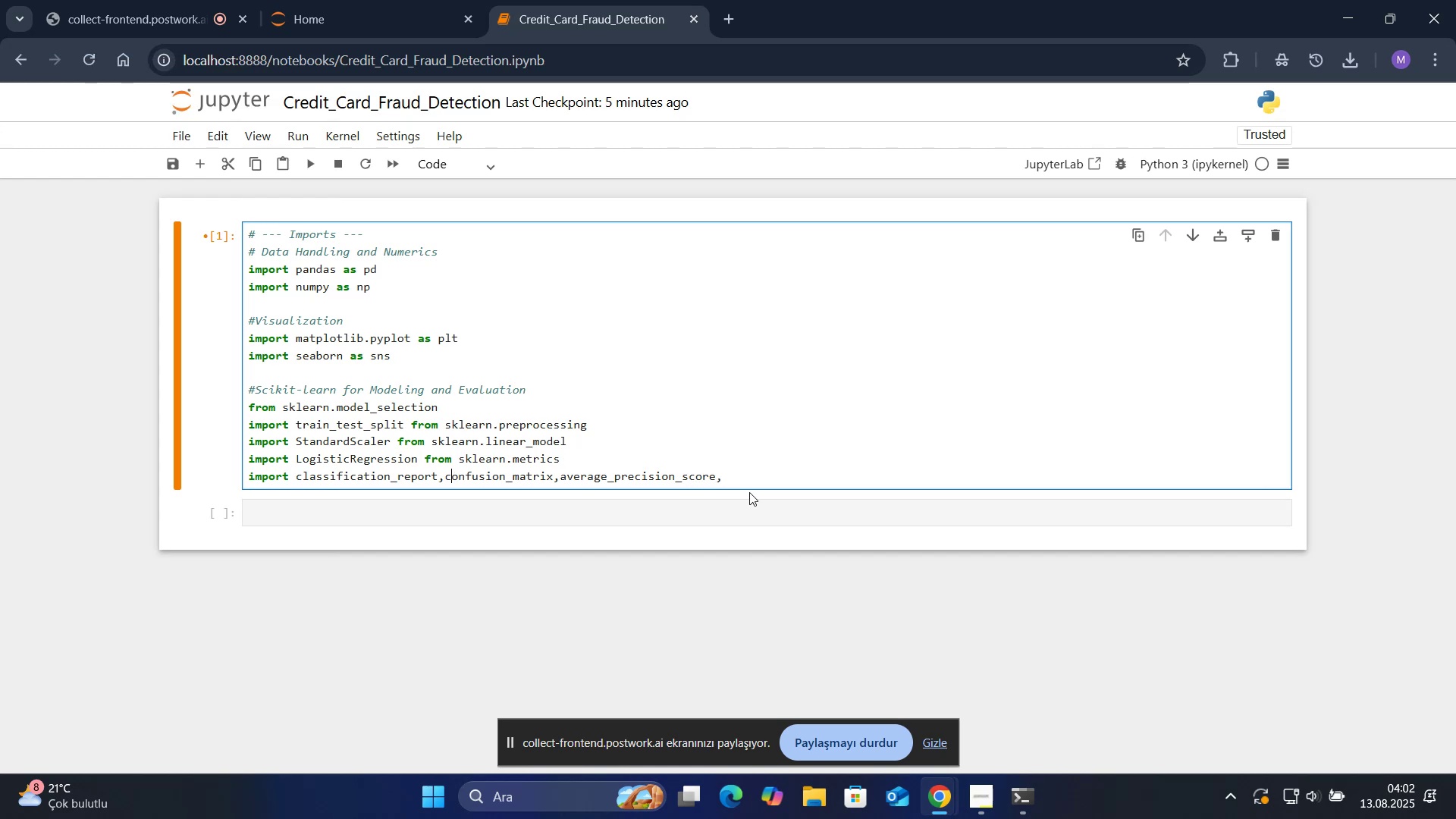 
key(ArrowLeft)
 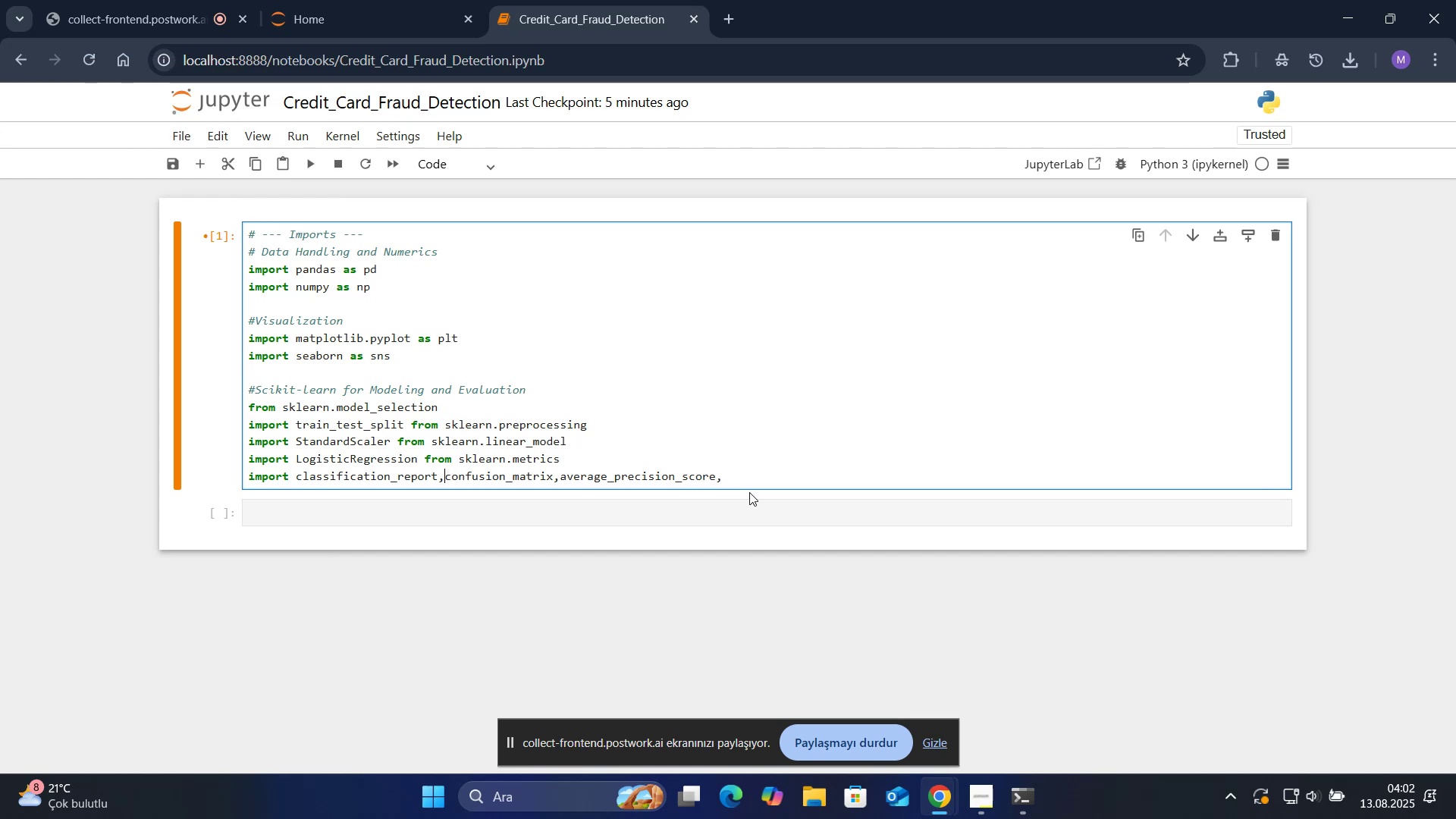 
key(Space)
 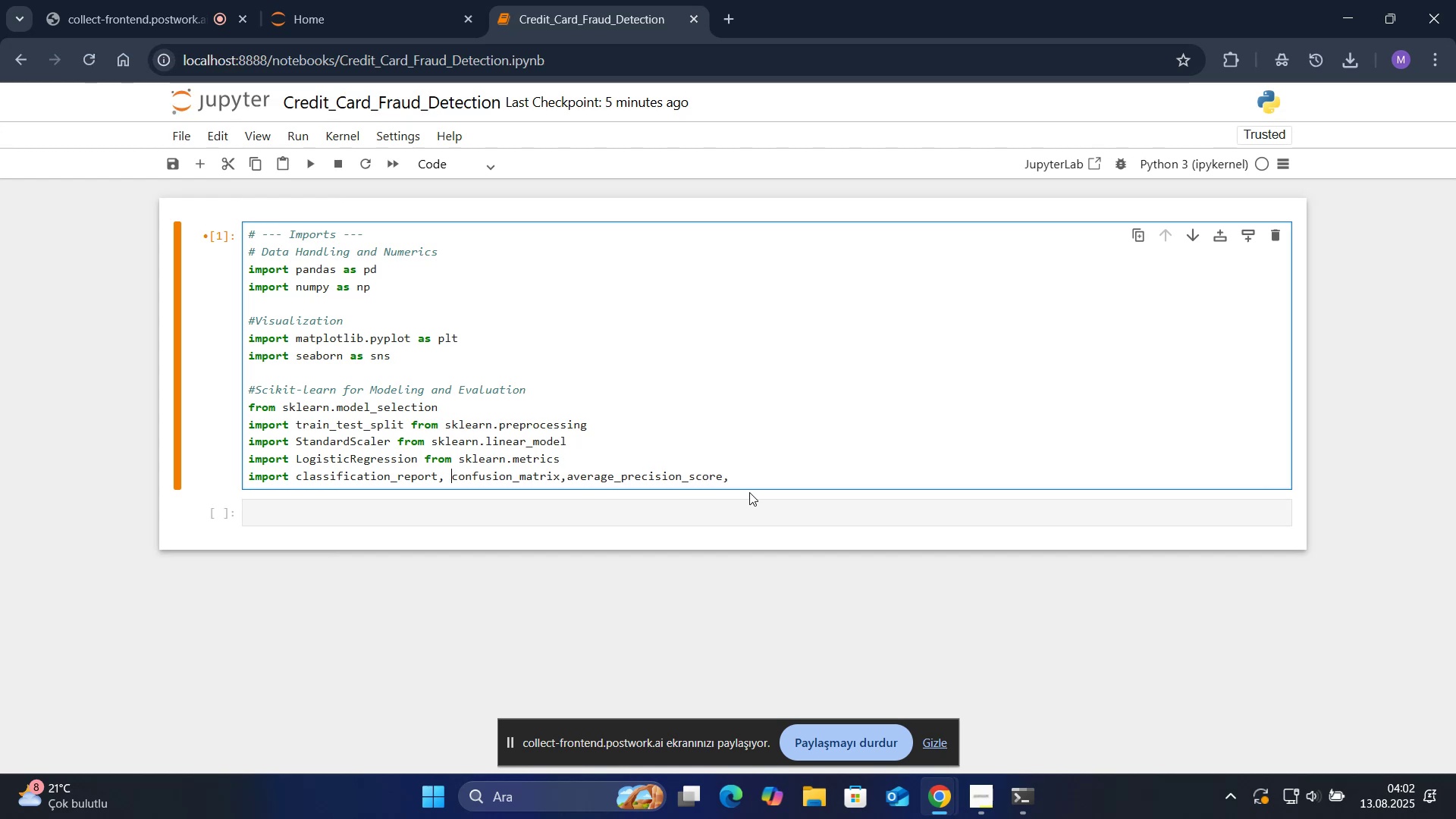 
hold_key(key=ArrowRight, duration=1.02)
 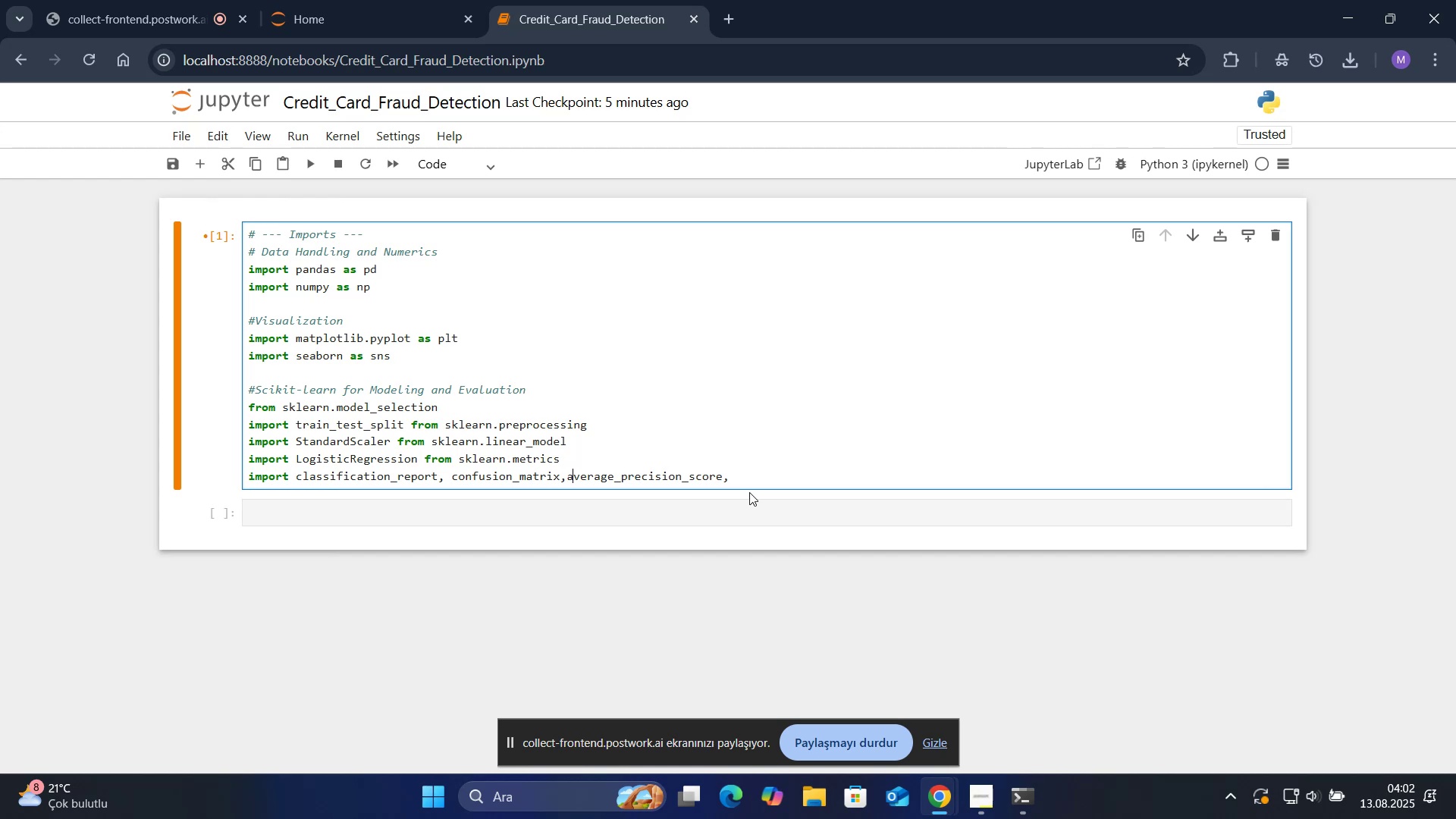 
key(ArrowLeft)
 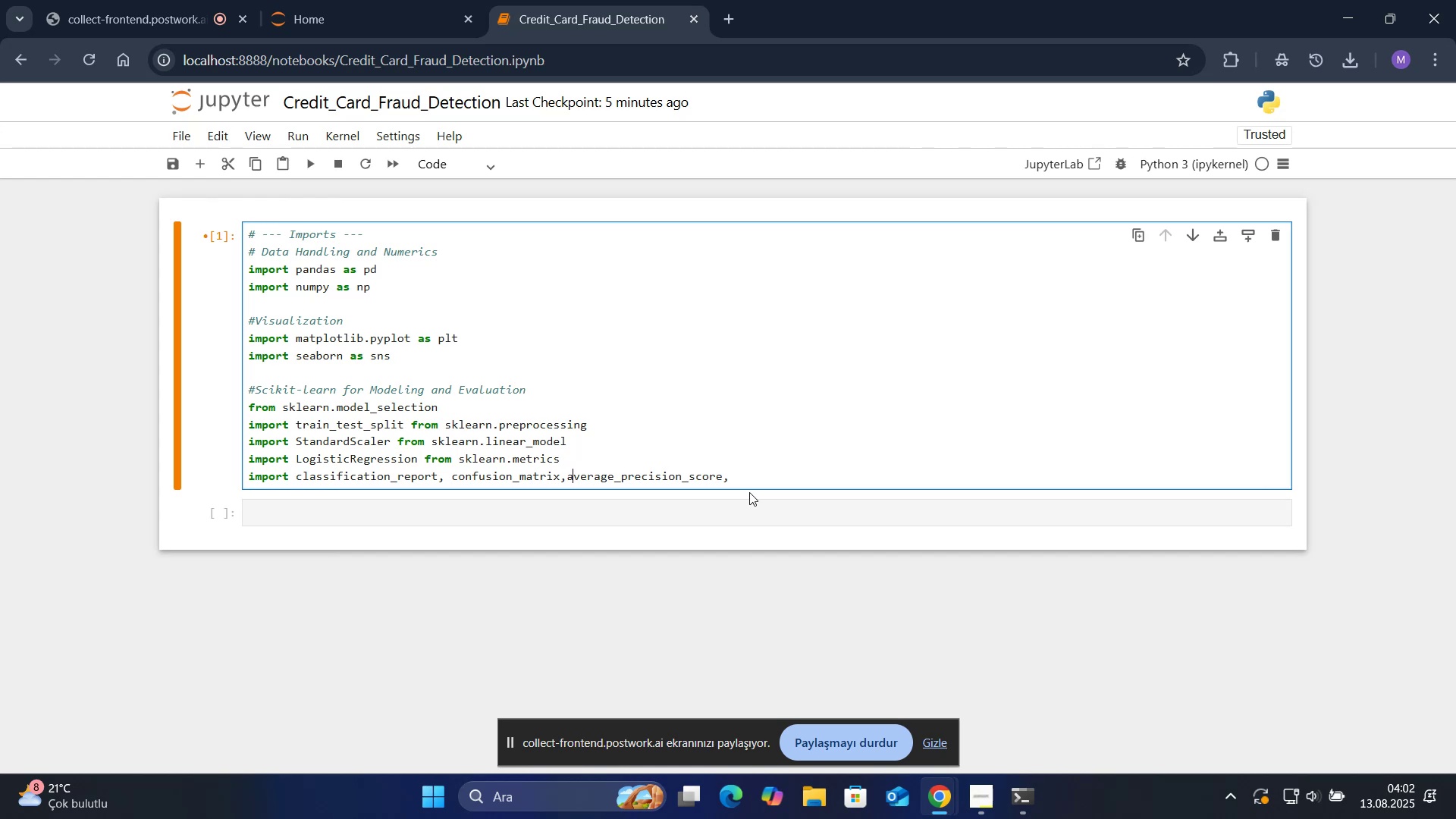 
key(ArrowLeft)
 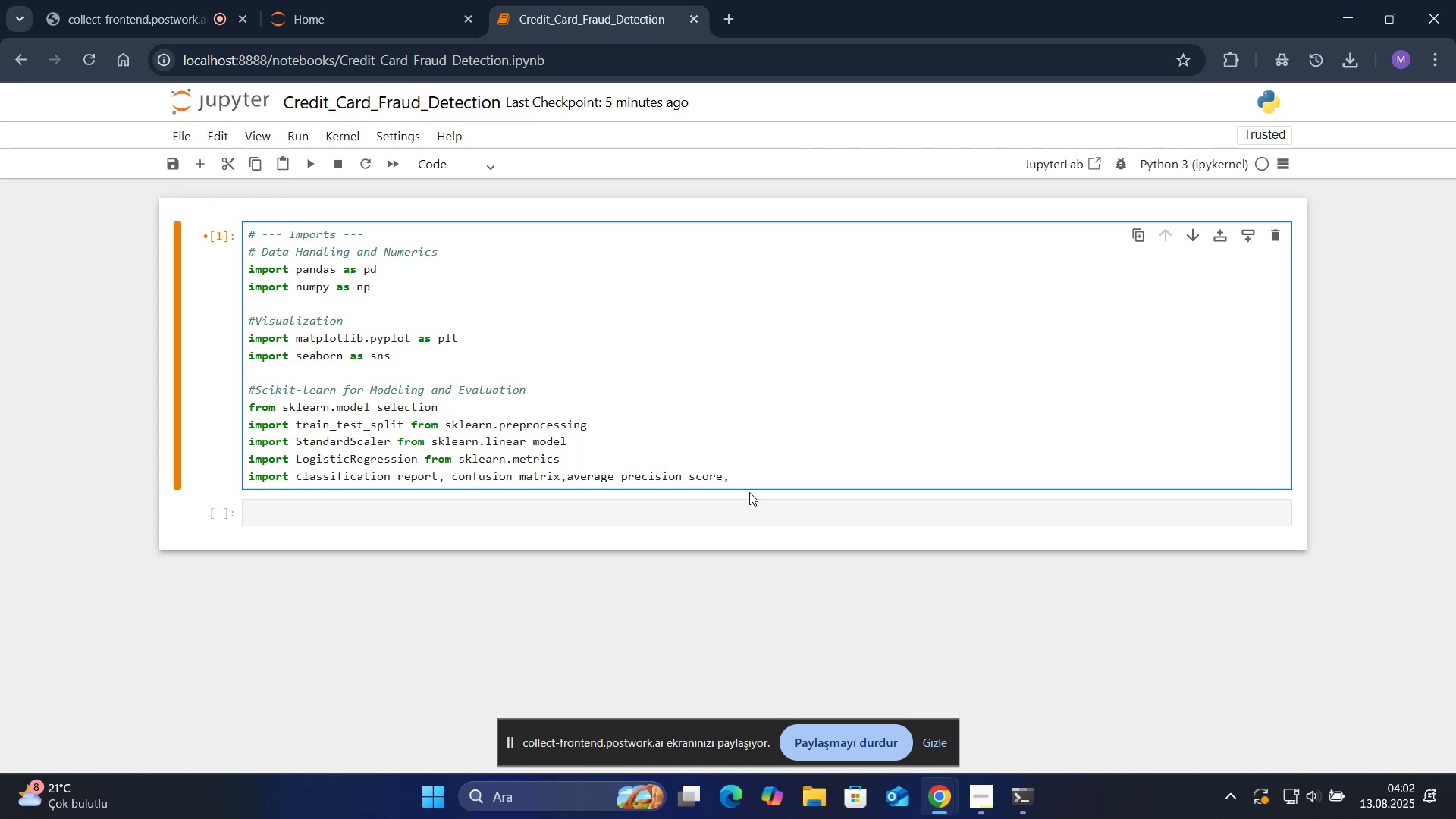 
key(Space)
 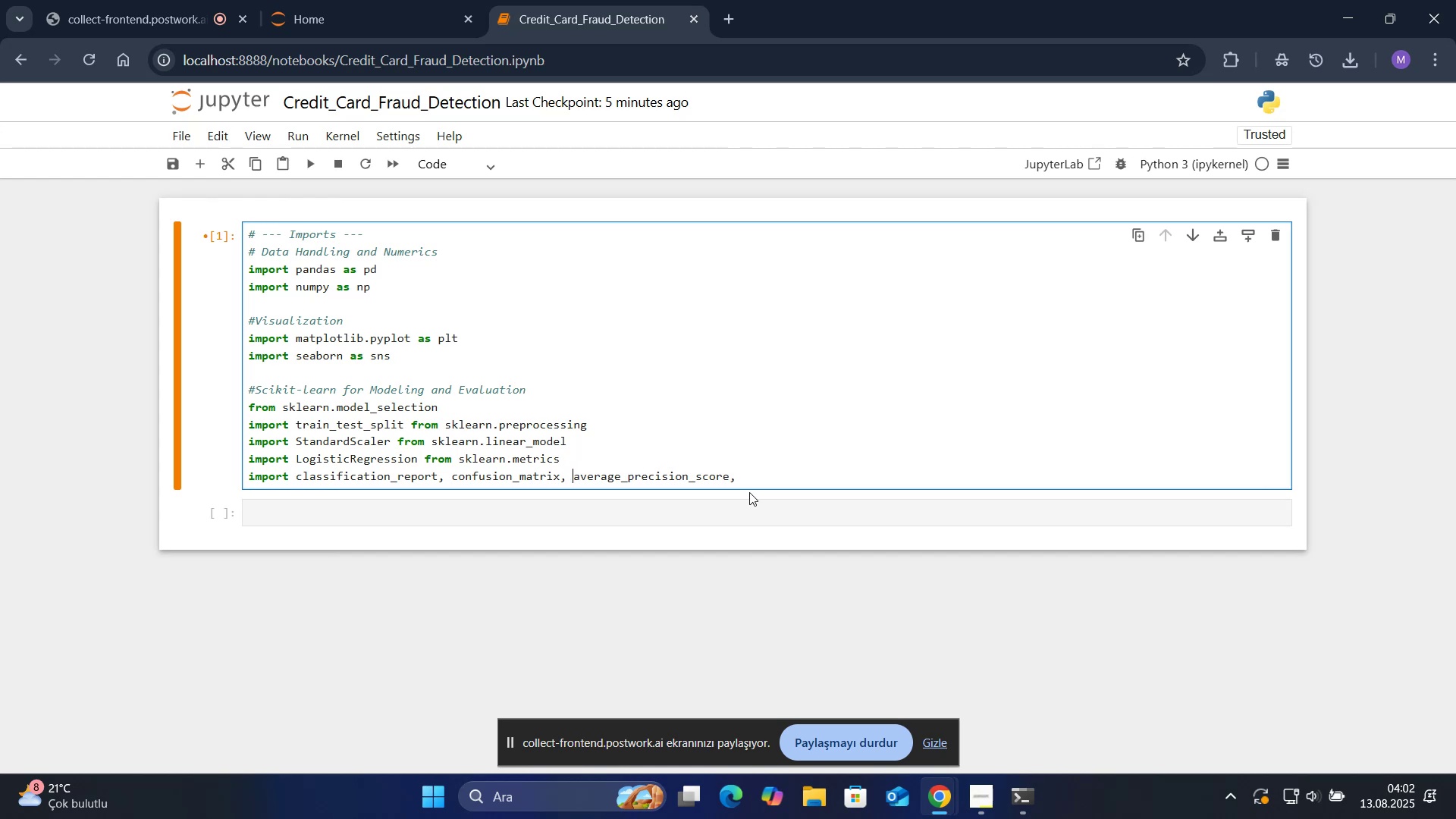 
hold_key(key=ArrowRight, duration=1.06)
 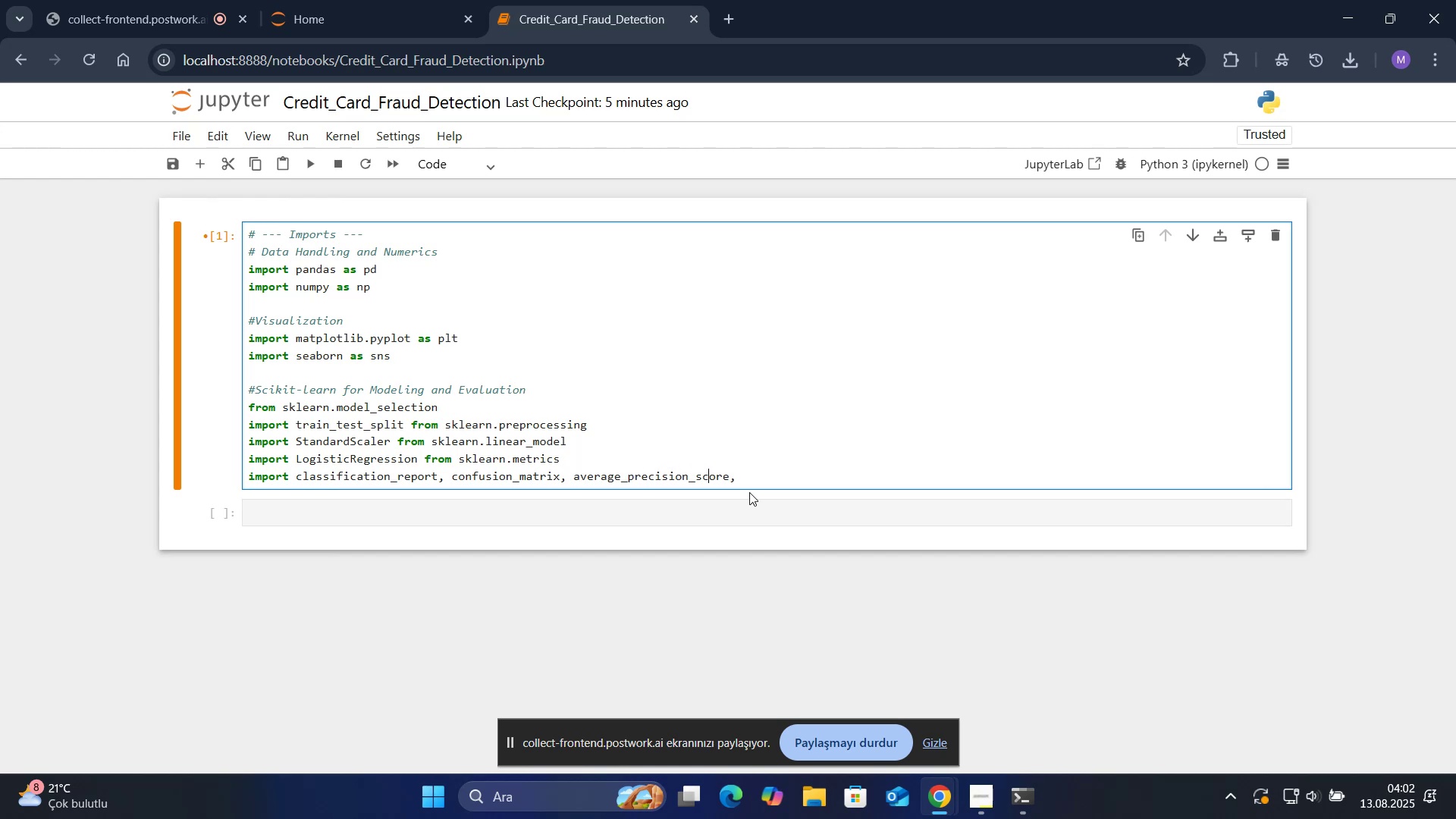 
key(ArrowRight)
 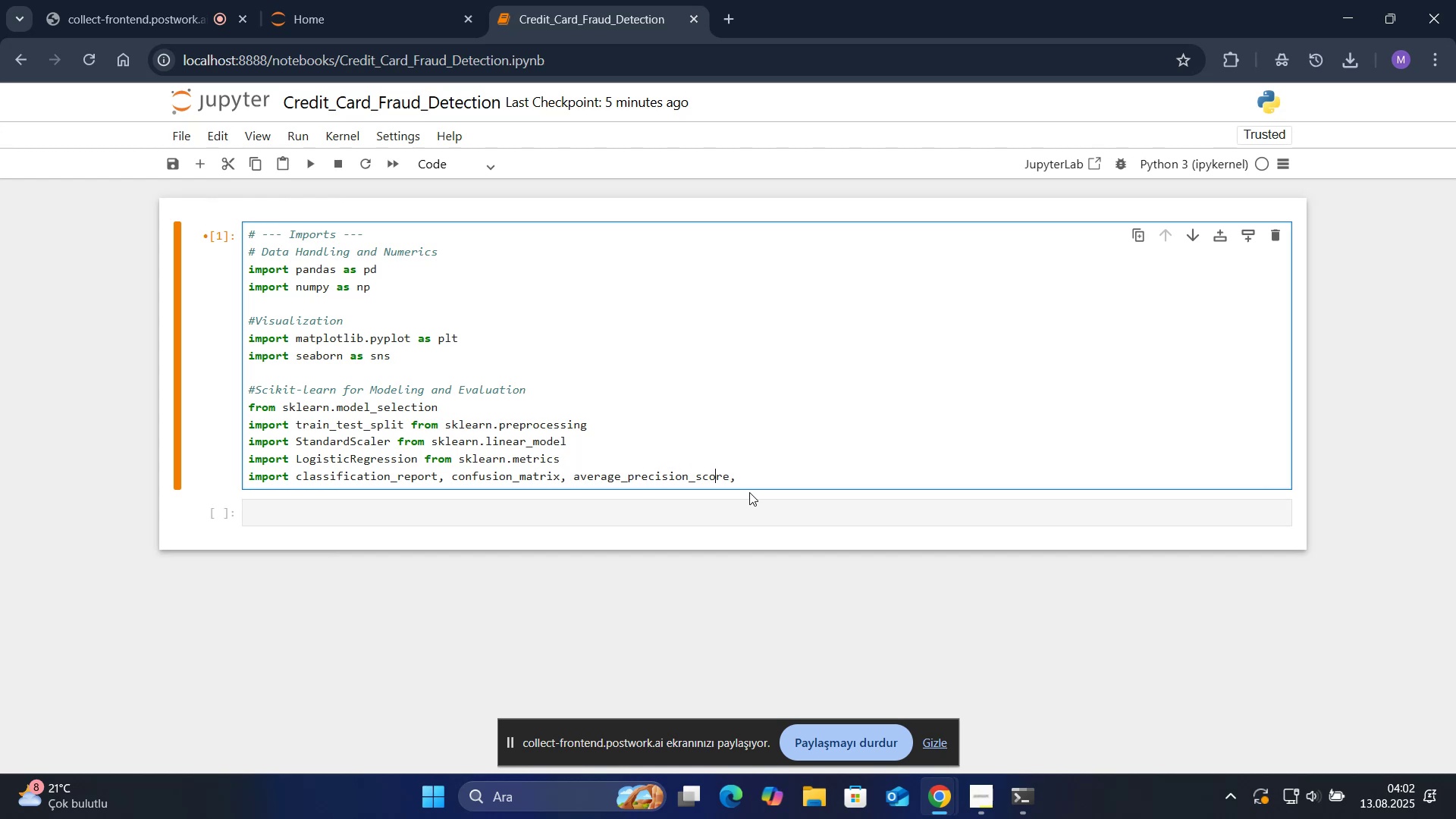 
key(ArrowRight)
 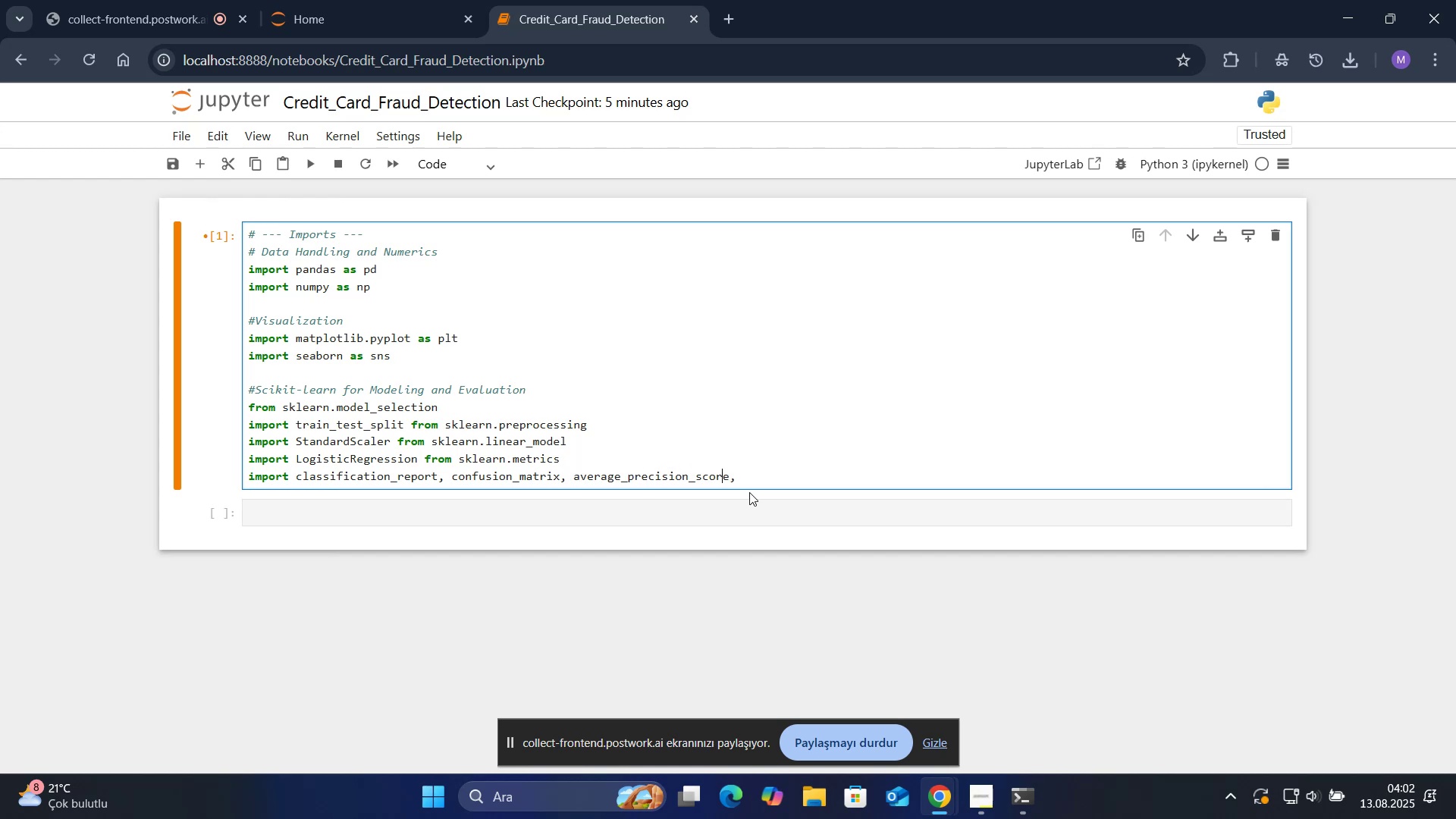 
key(ArrowRight)
 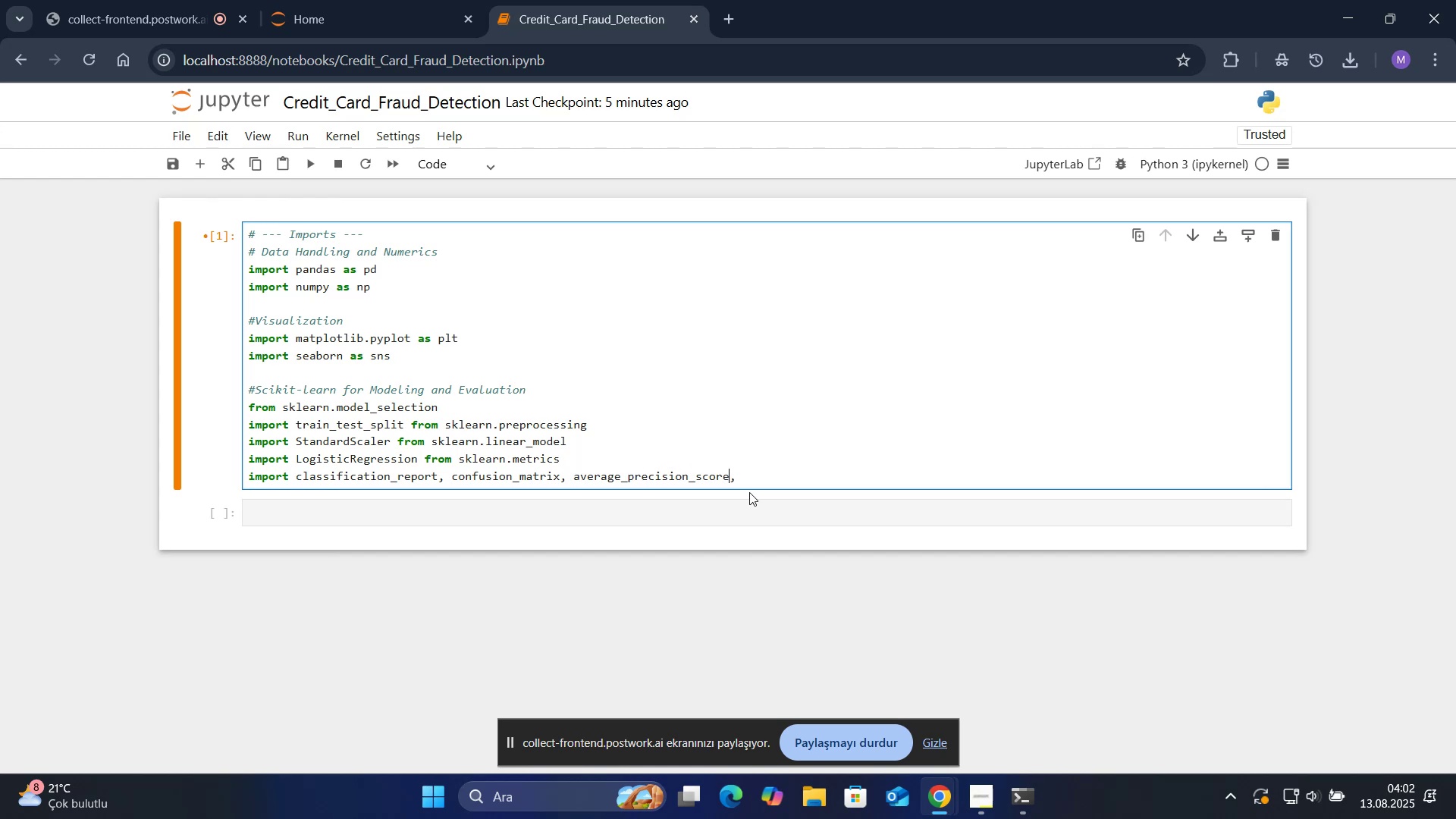 
key(ArrowRight)
 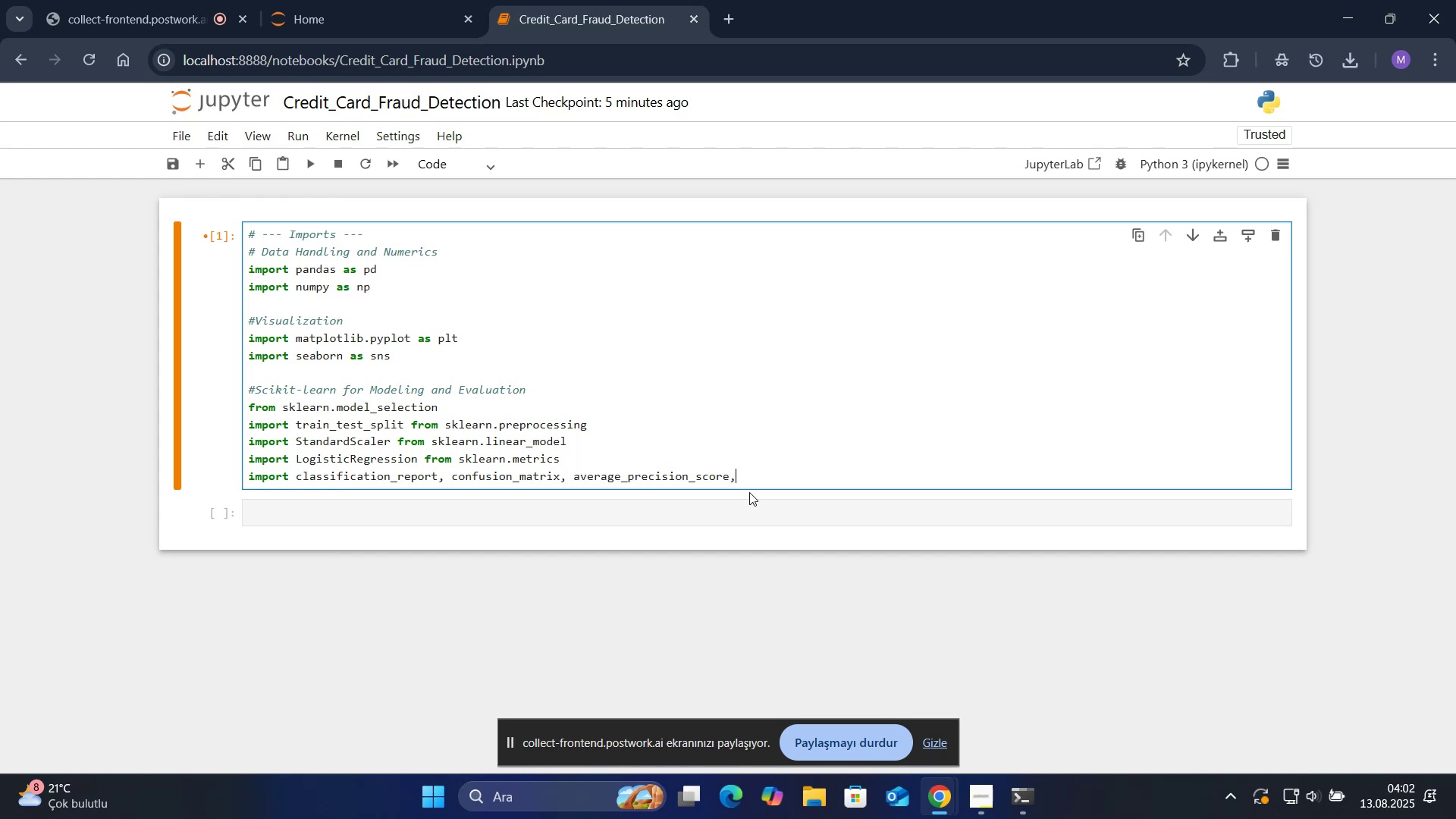 
type( rec')
key(Backspace)
key(Backspace)
key(Backspace)
key(Backspace)
type(prec's'on_recall_curve)
 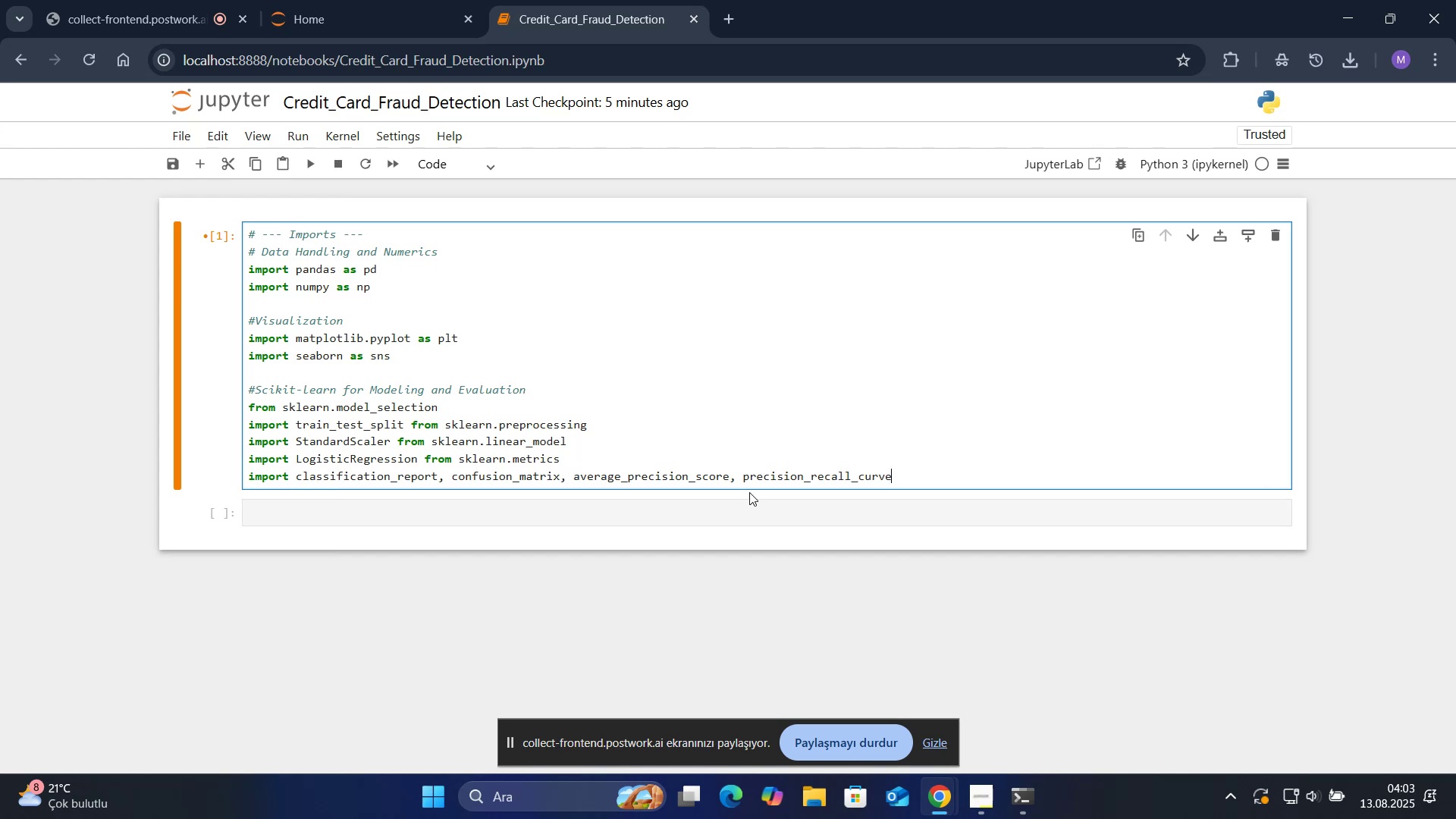 
key(Enter)
 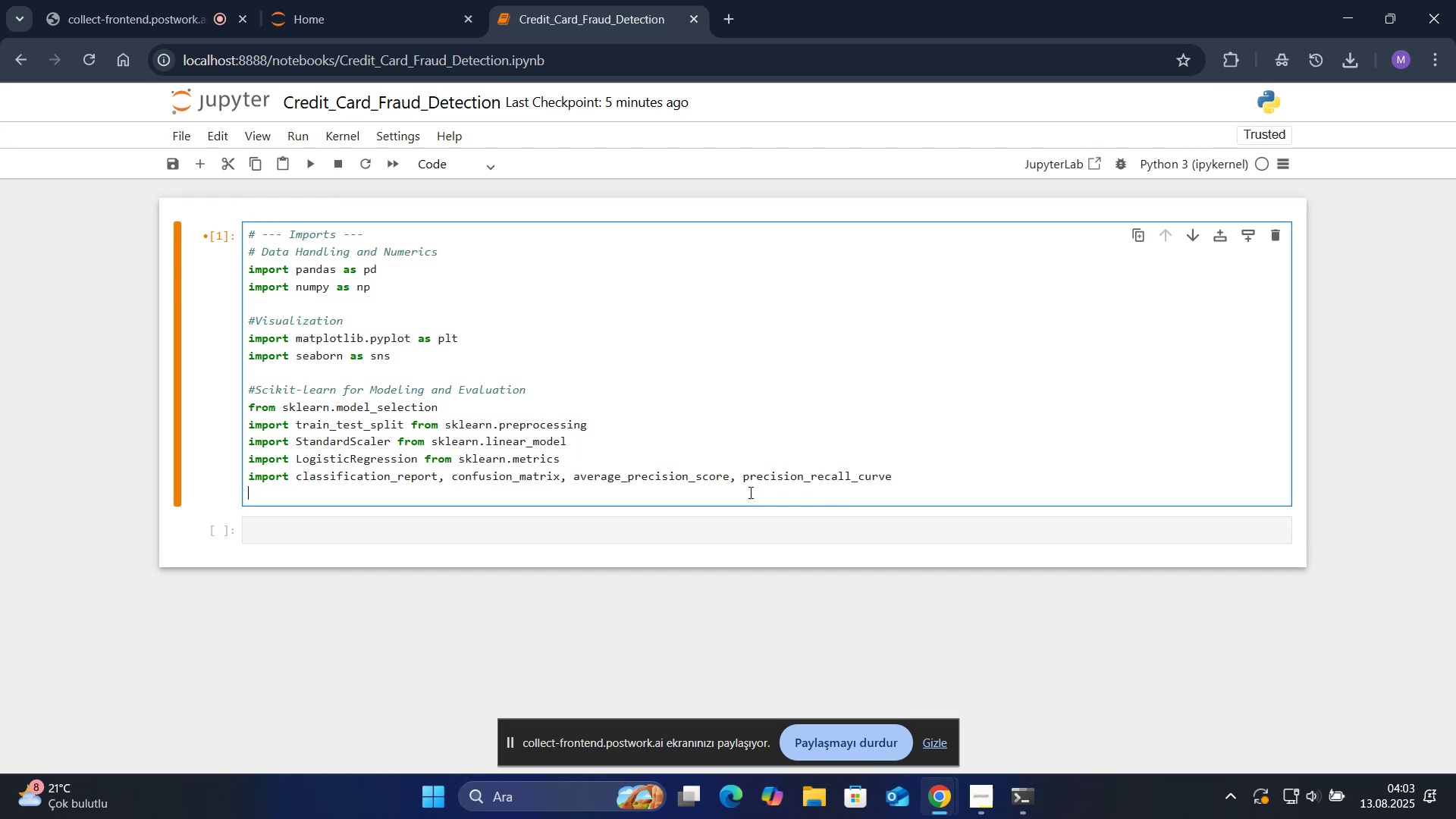 
key(Enter)
 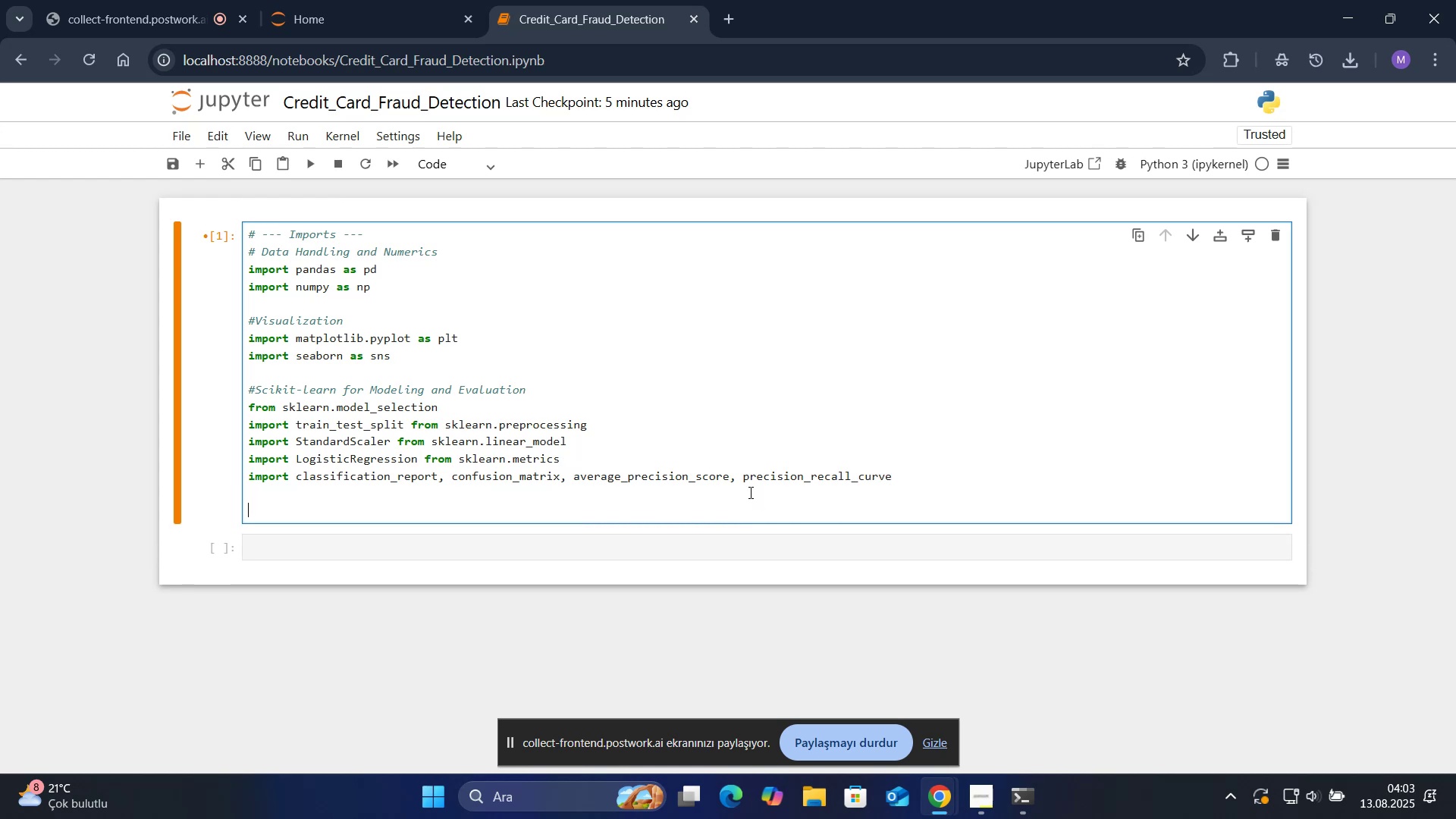 
key(Alt+Control+3)
 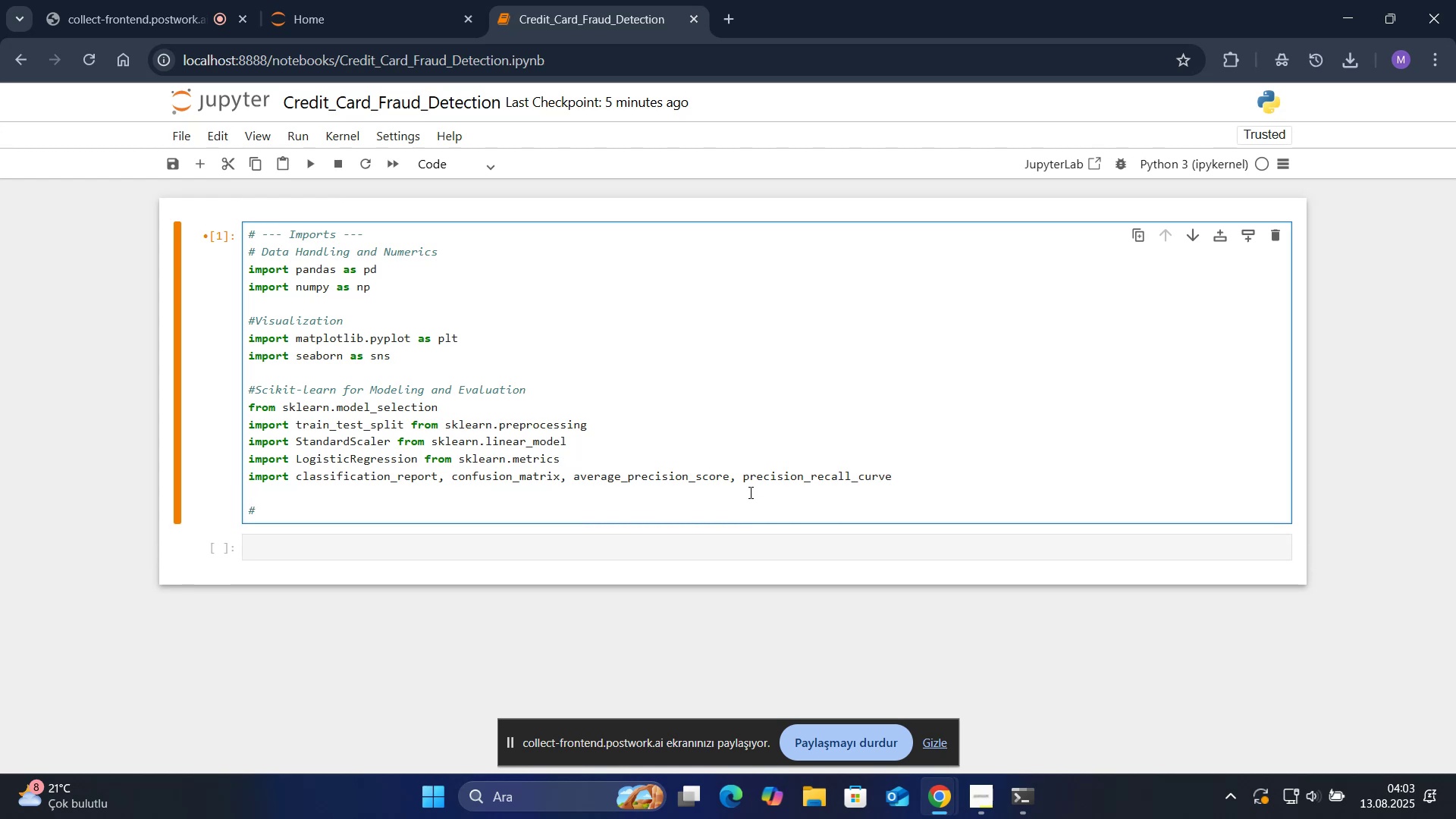 
type(Conf'gure notebook sett'ngs)
 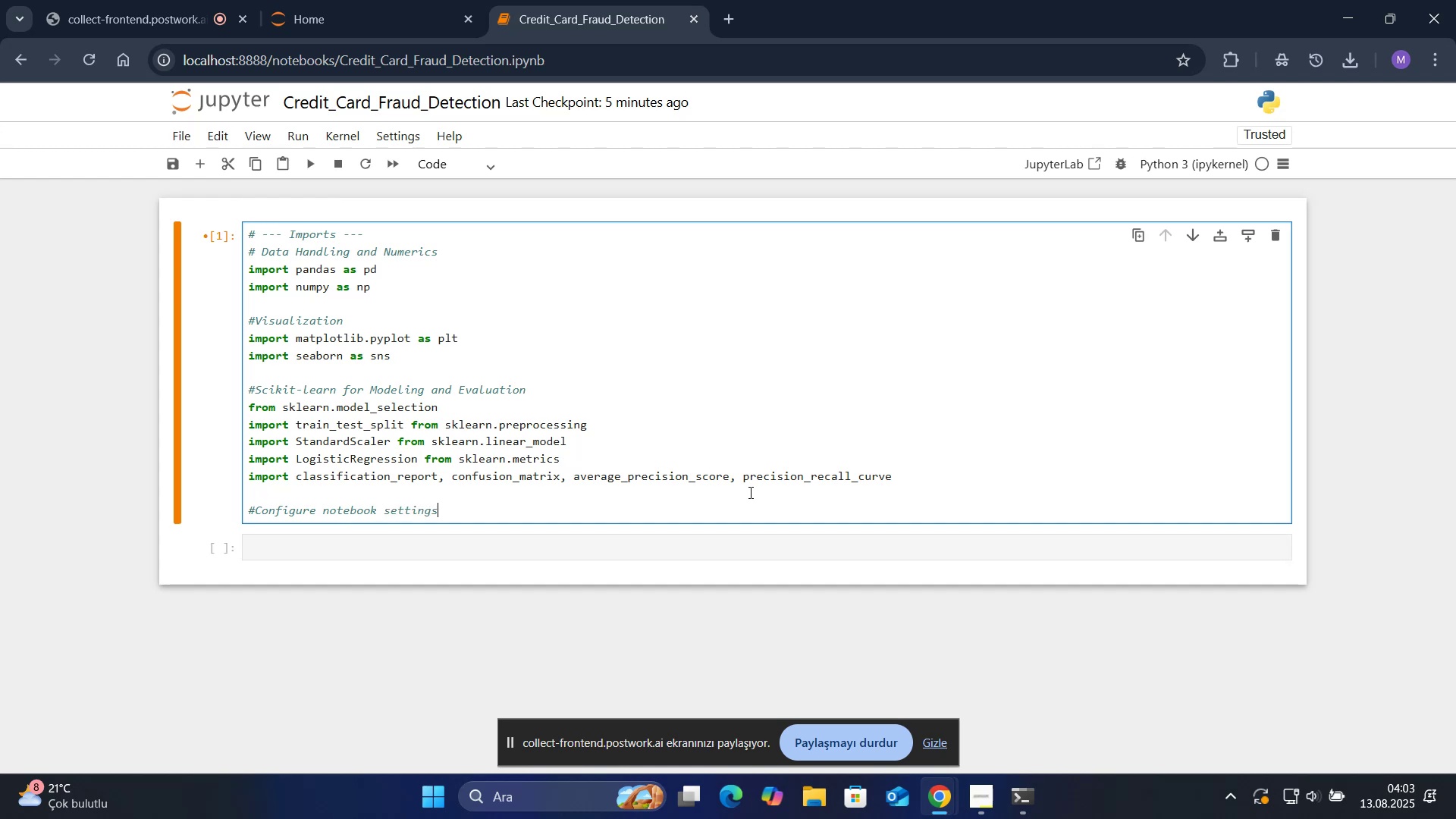 
key(Enter)
 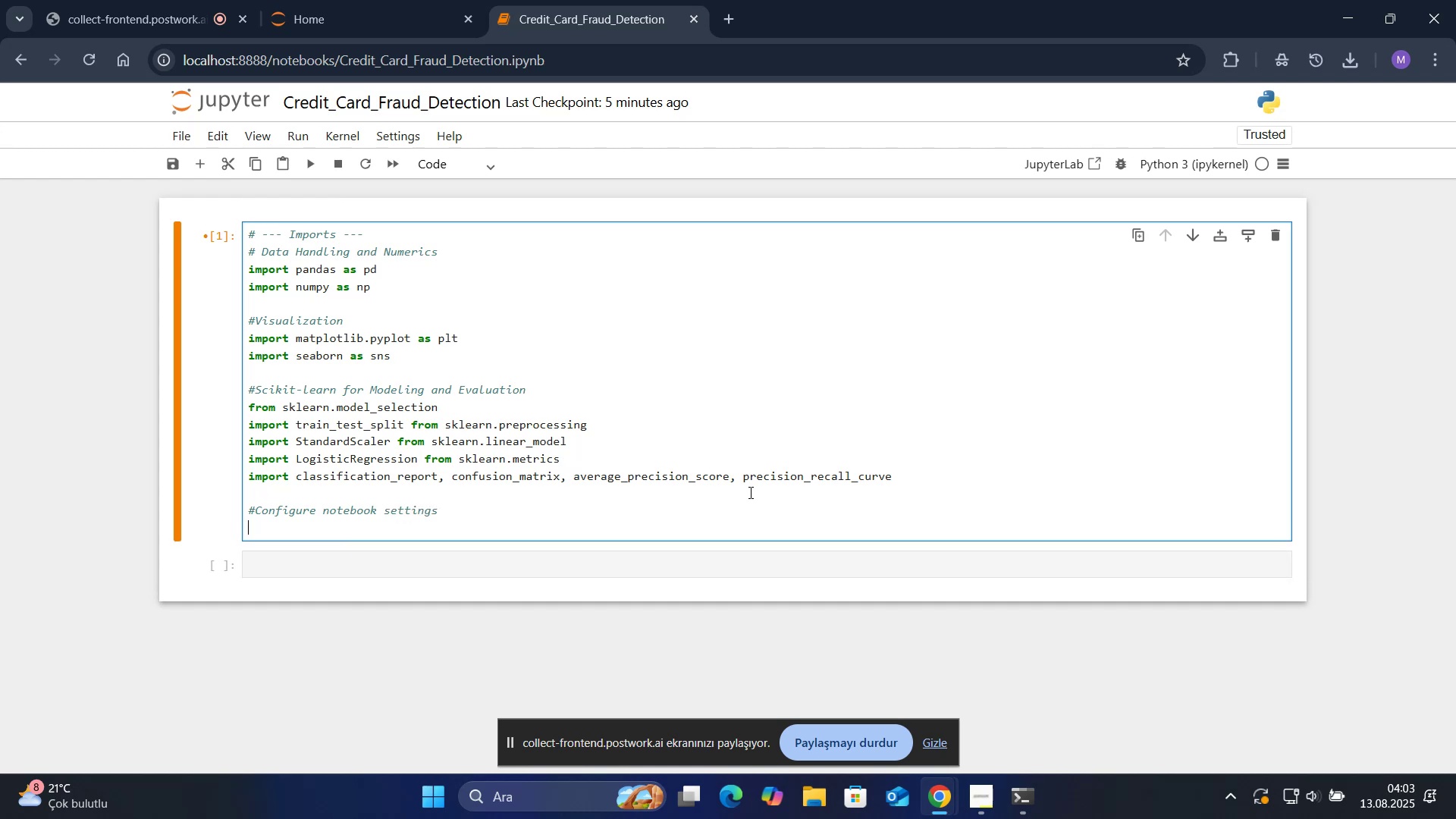 
key(Alt+Control+5)
 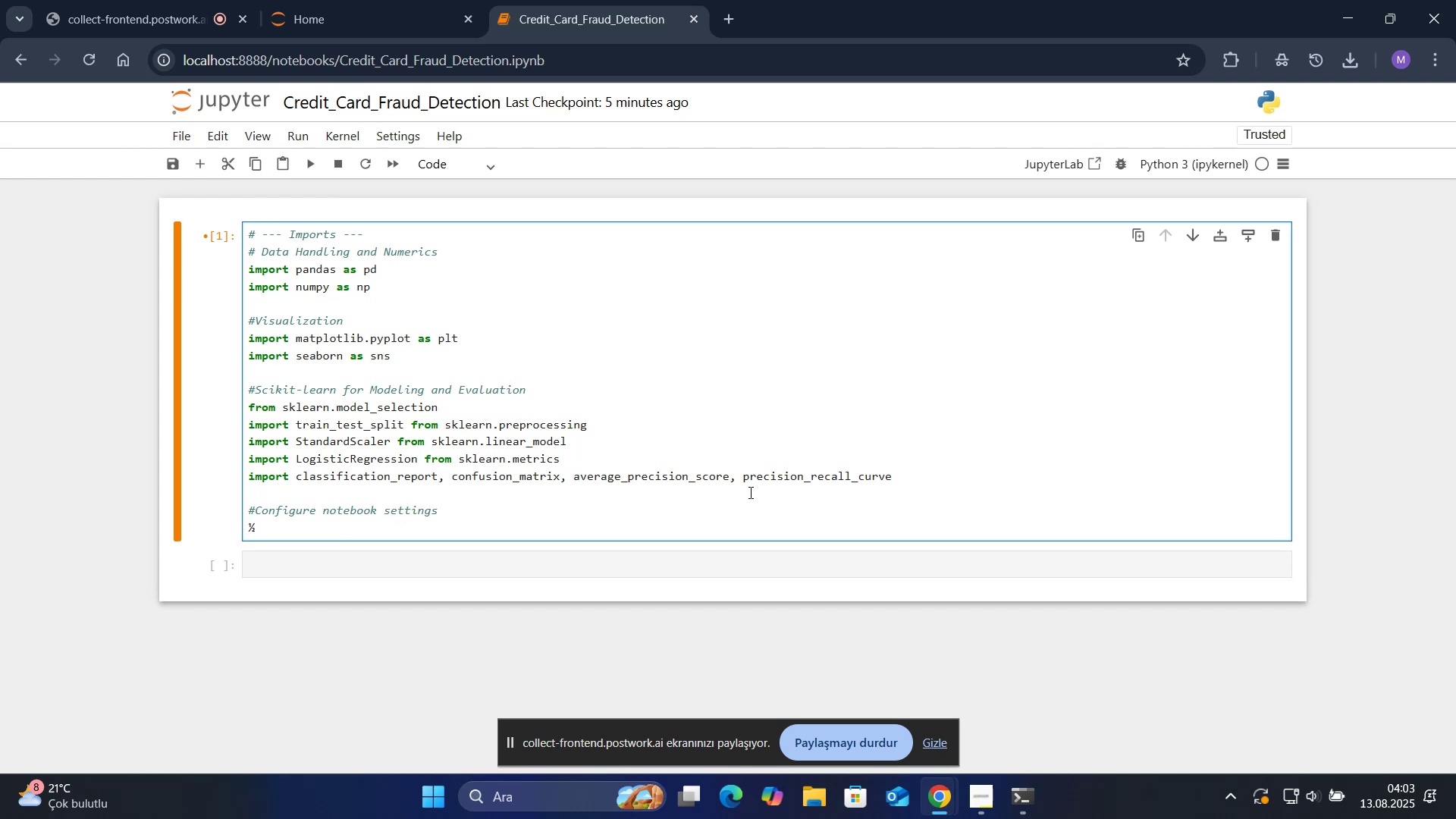 
key(Backspace)
type(%Mat)
key(Backspace)
key(Backspace)
type(m)
key(Backspace)
key(Backspace)
type(matplotl'b 'nl'ne)
 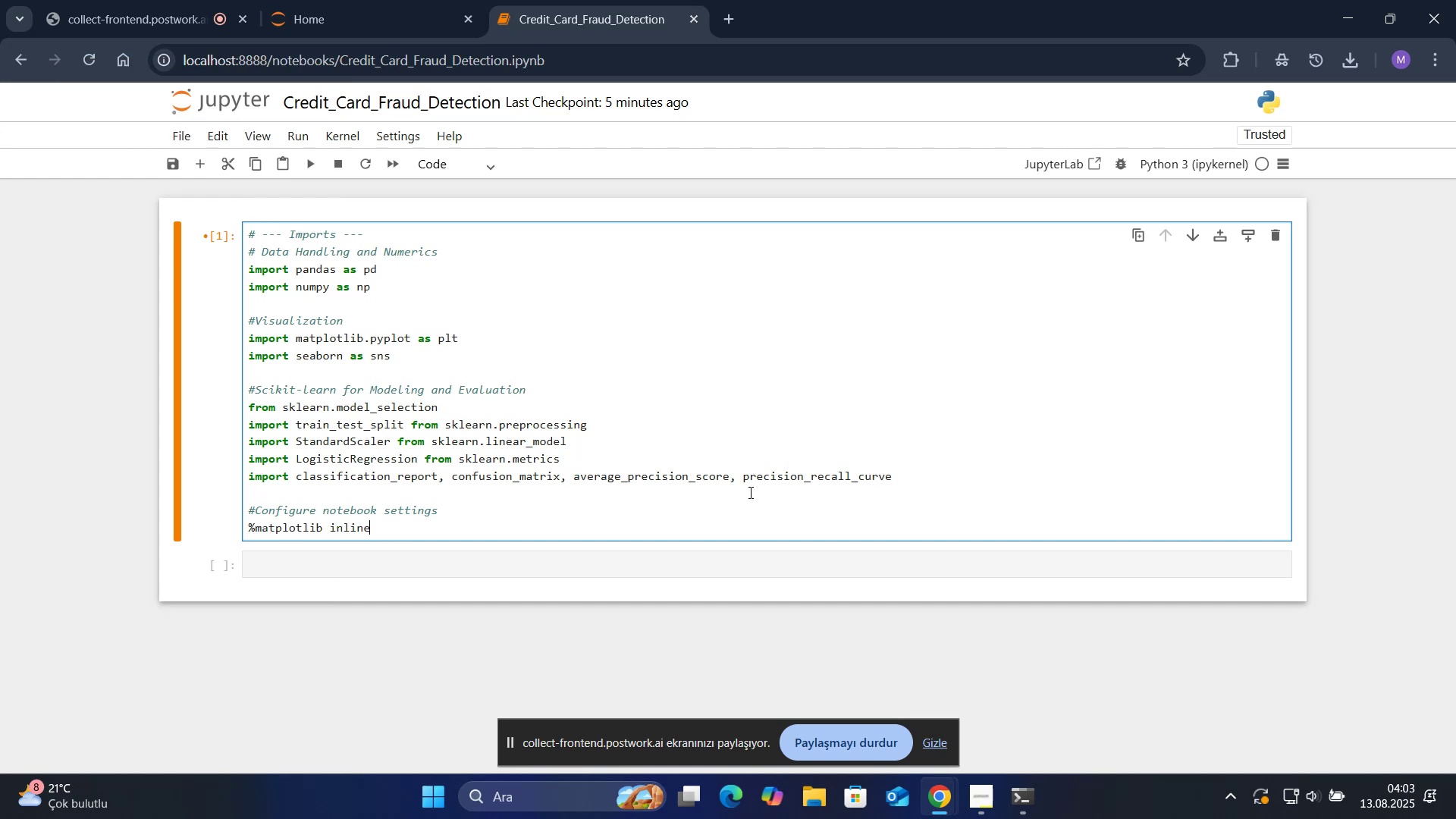 
key(Enter)
 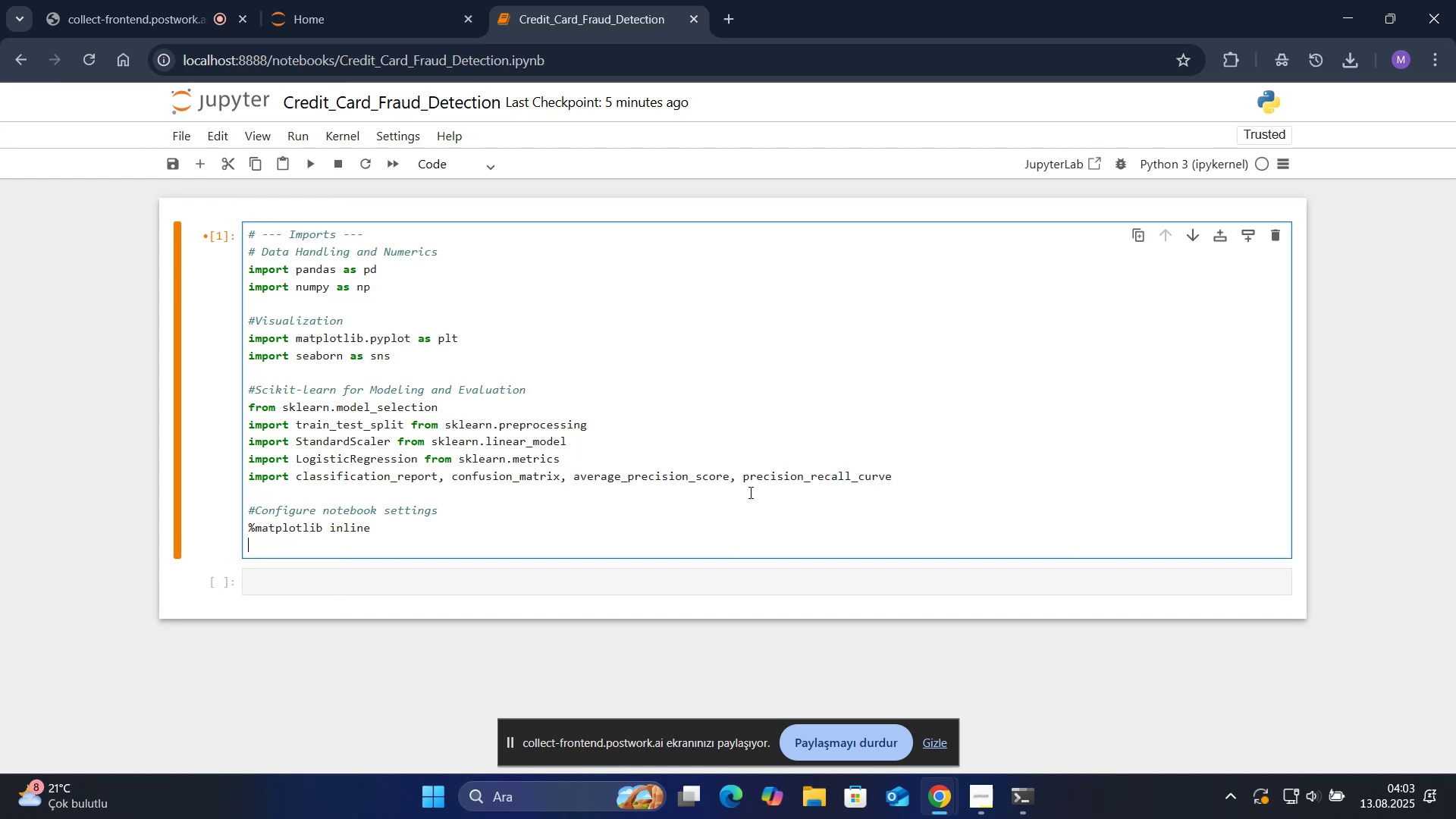 
type(sns.set_Style()
key(Backspace)
type(*()
 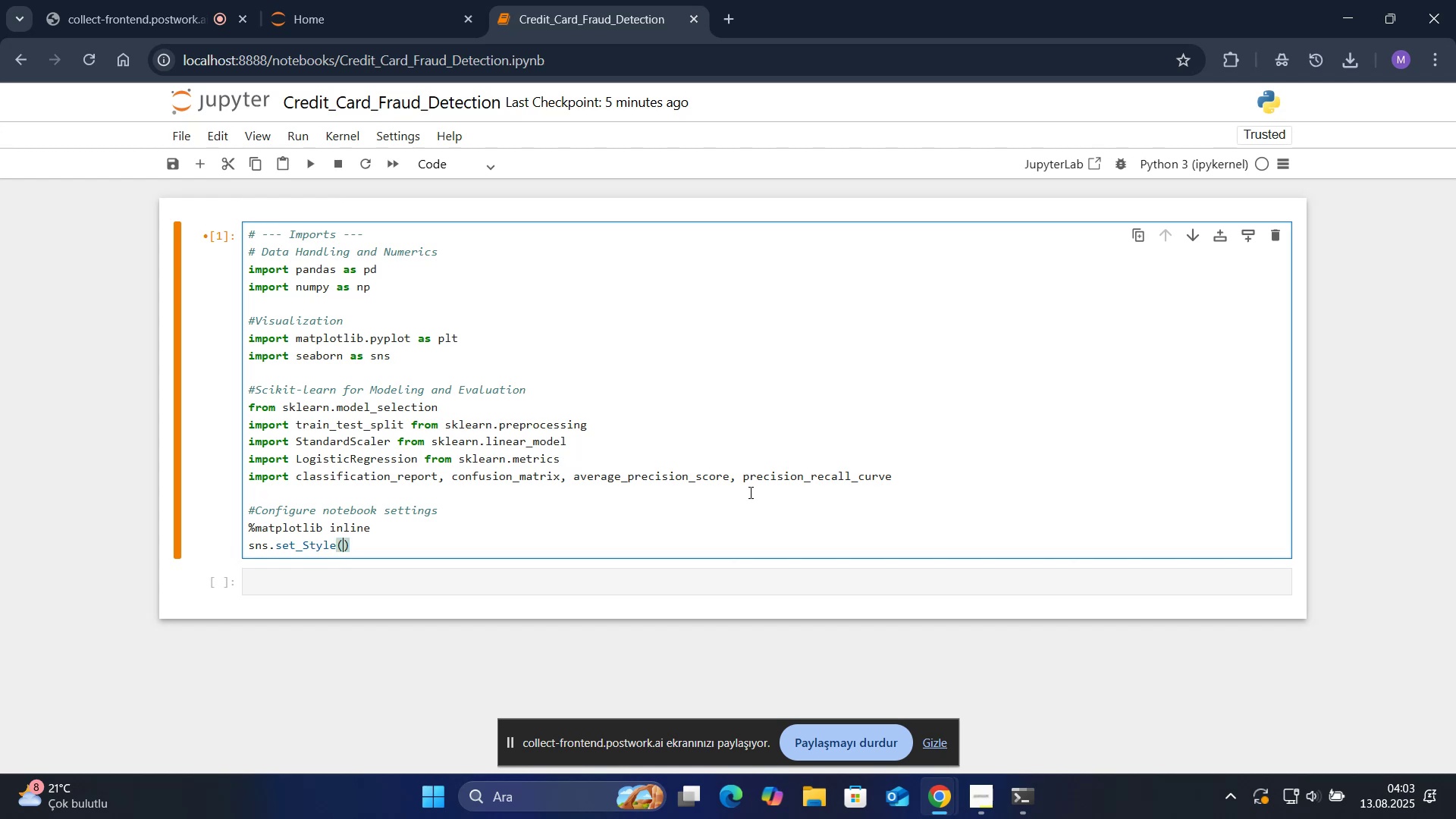 
 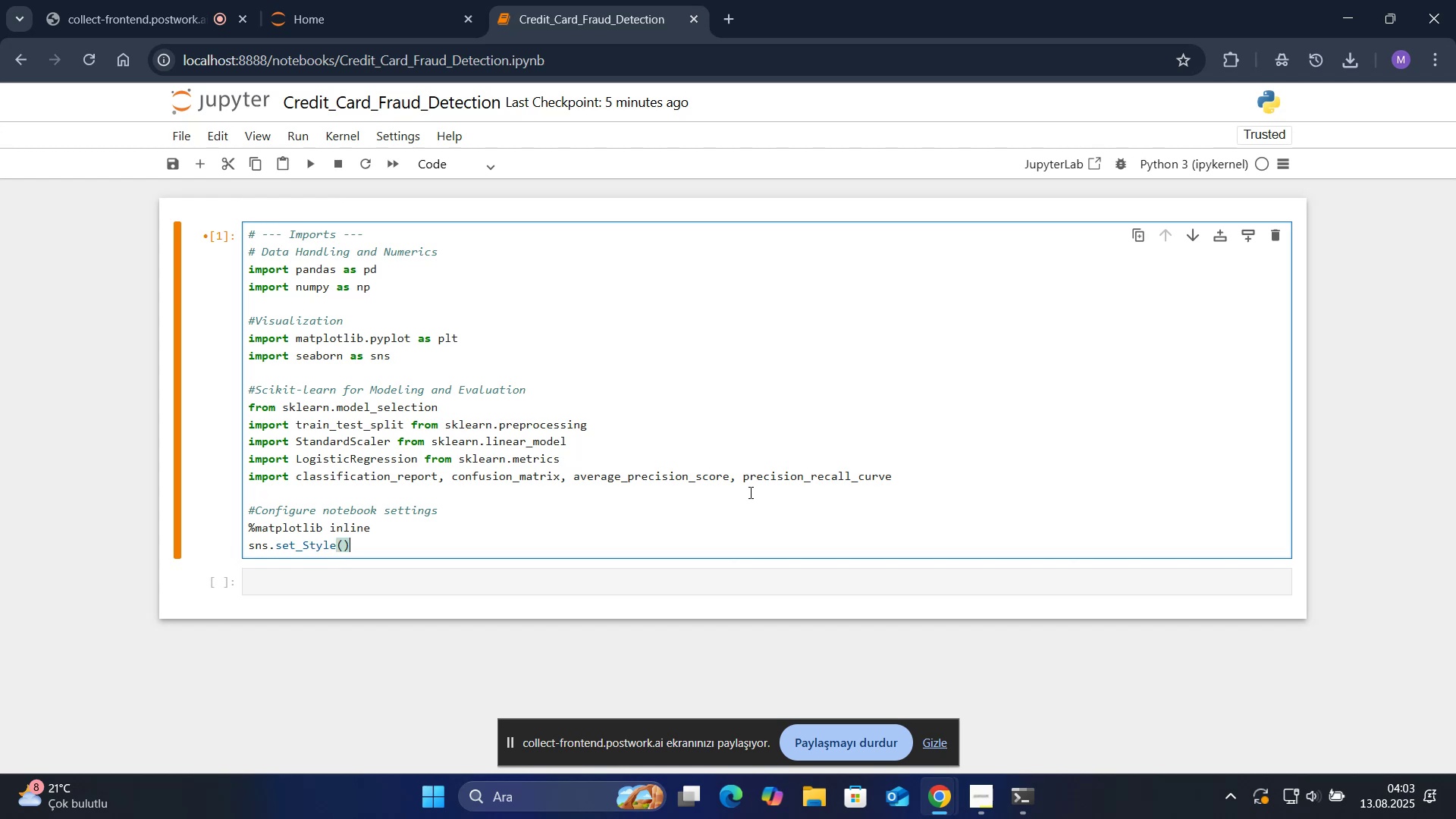 
key(ArrowLeft)
 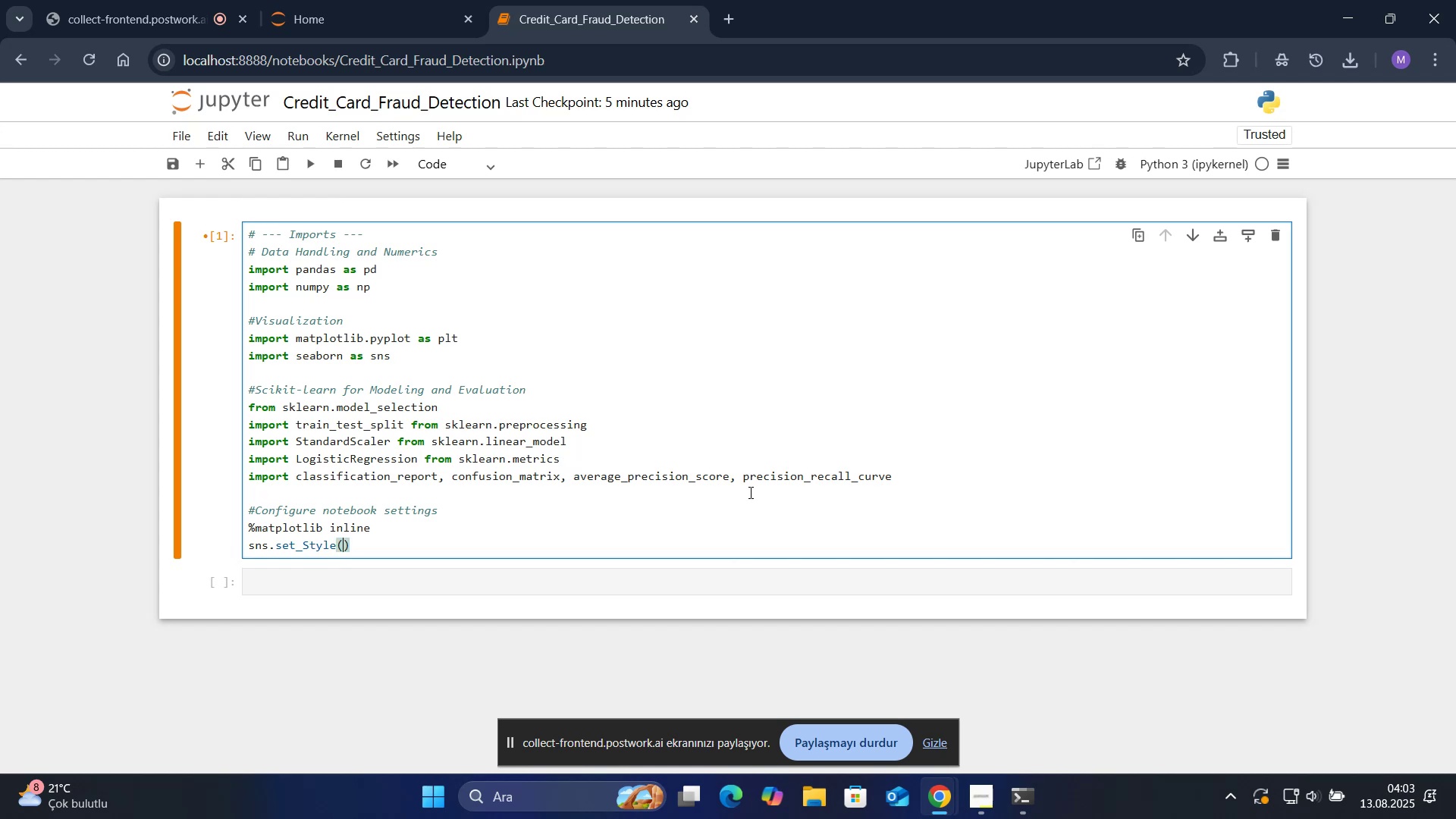 
key(Shift+2)
 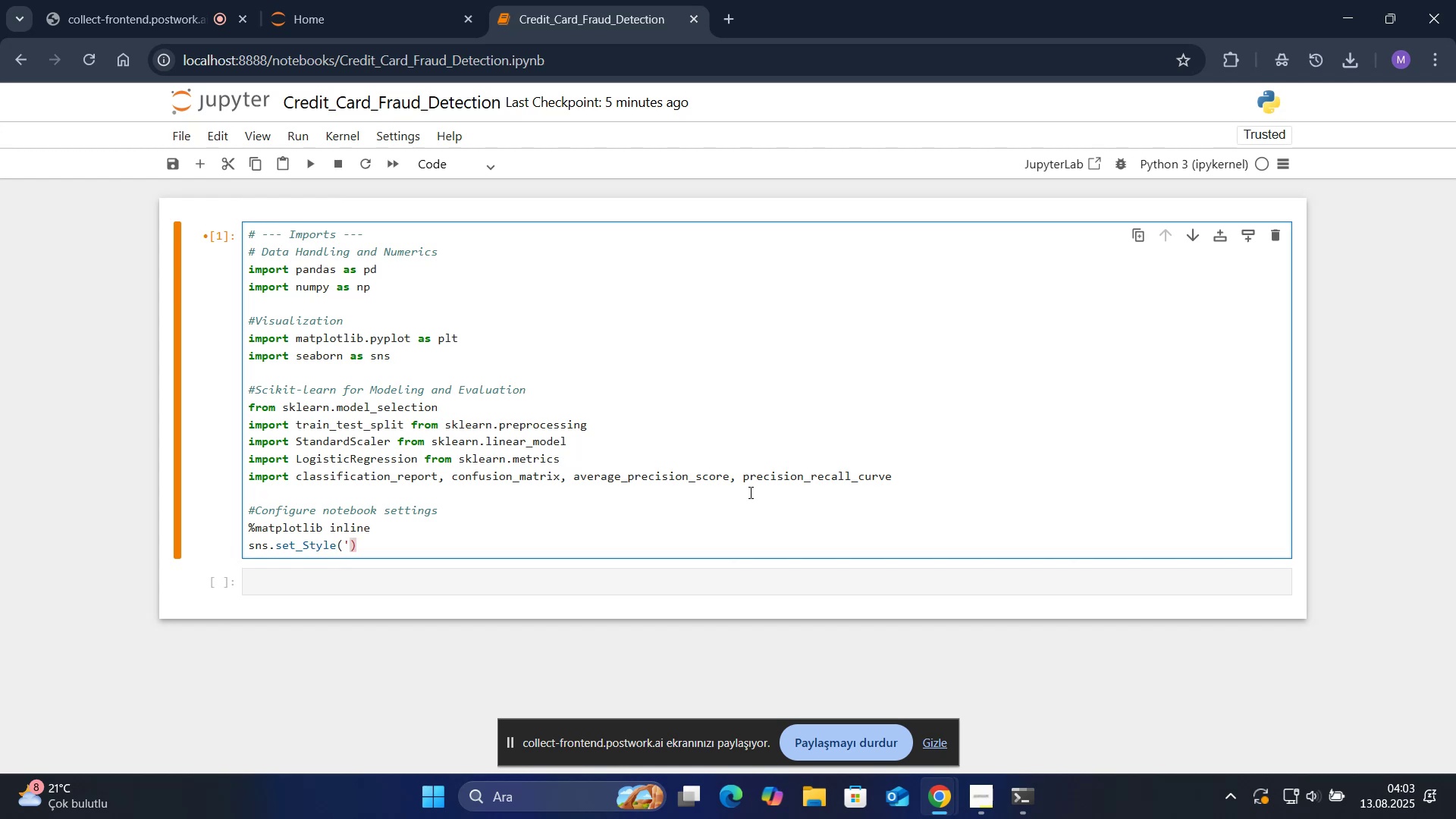 
key(Shift+ShiftRight)
 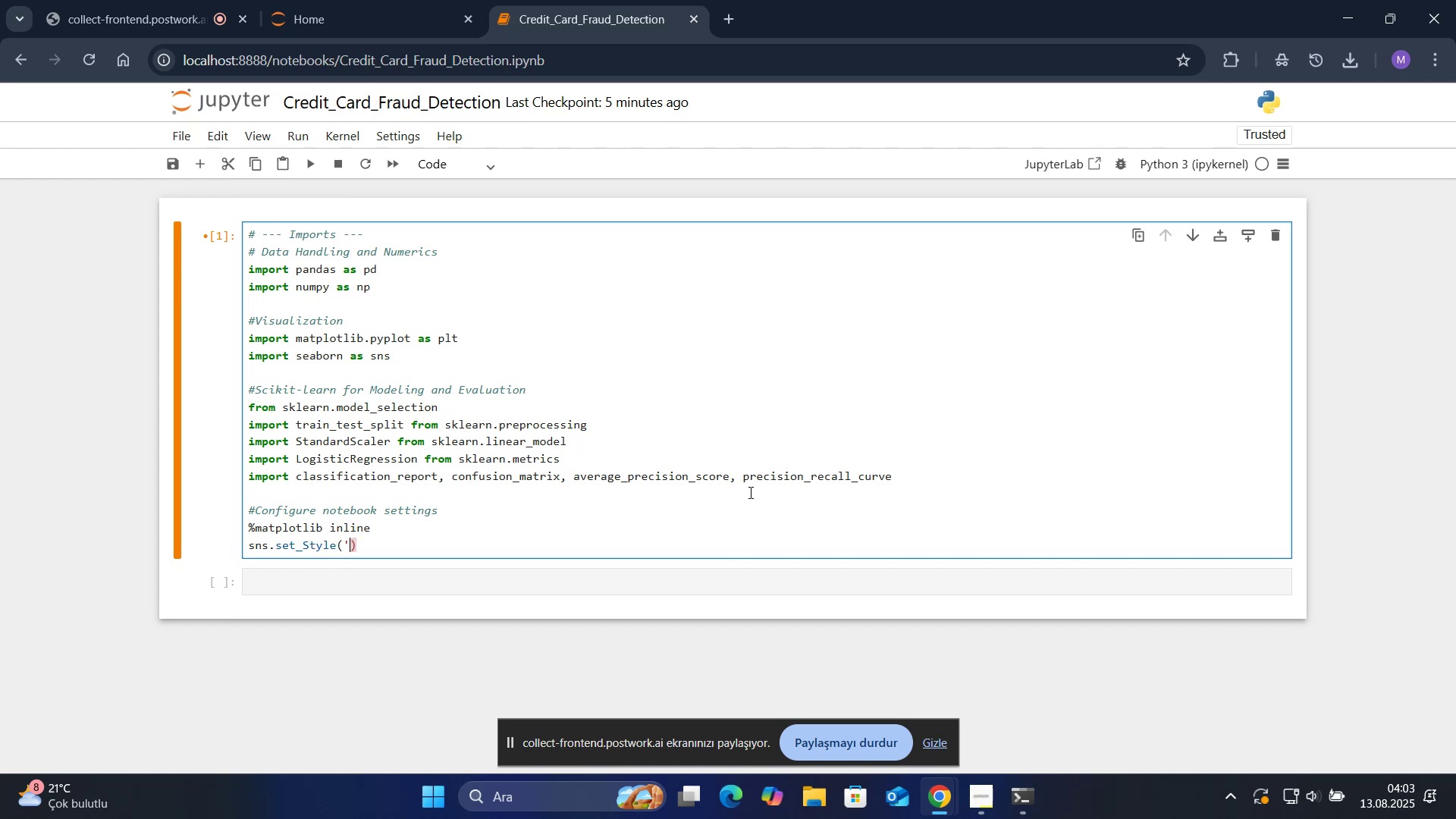 
key(Shift+2)
 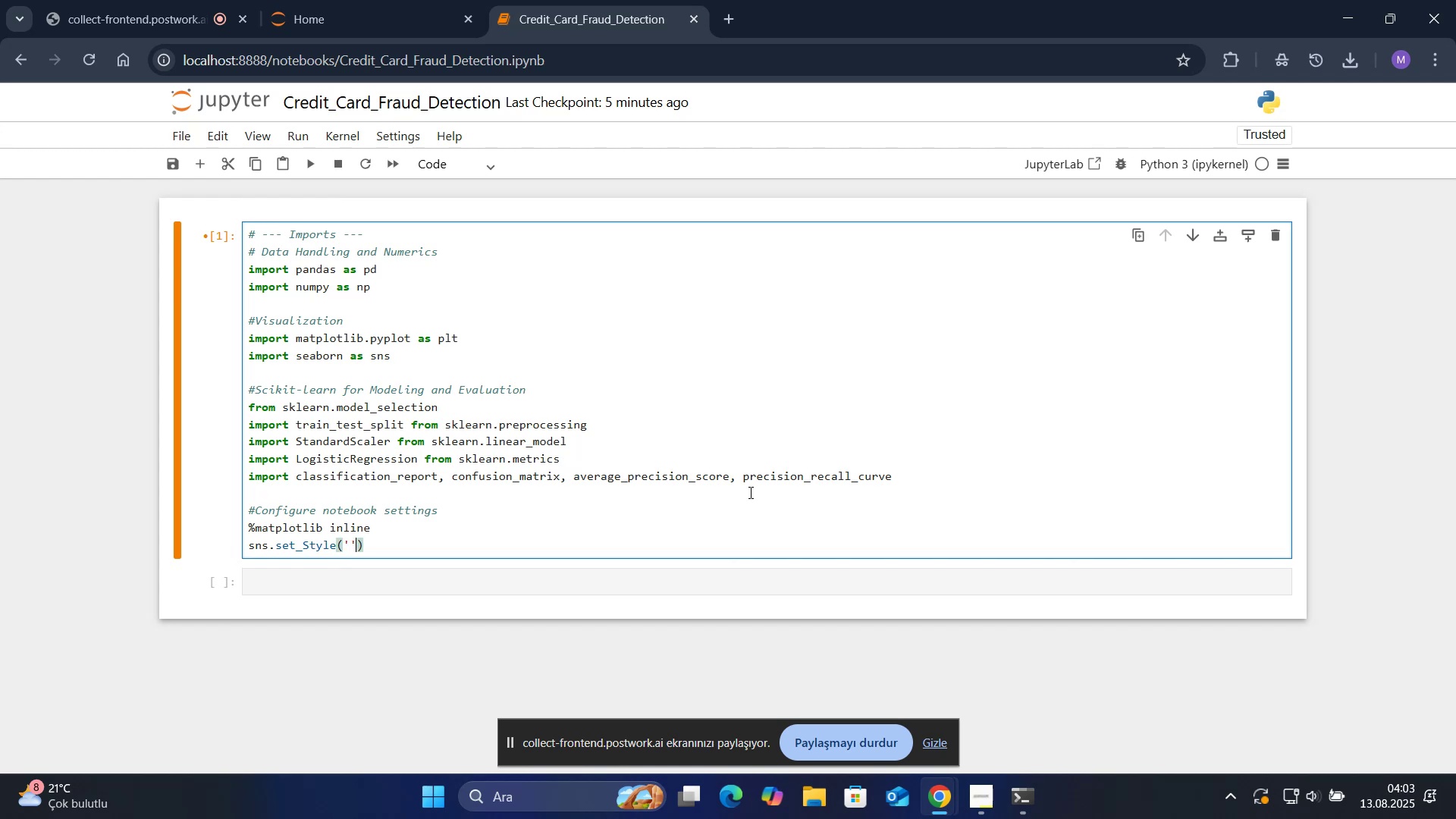 
key(ArrowLeft)
 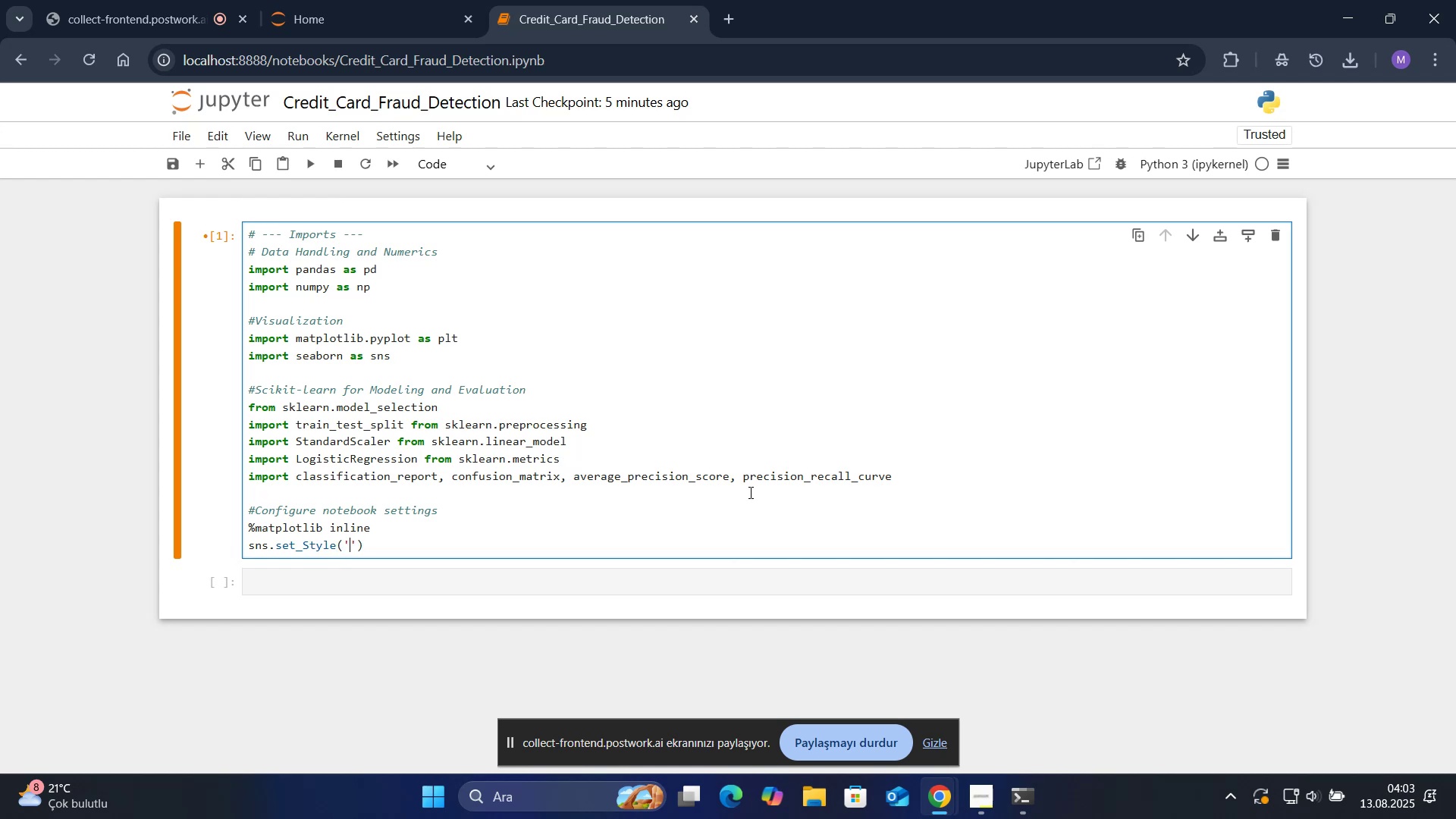 
hold_key(key=ArrowLeft, duration=0.58)
 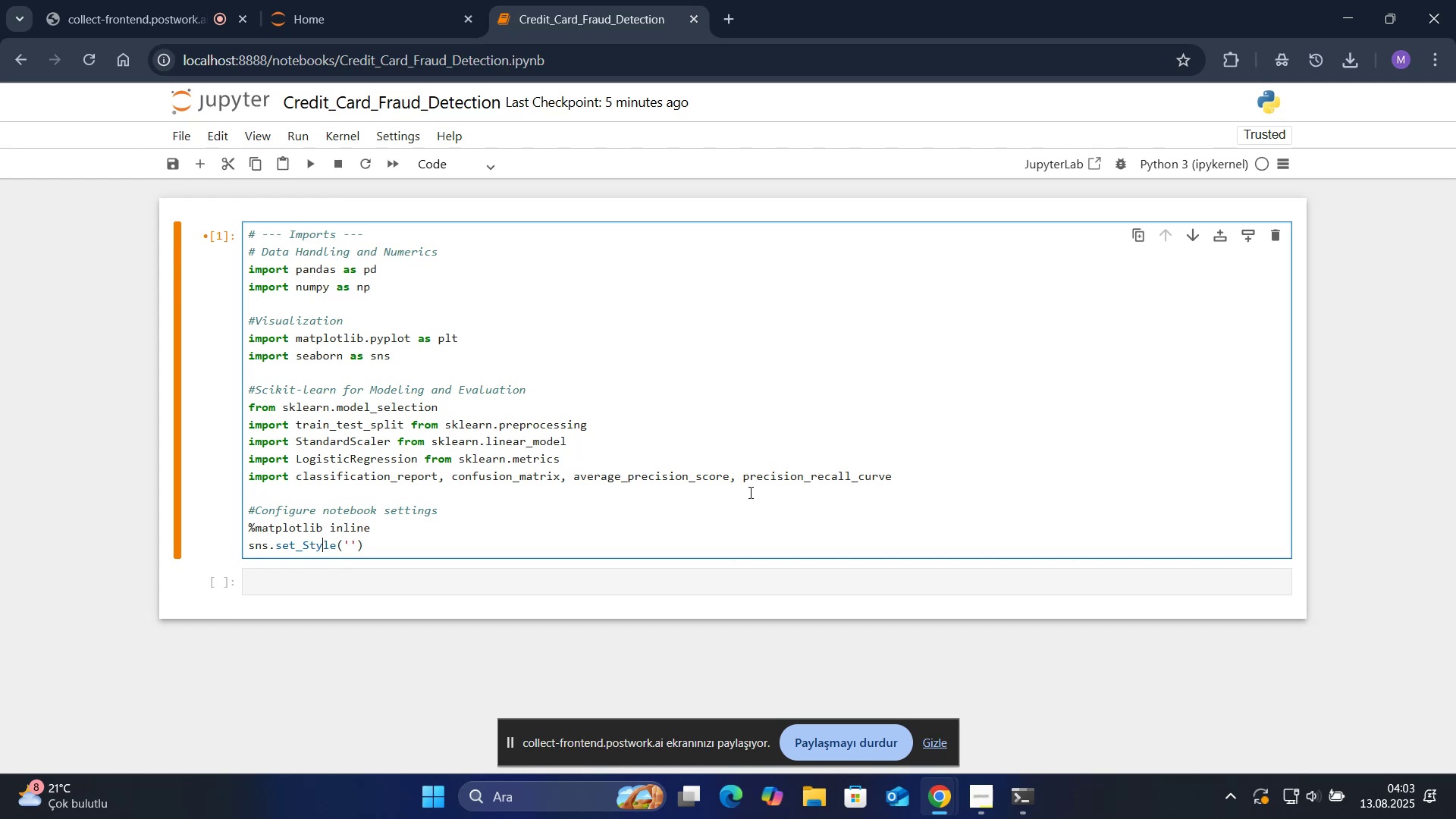 
key(ArrowLeft)
 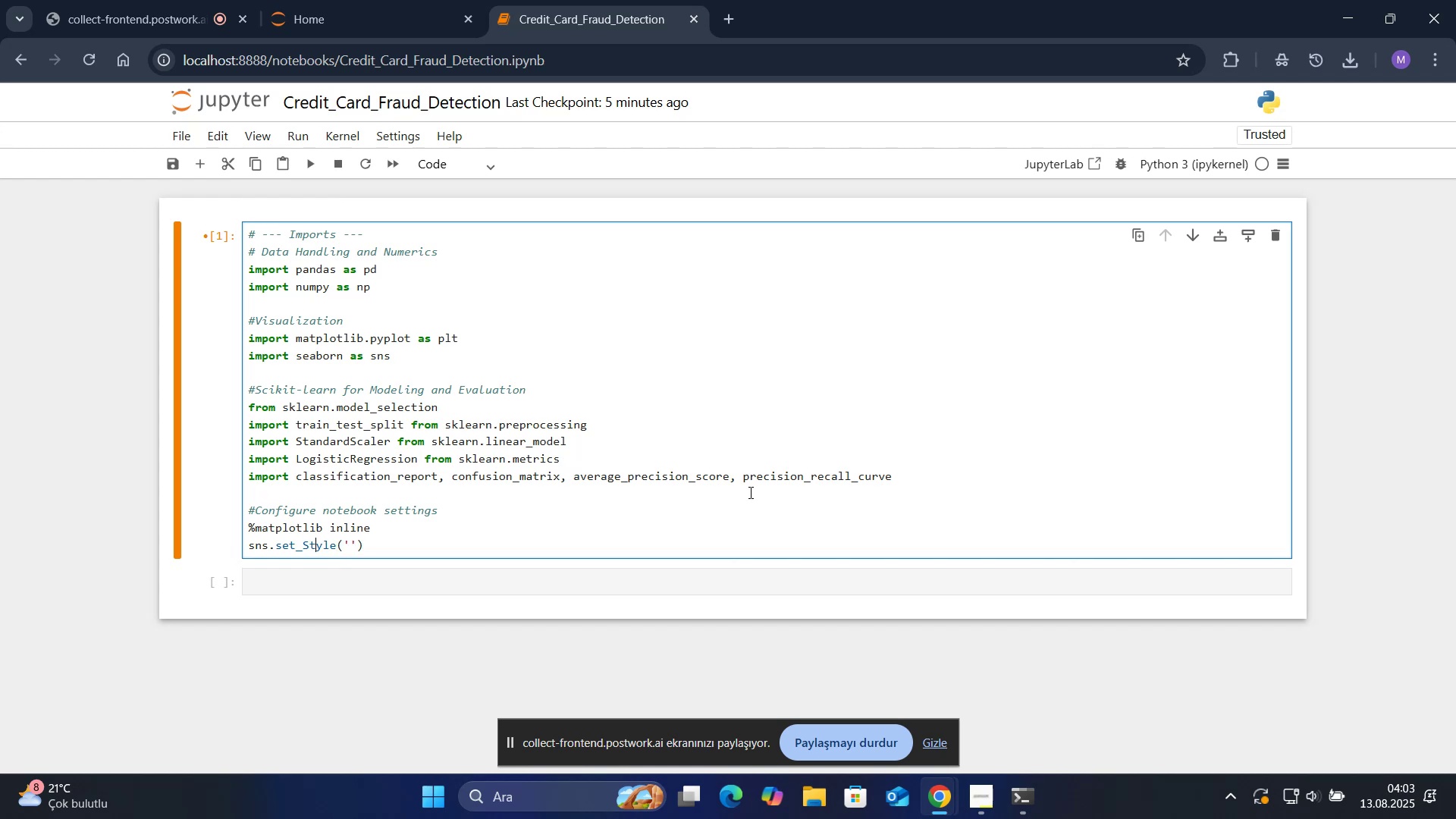 
key(ArrowLeft)
 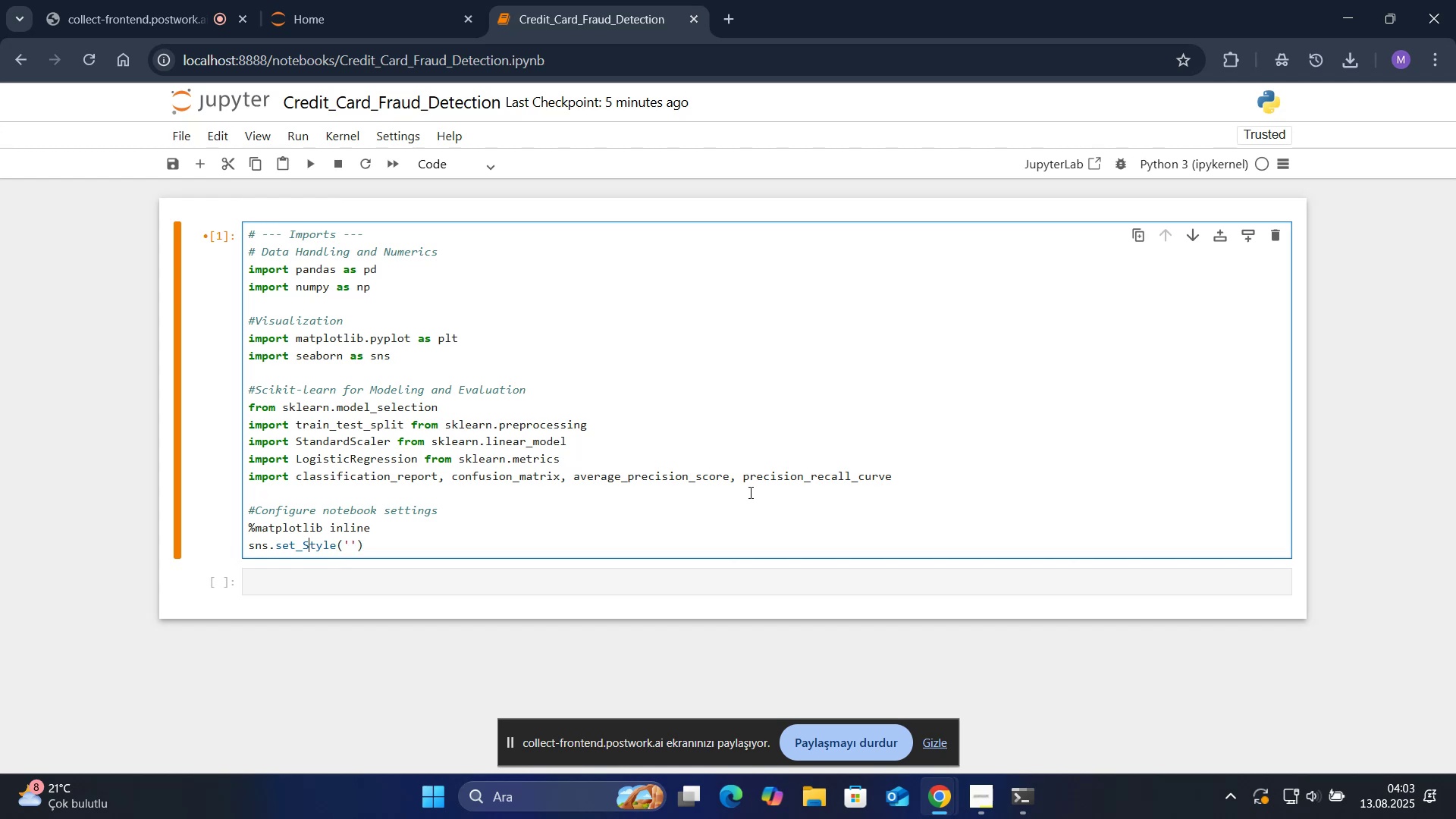 
key(Backspace)
 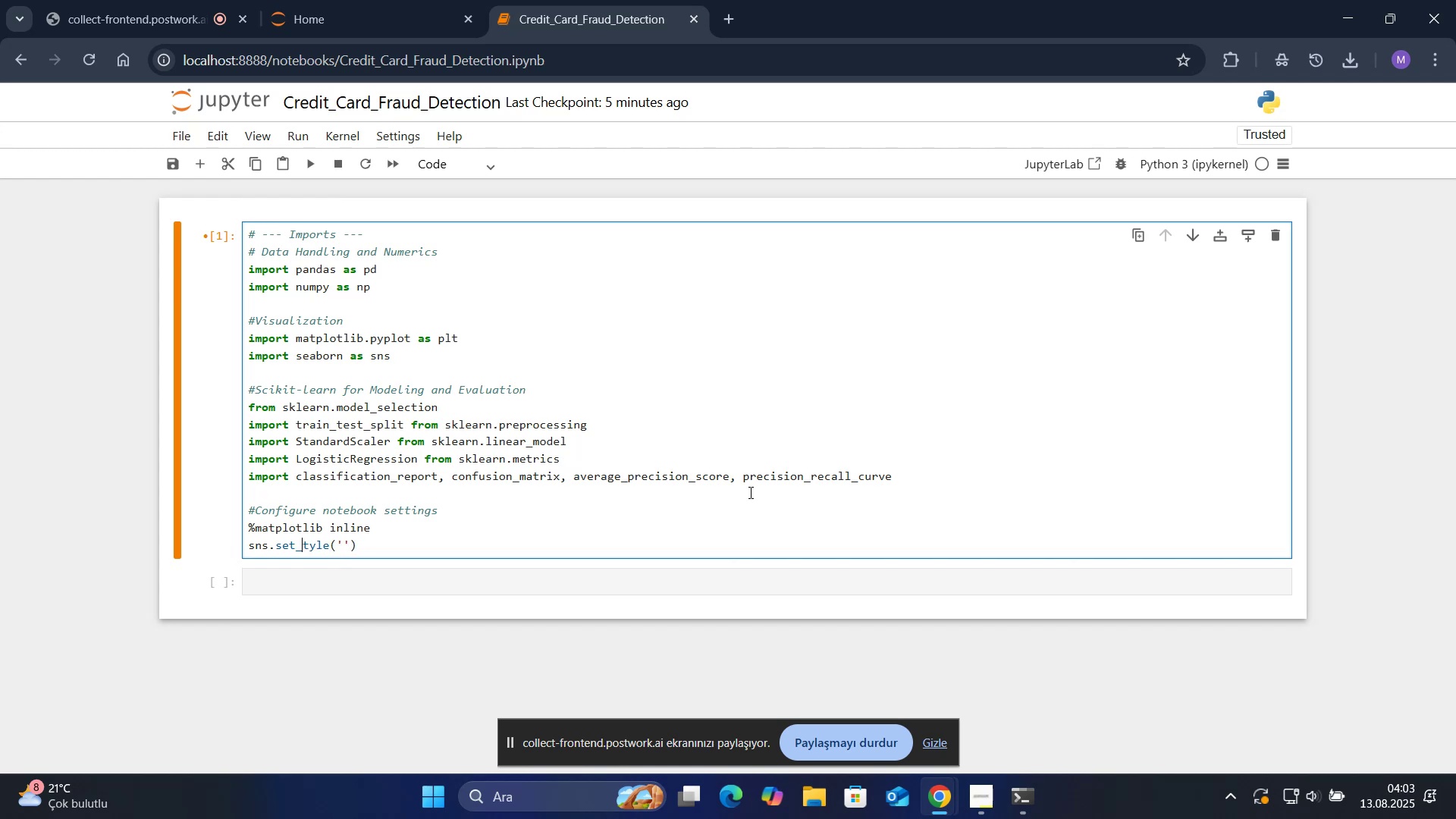 
key(S)
 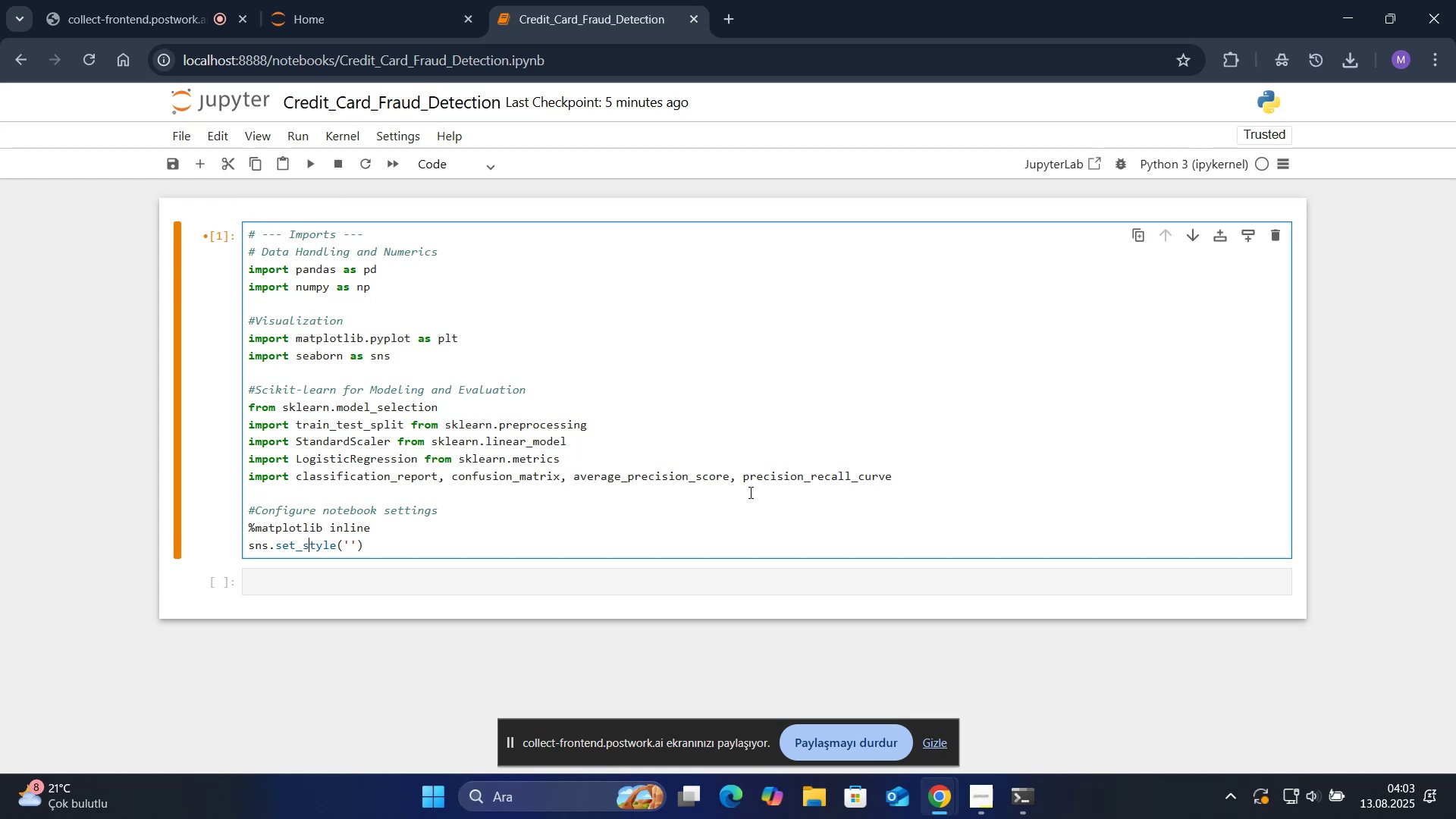 
hold_key(key=ArrowRight, duration=0.66)
 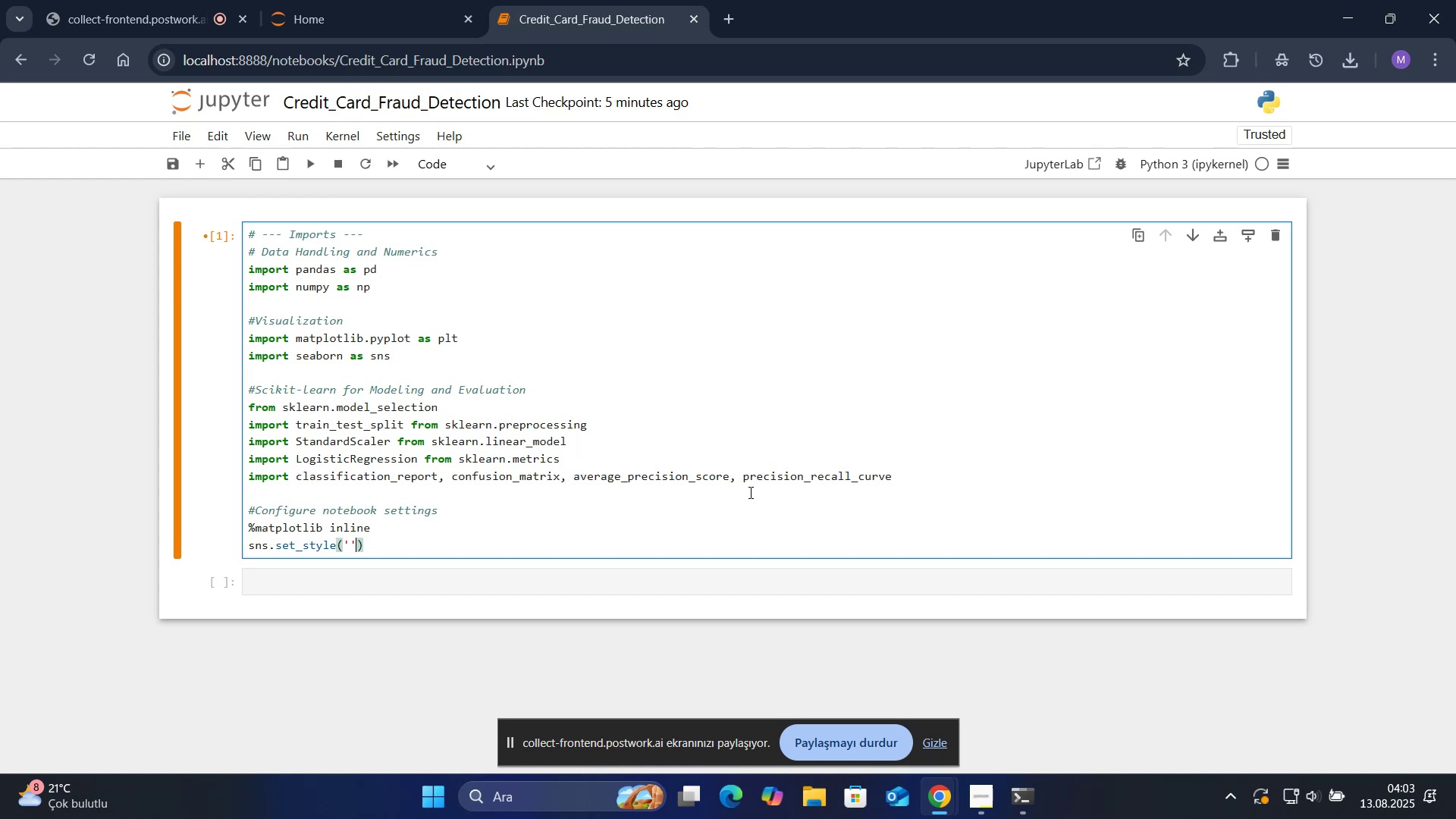 
key(ArrowLeft)
 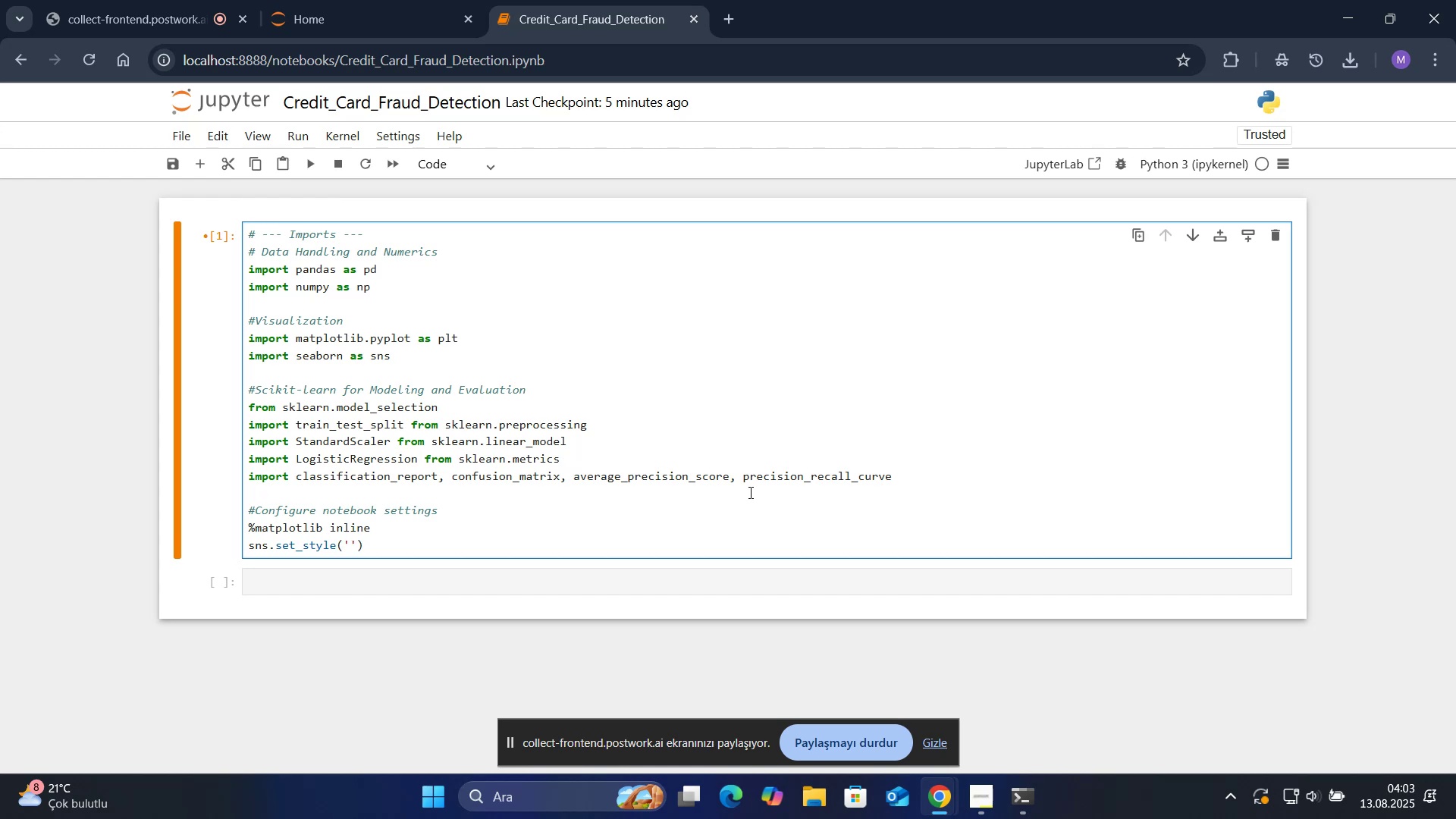 
type(wh'tegr'd)
 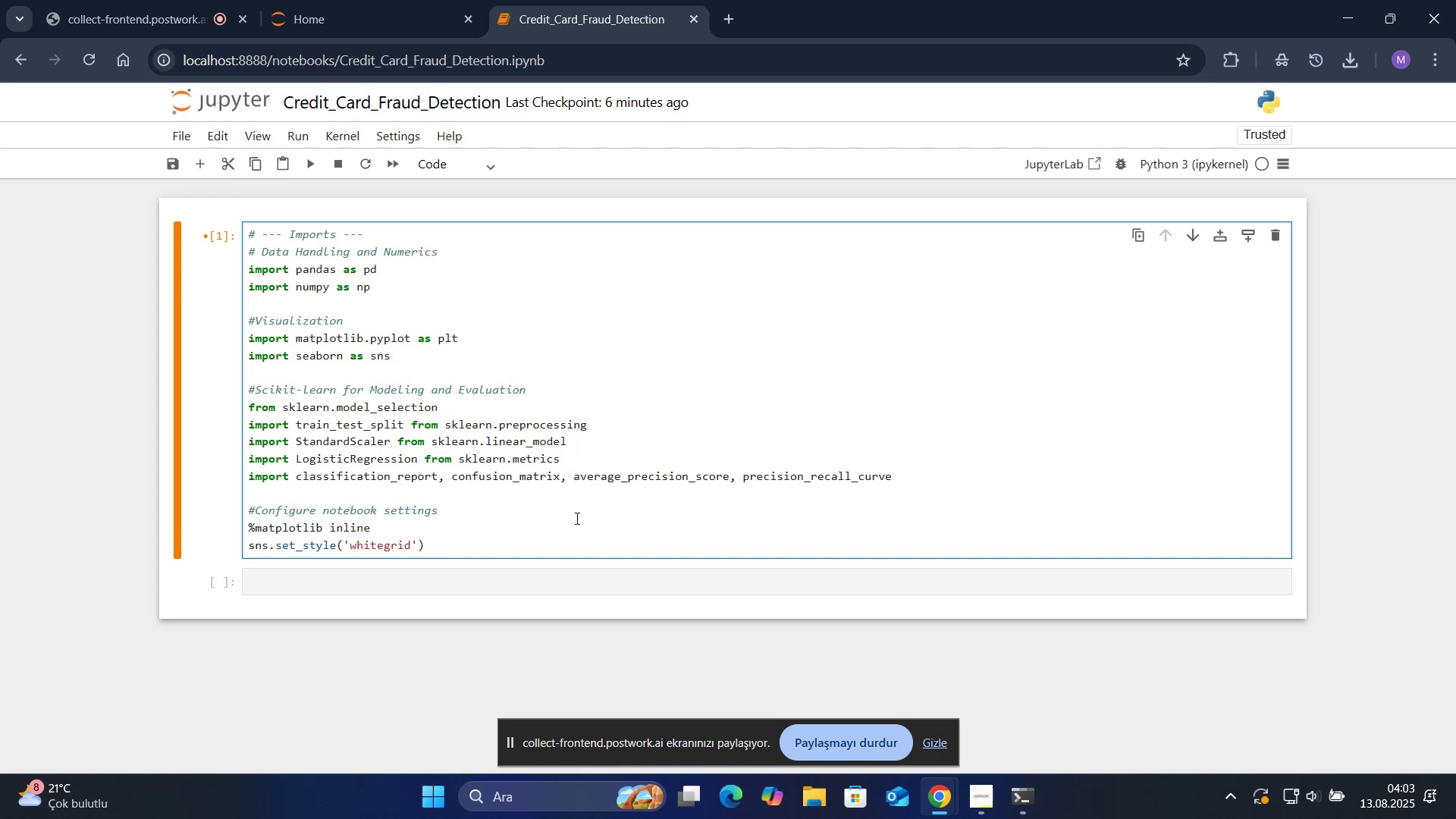 
wait(12.22)
 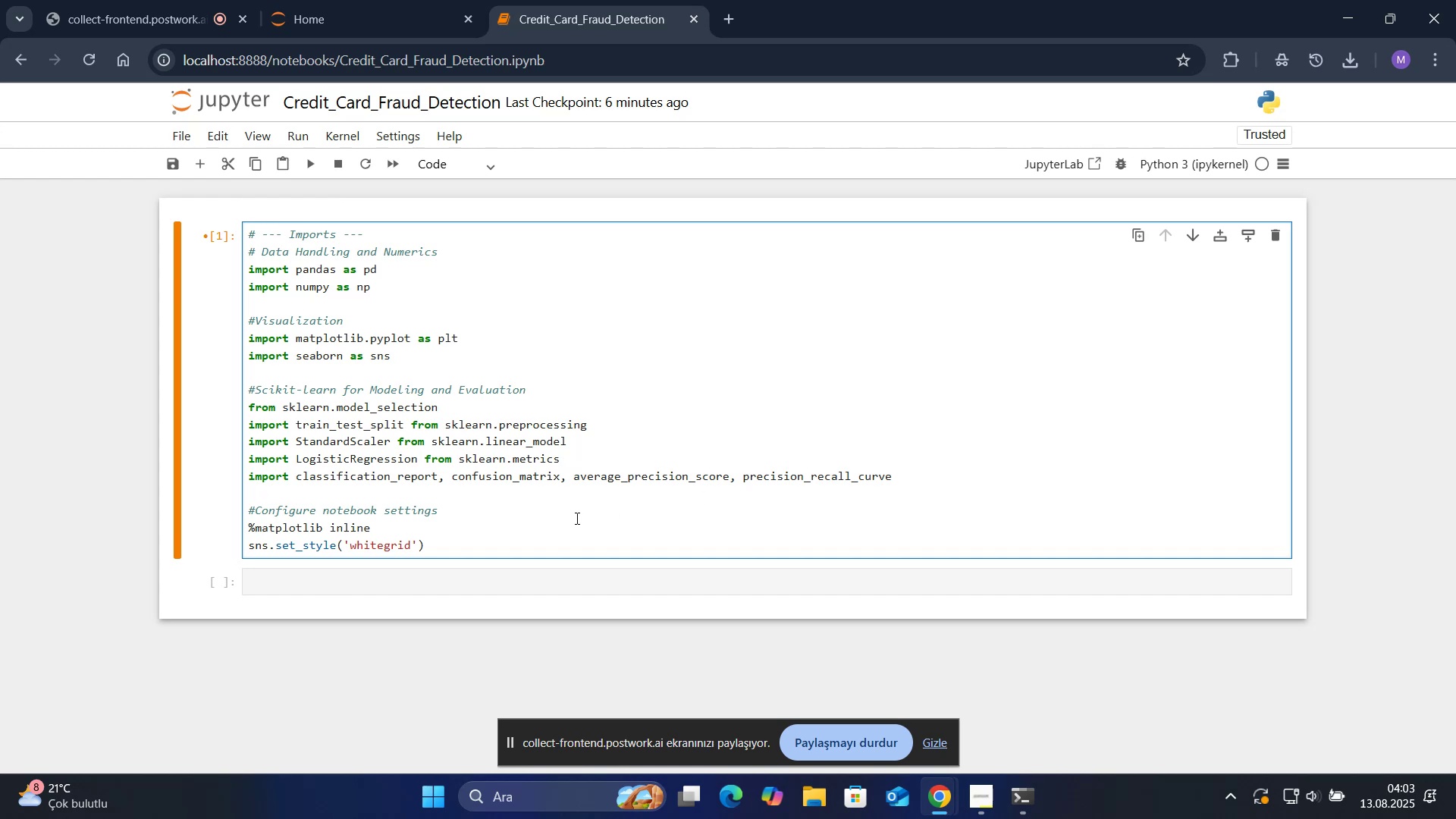 
left_click([1213, 237])
 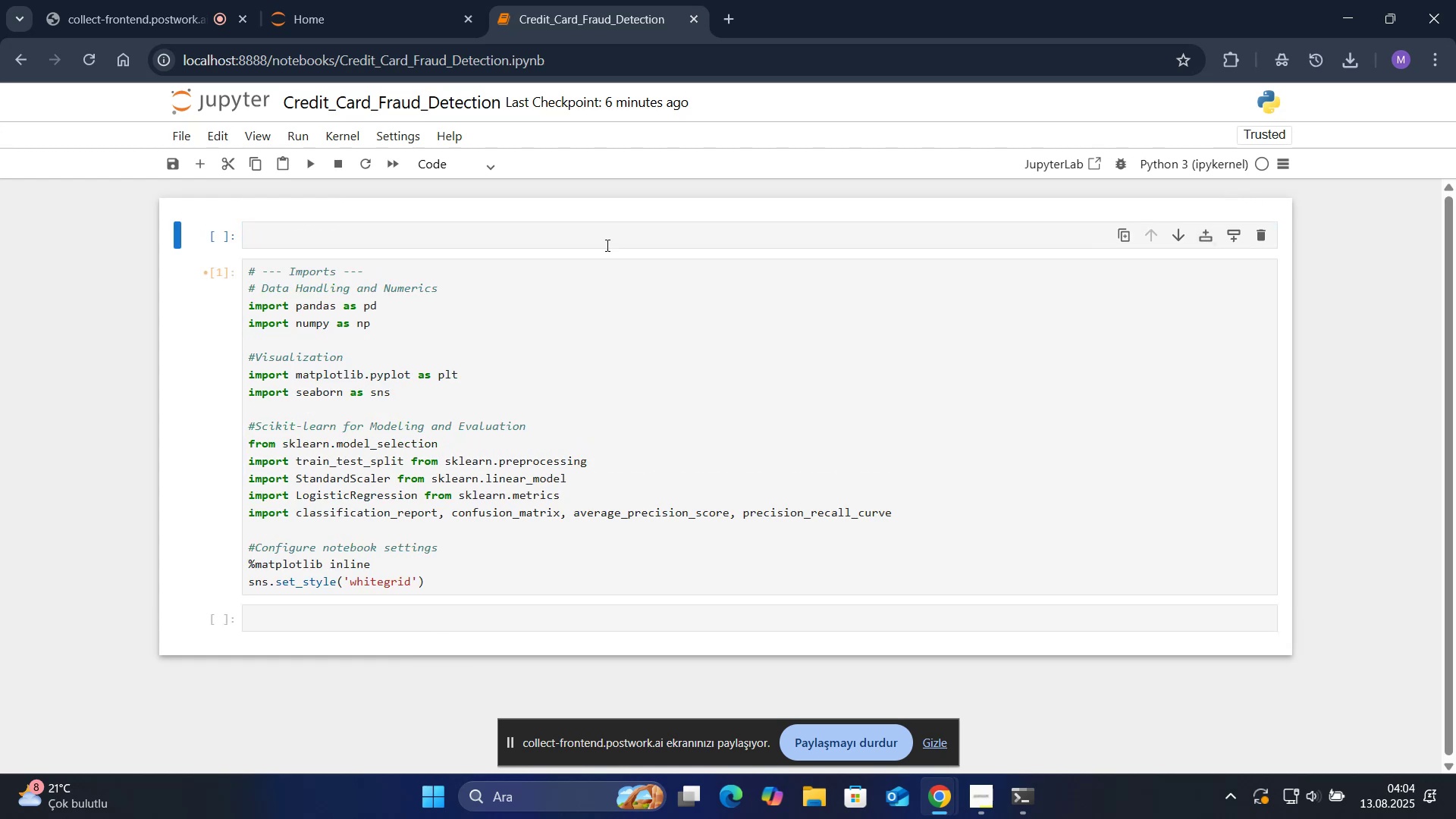 
left_click([580, 243])
 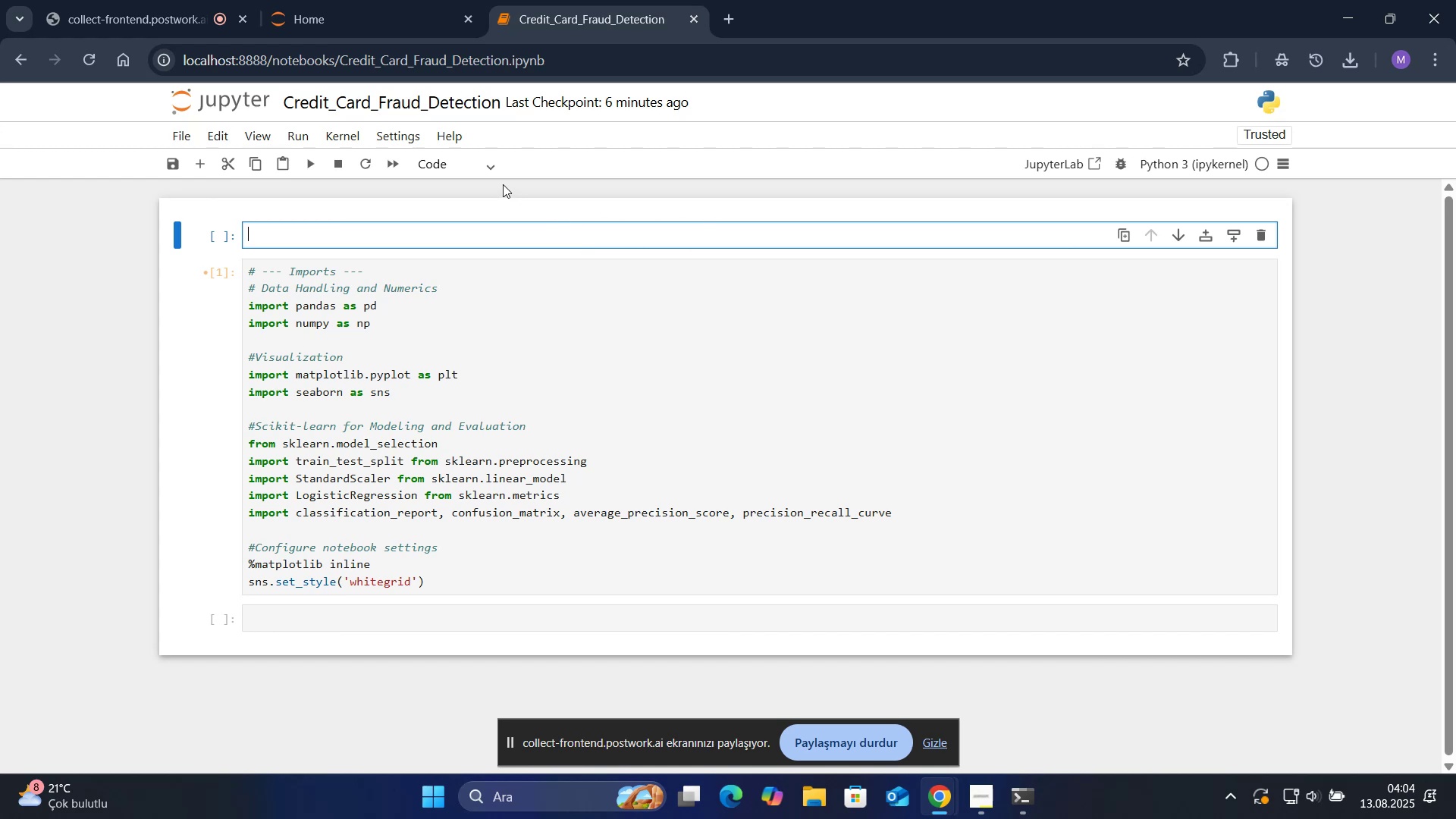 
left_click([489, 168])
 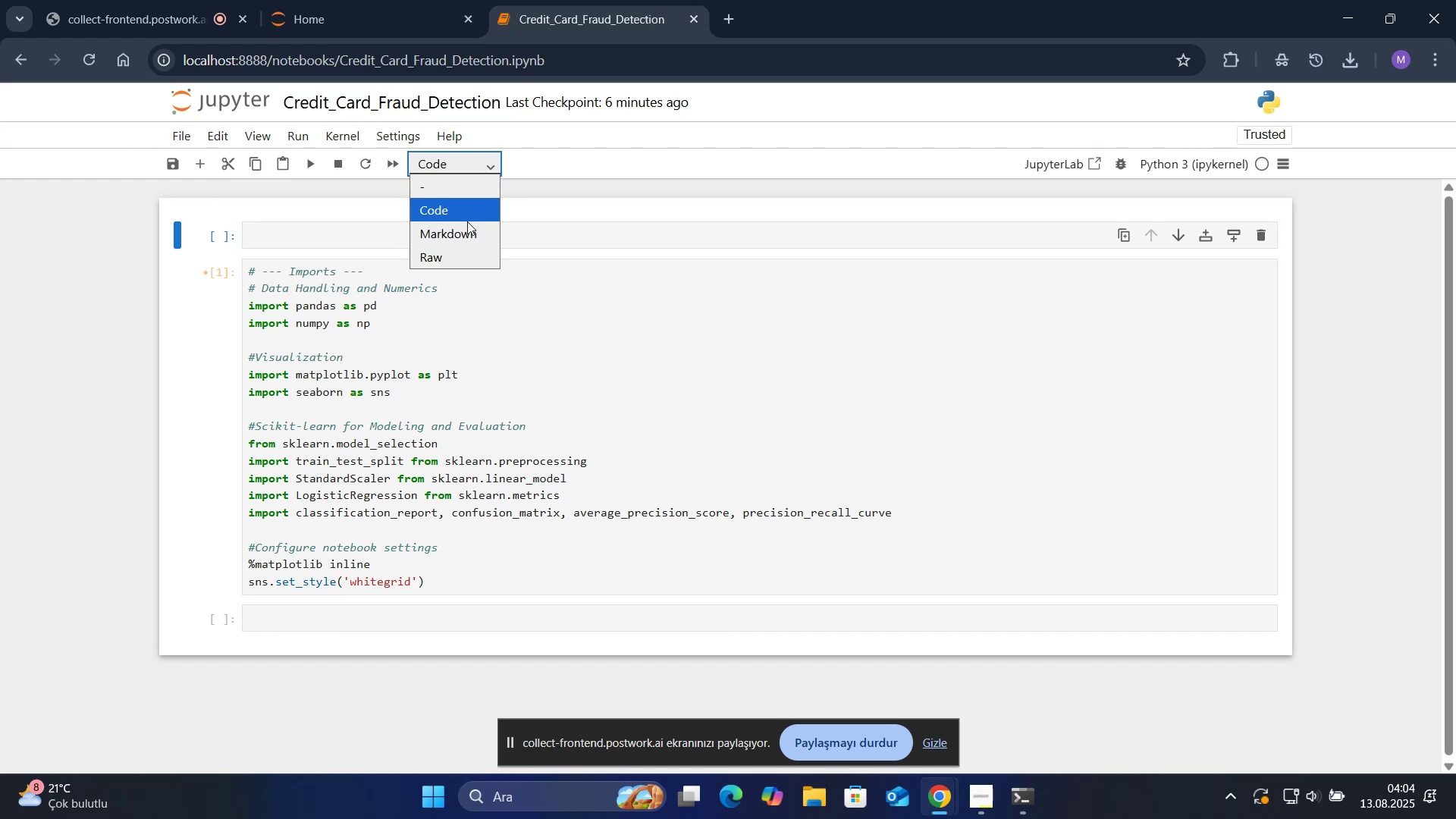 
left_click([466, 228])
 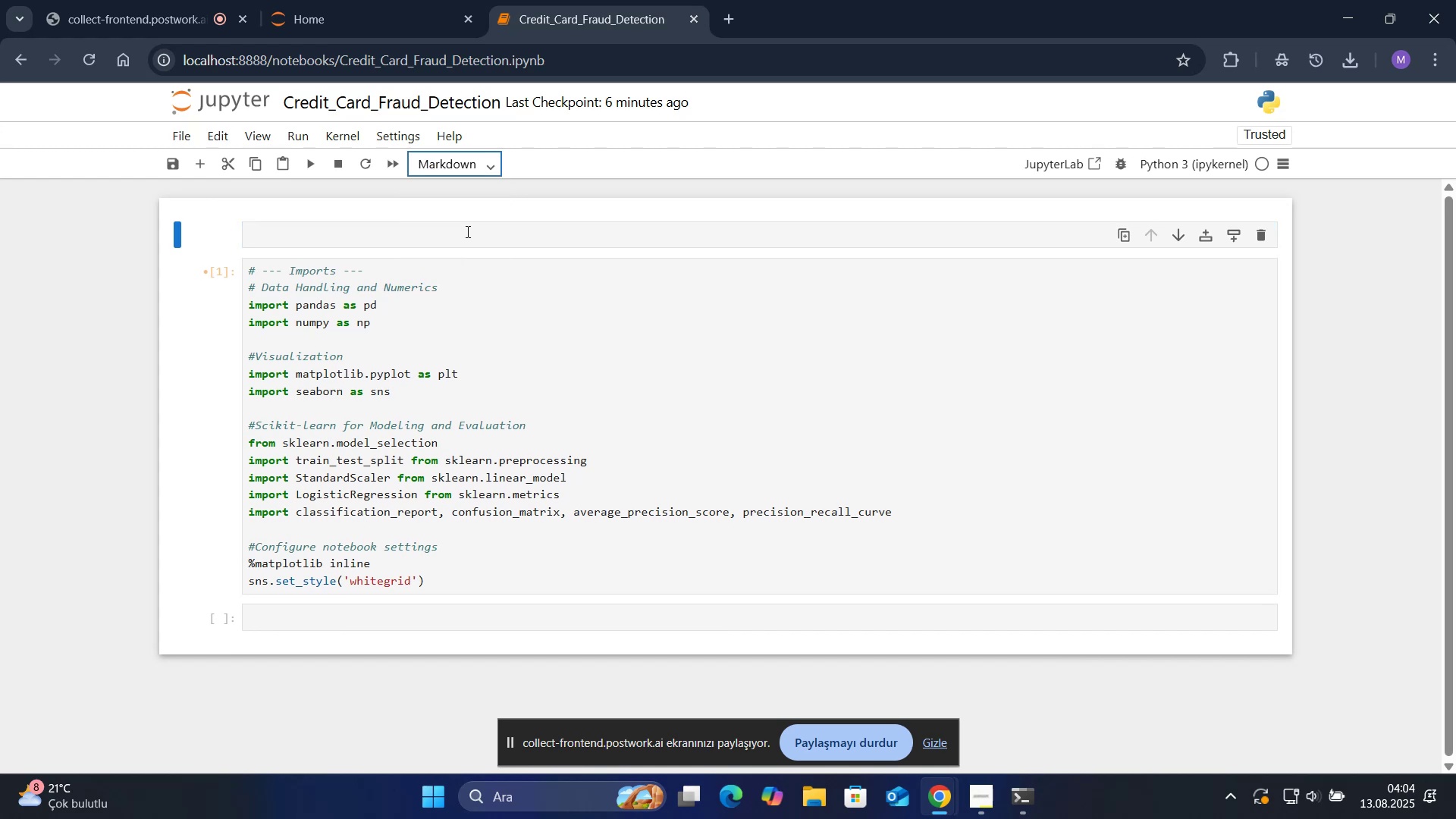 
left_click([460, 240])
 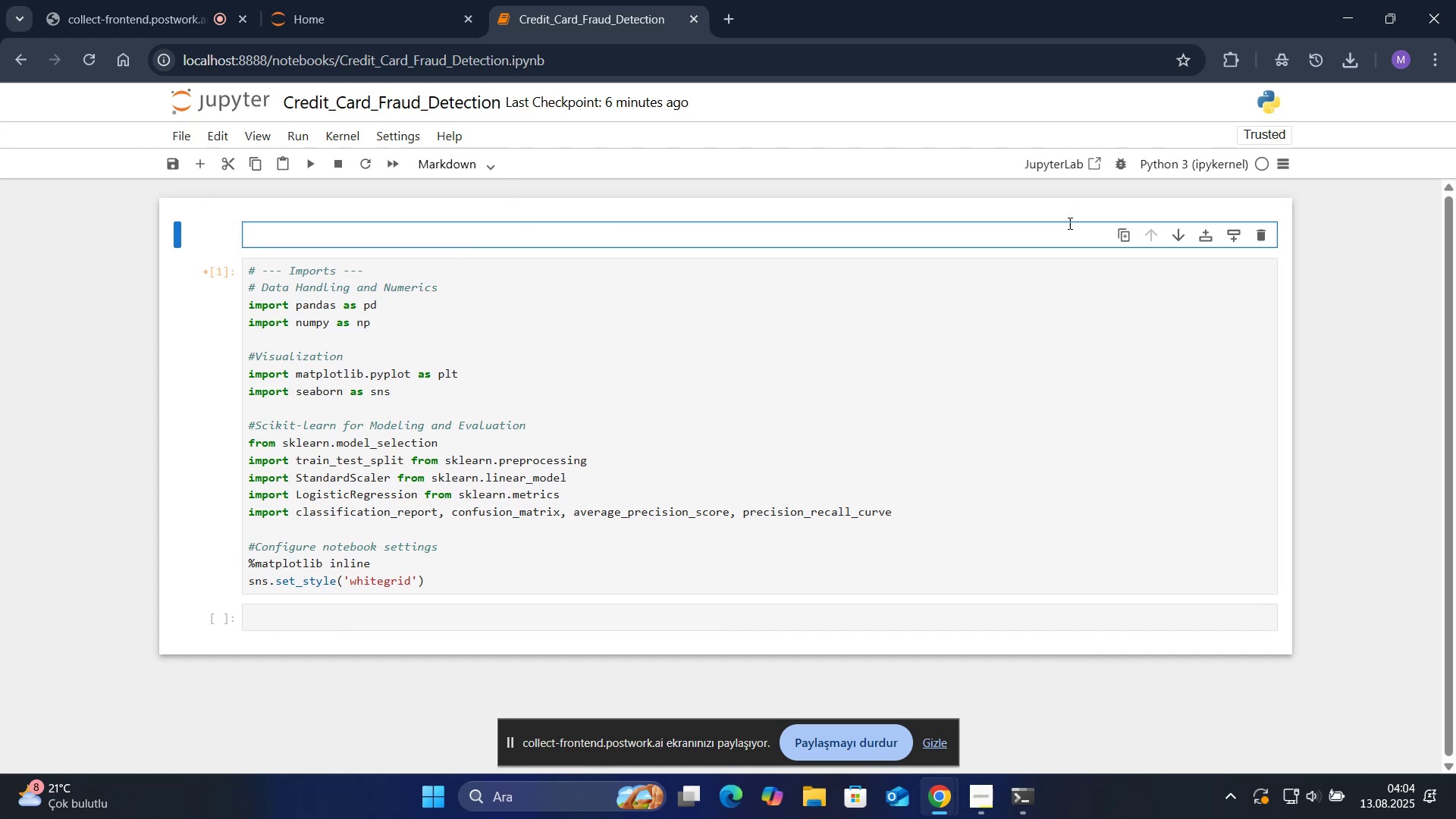 
left_click([1212, 237])
 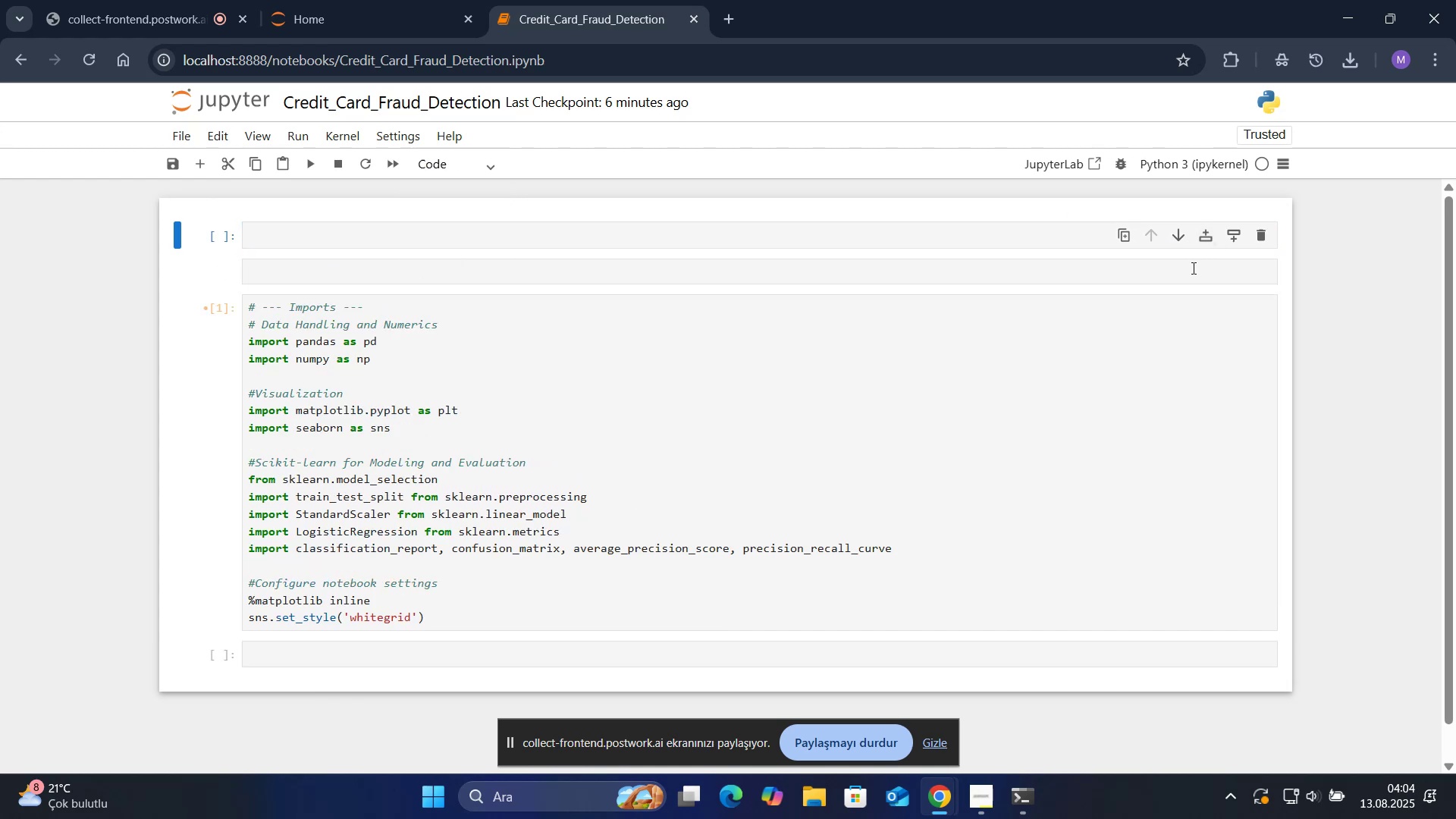 
left_click([1188, 271])
 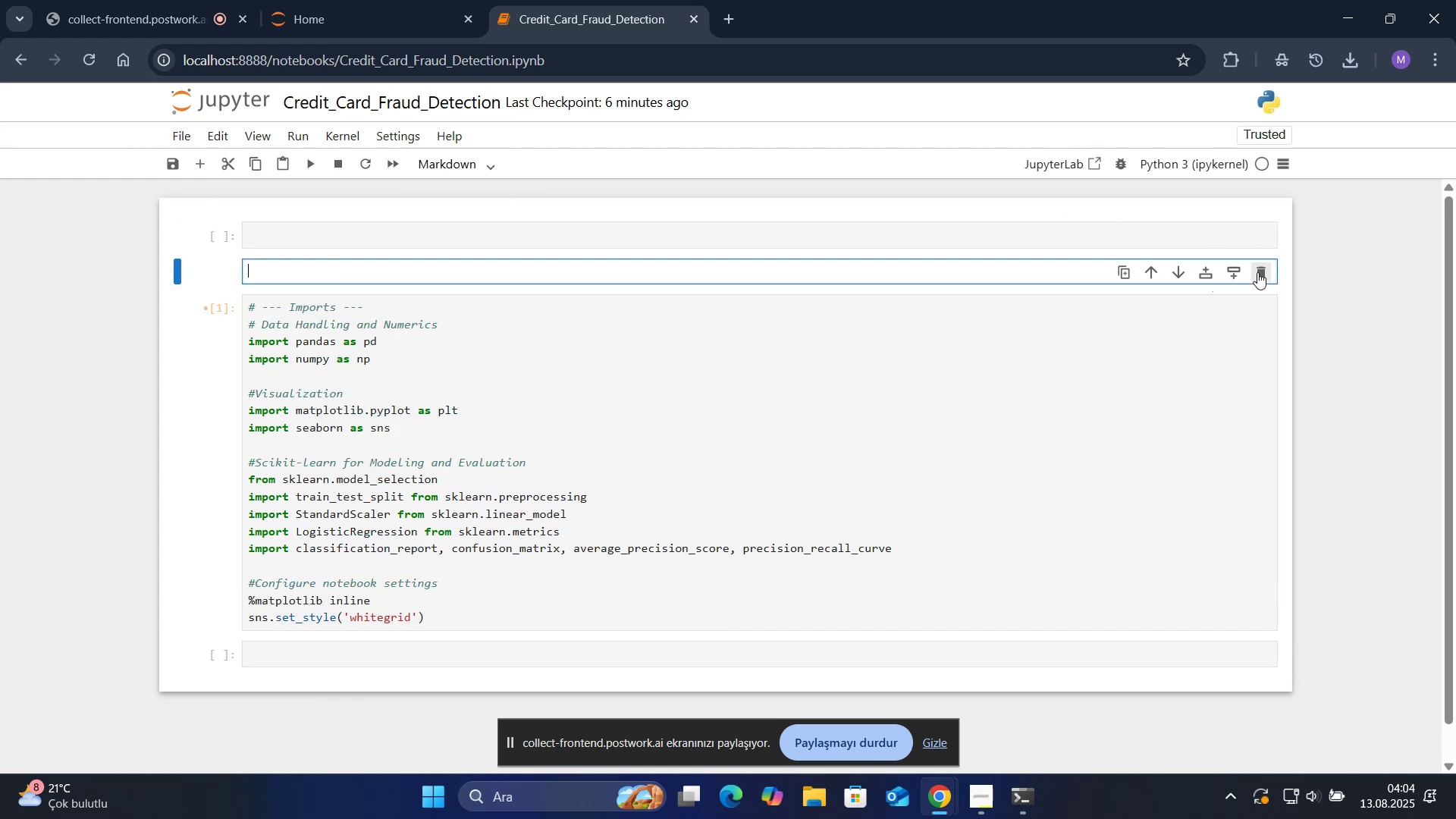 
left_click([1260, 271])
 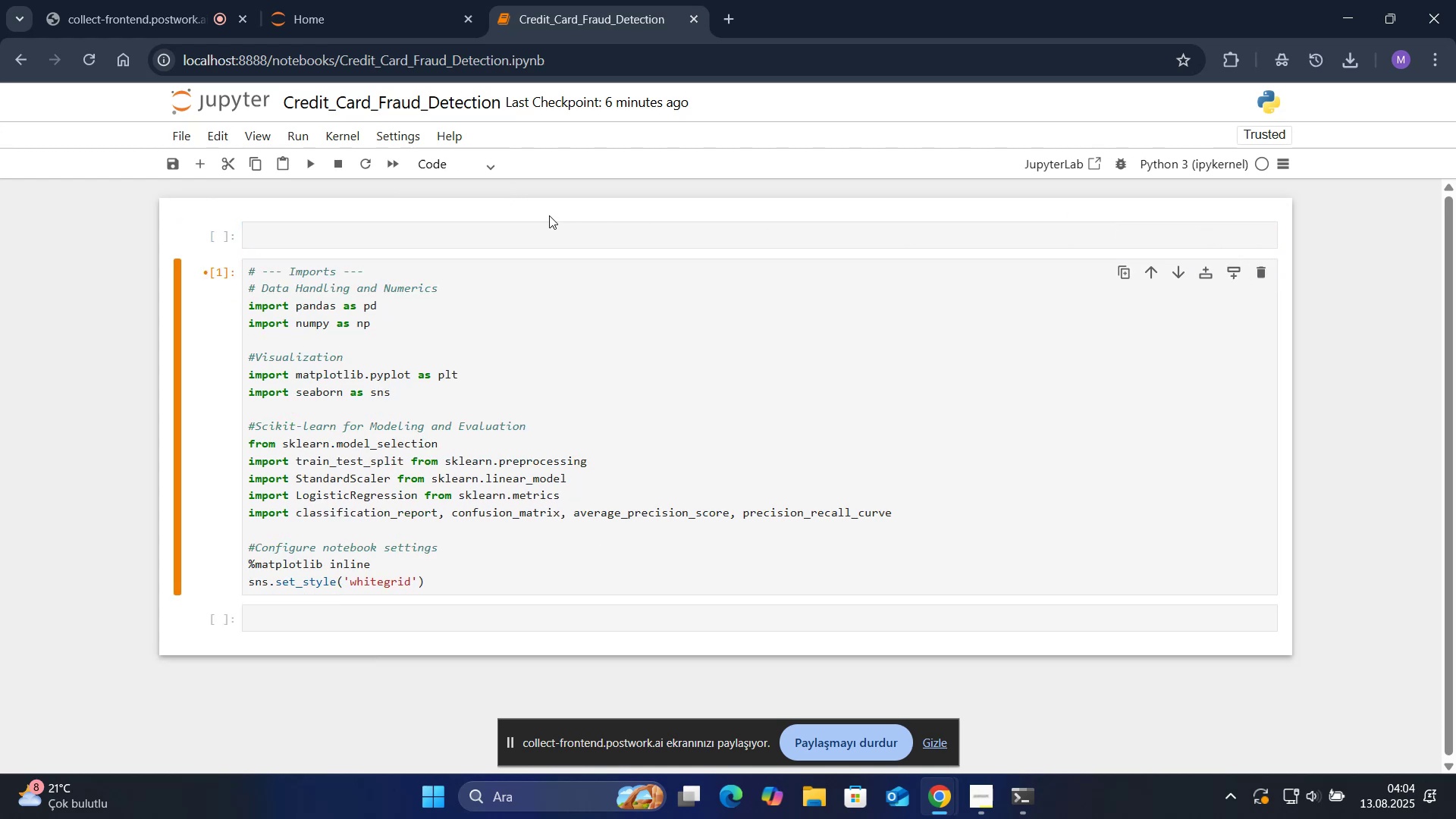 
double_click([533, 232])
 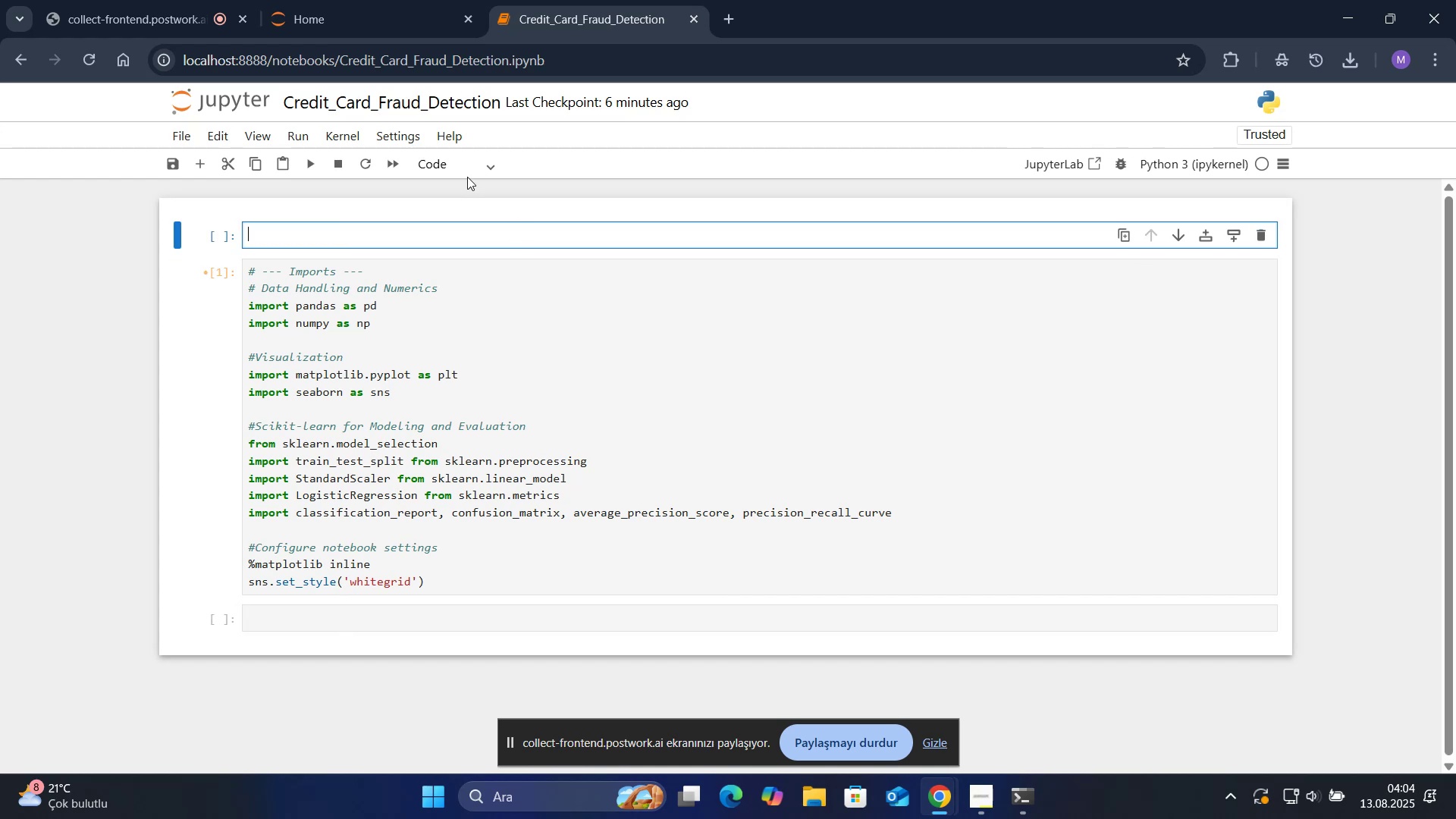 
left_click([469, 171])
 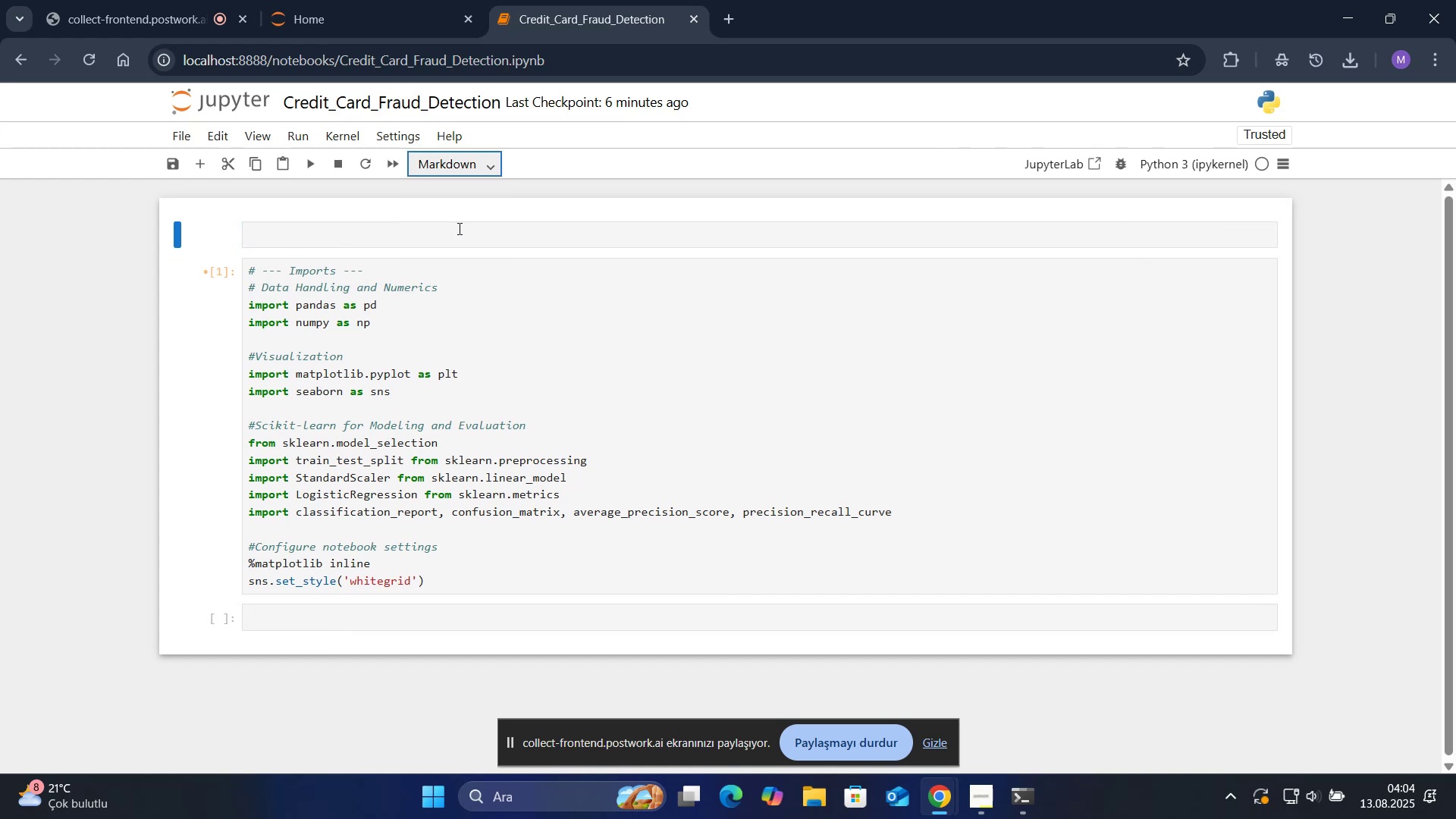 
double_click([451, 228])
 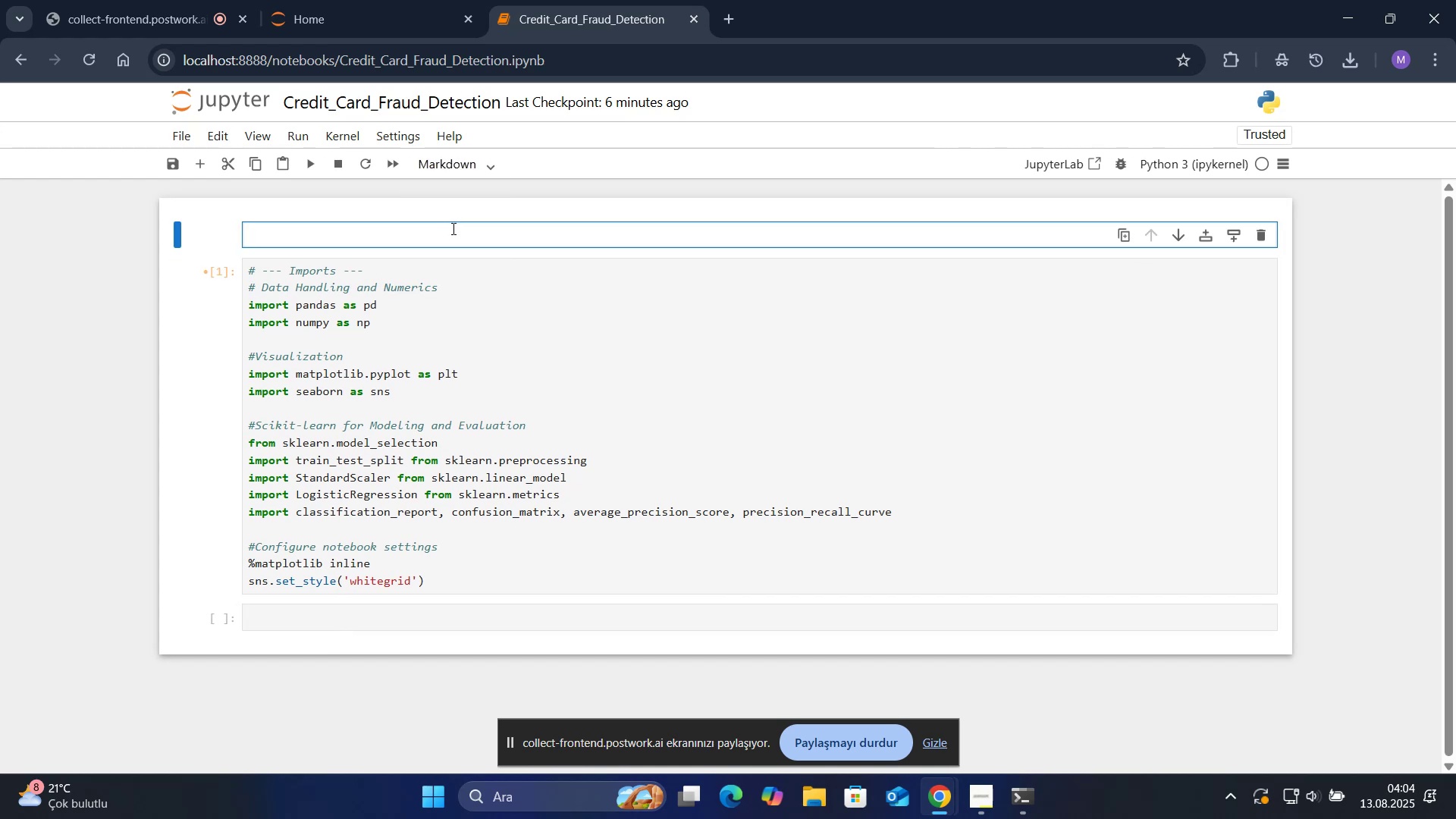 
type(1.In't'al'ze Notebb)
key(Backspace)
type(ook and Import L'brar'es>)
 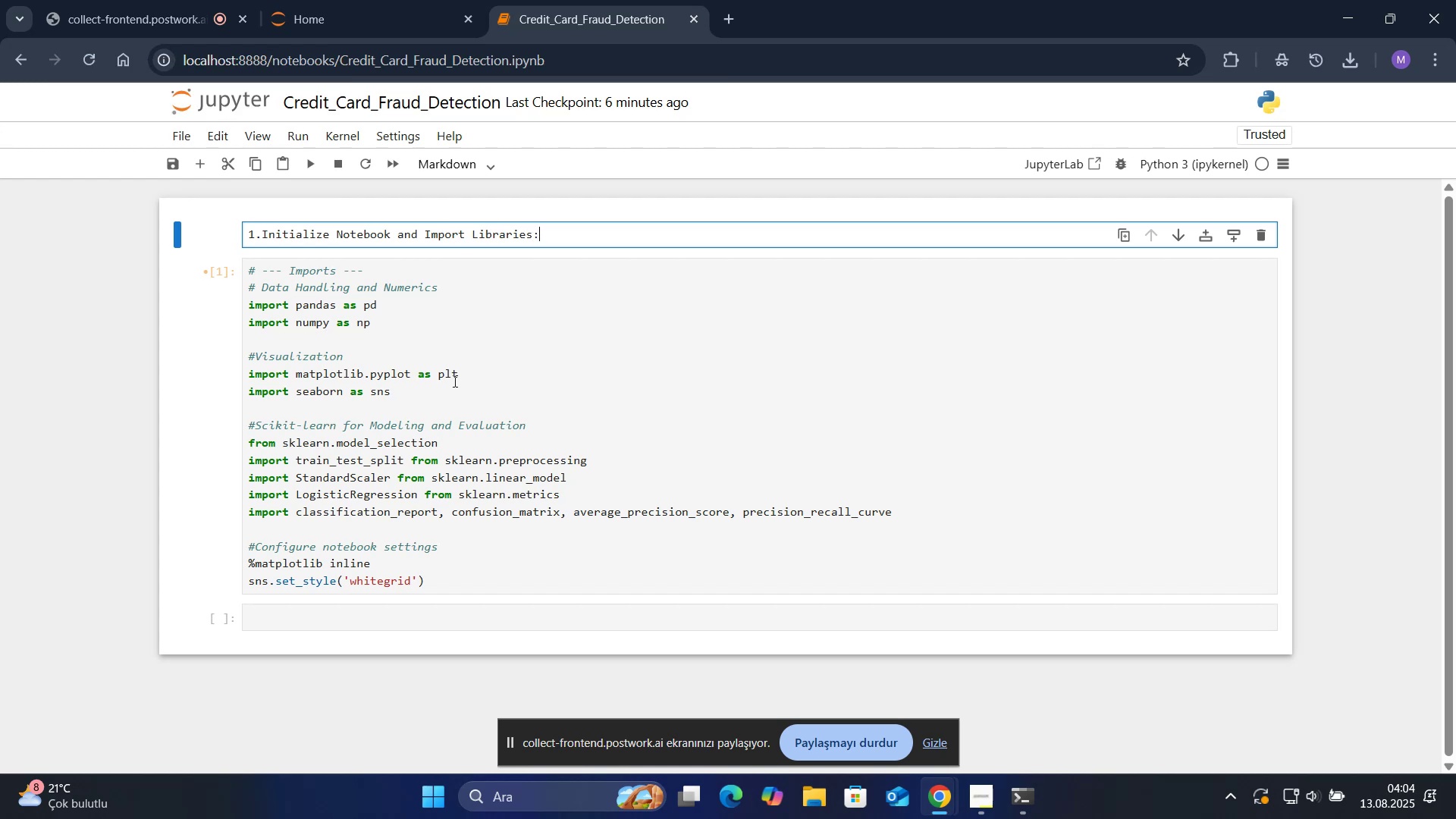 
left_click([290, 617])
 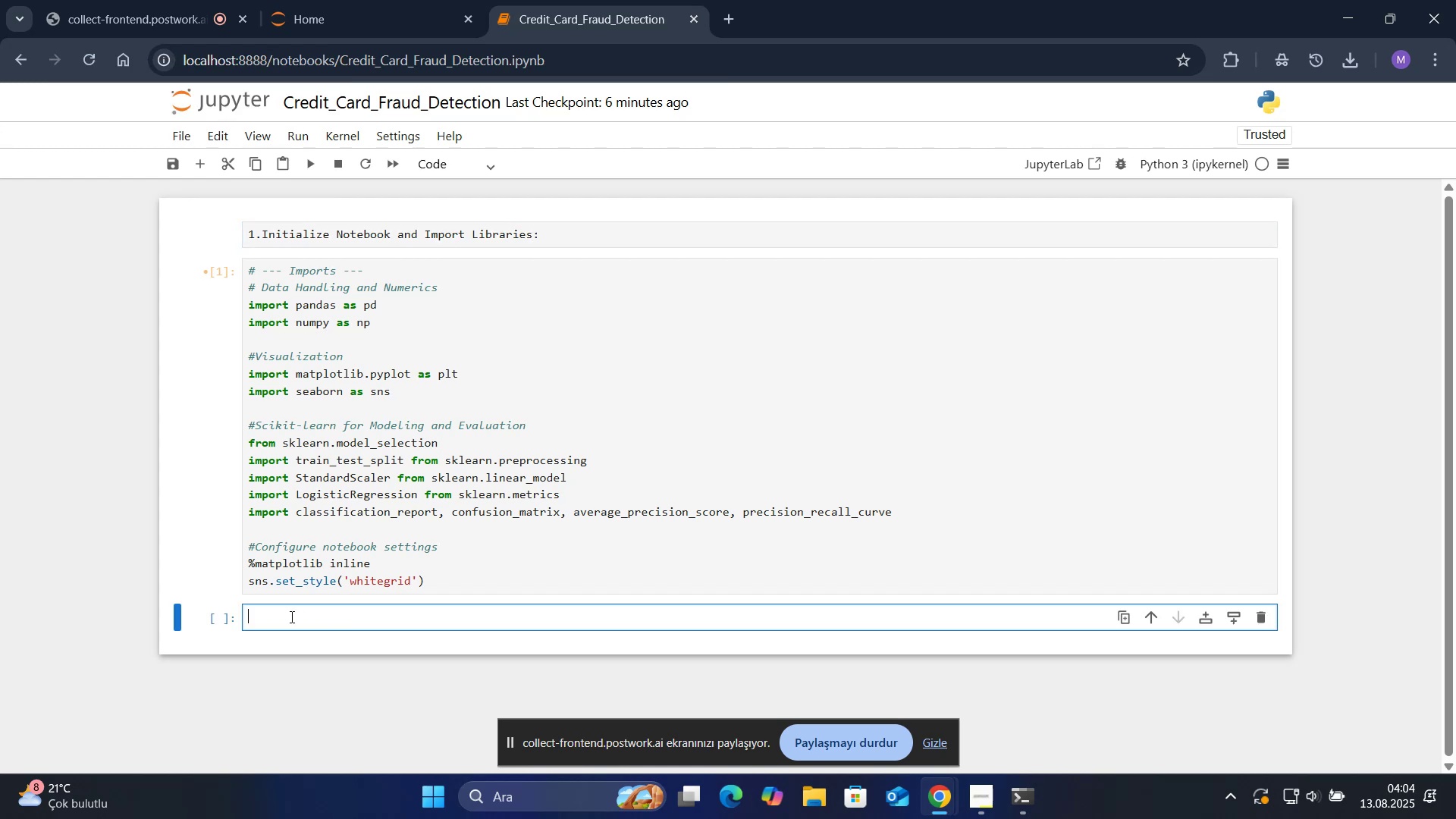 
key(2)
 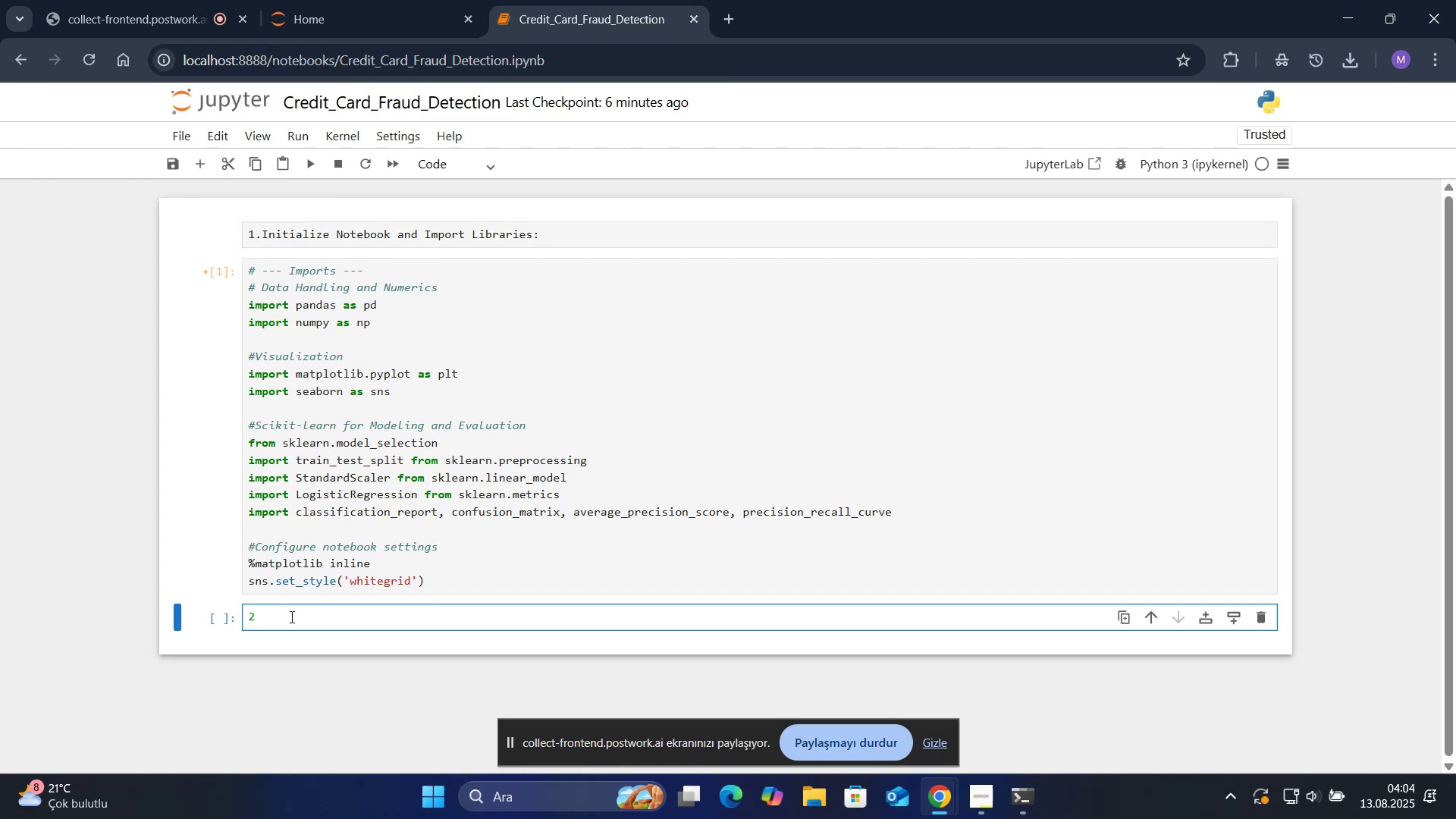 
key(Backspace)
 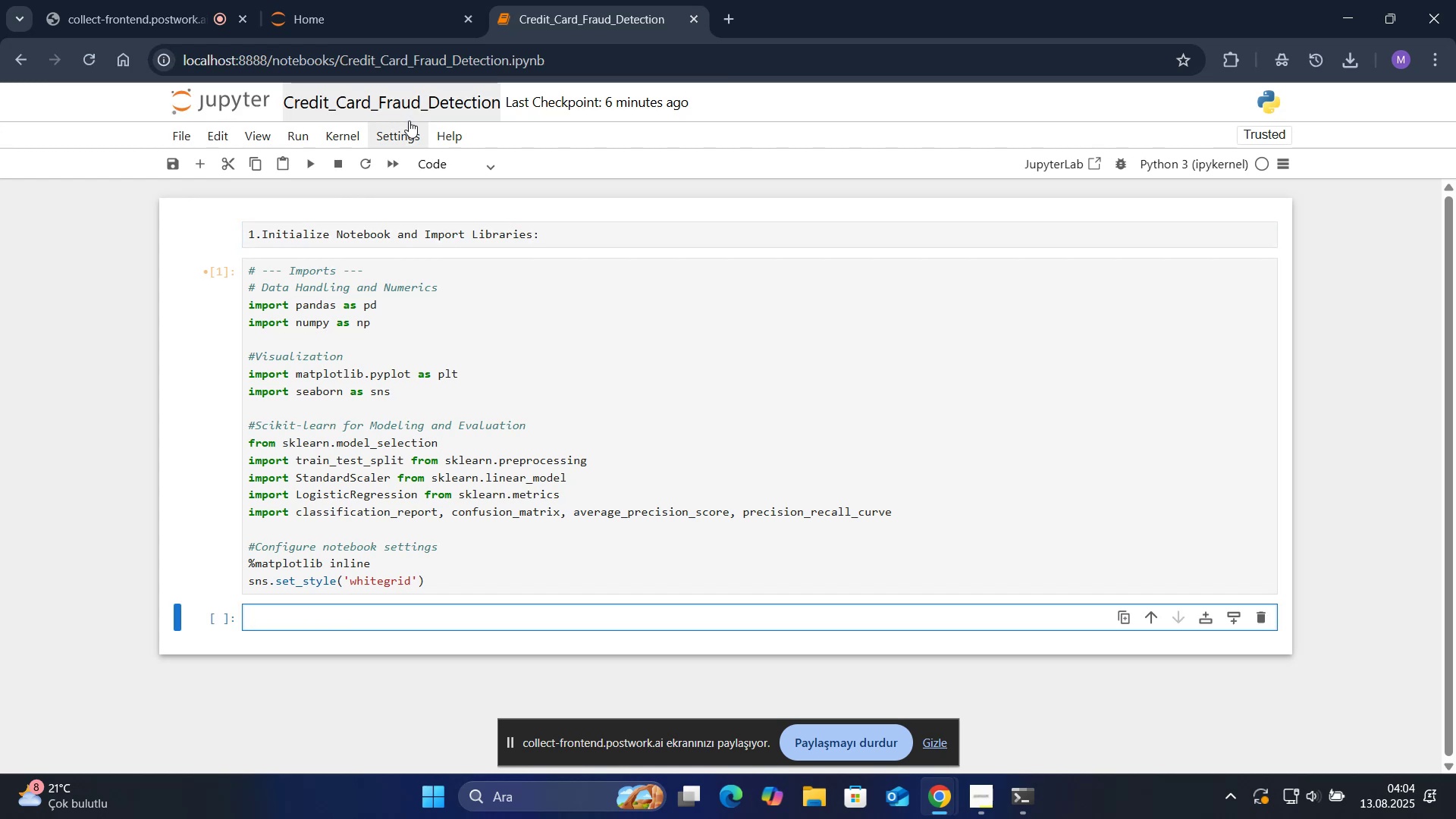 
left_click([462, 156])
 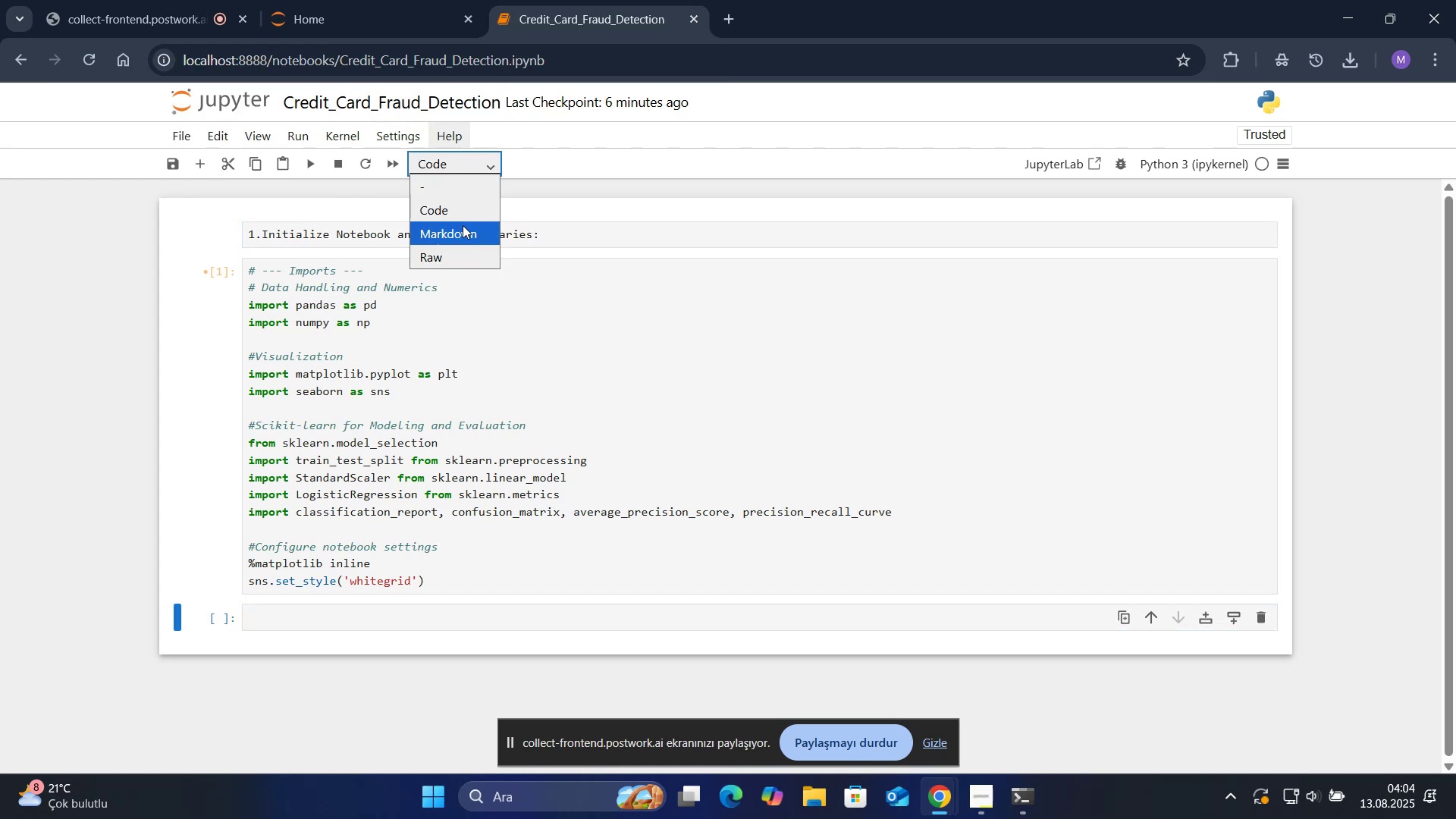 
left_click([461, 231])
 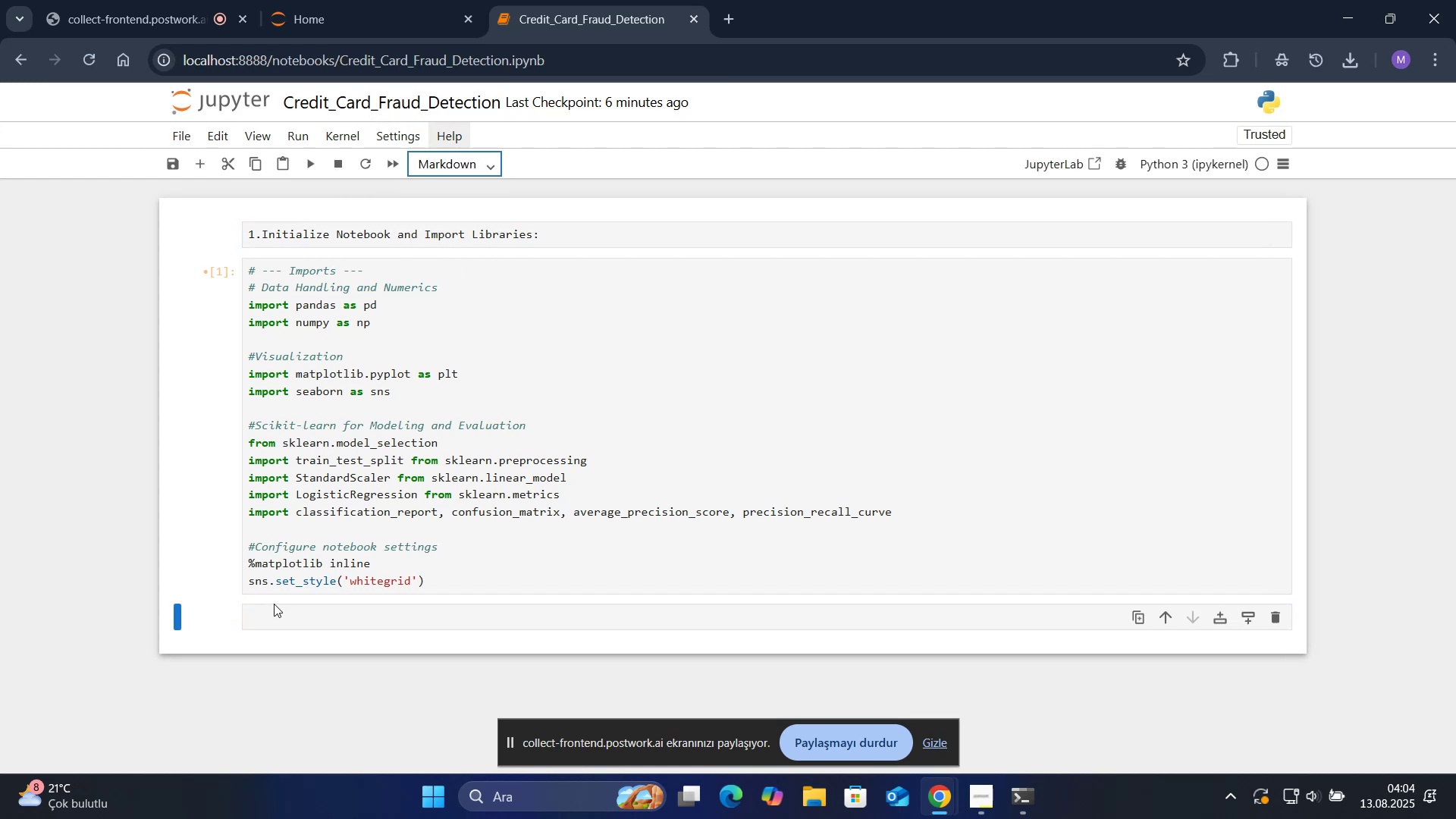 
left_click([283, 624])
 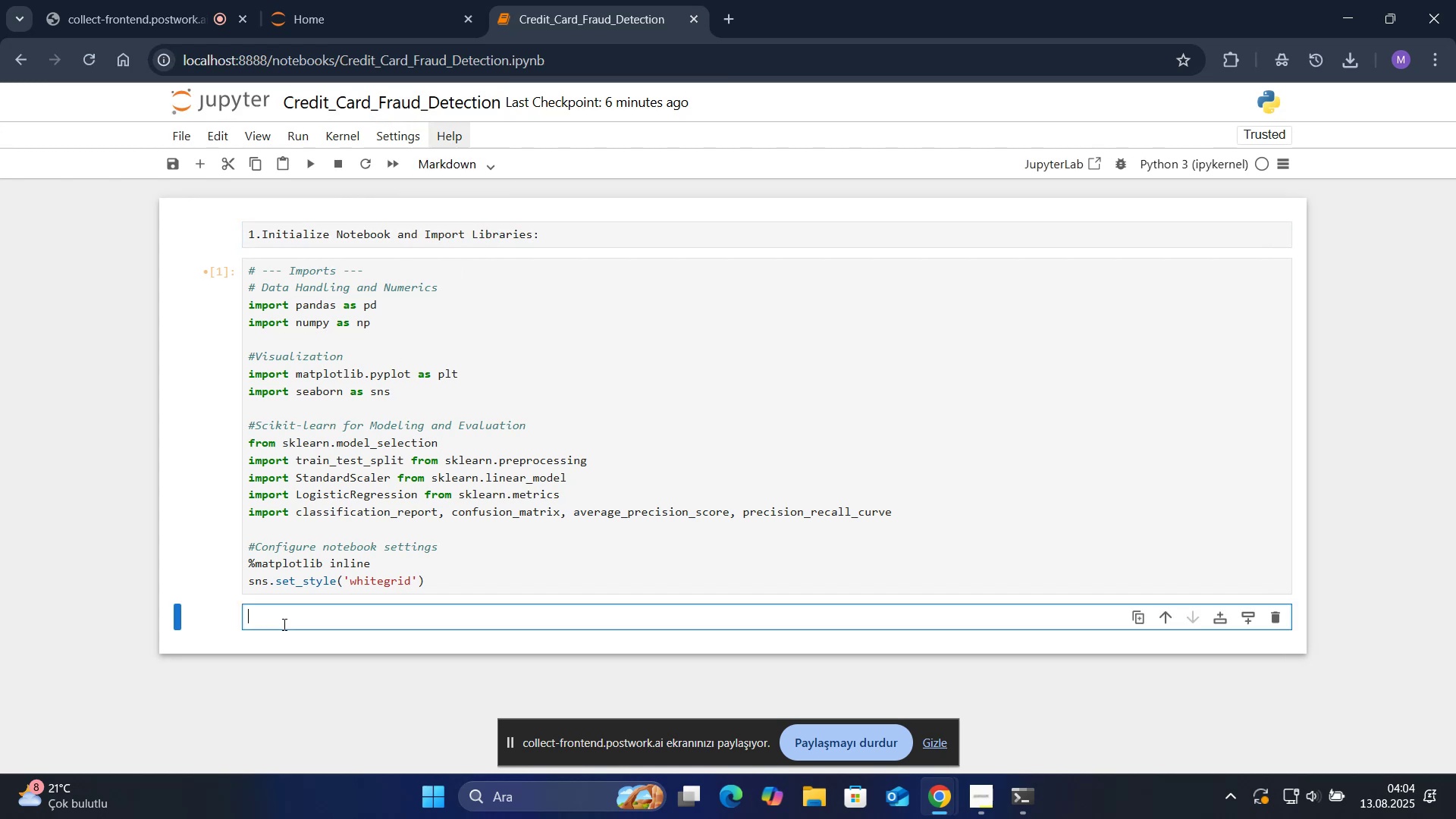 
key(2)
 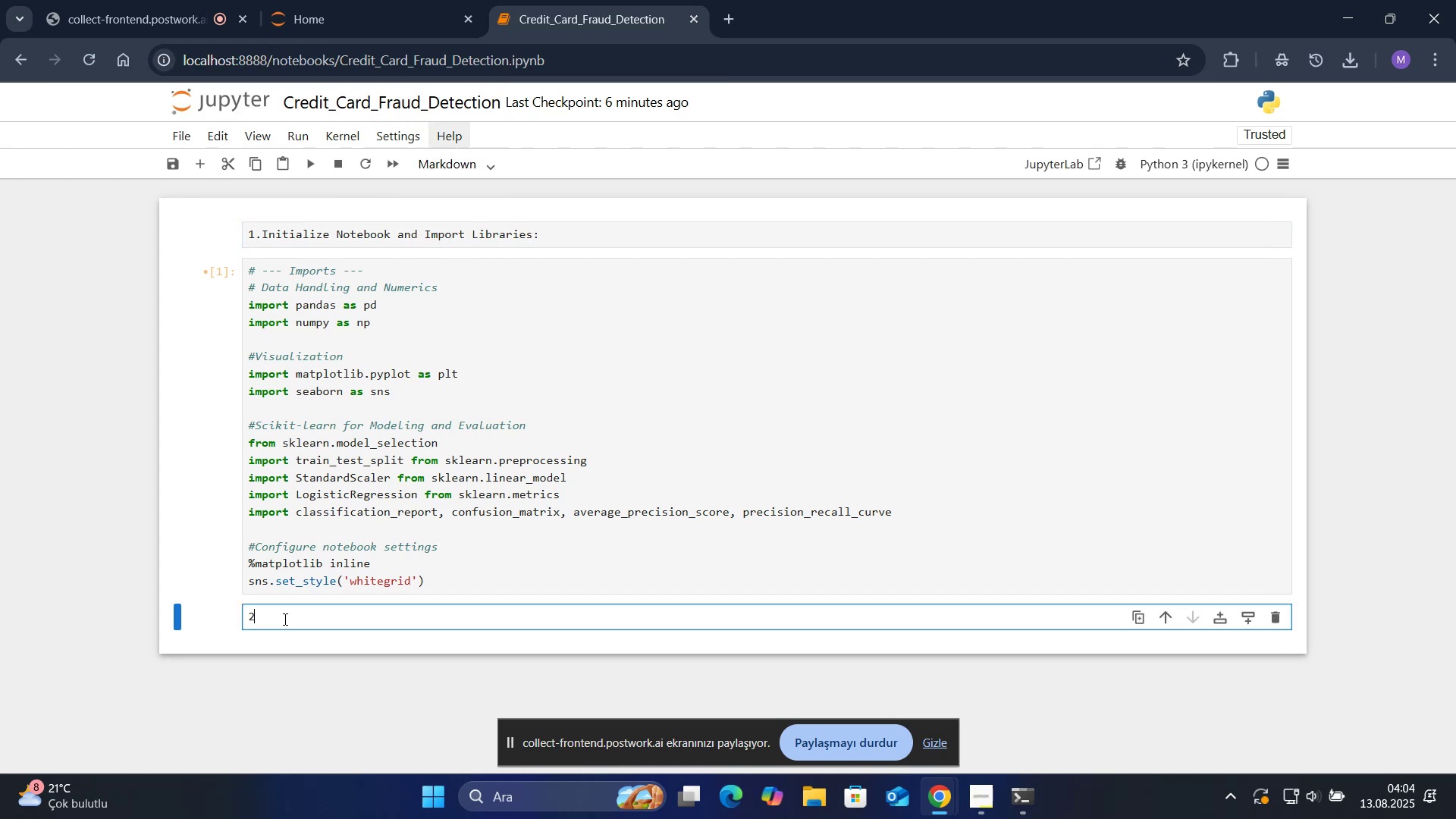 
key(Period)
 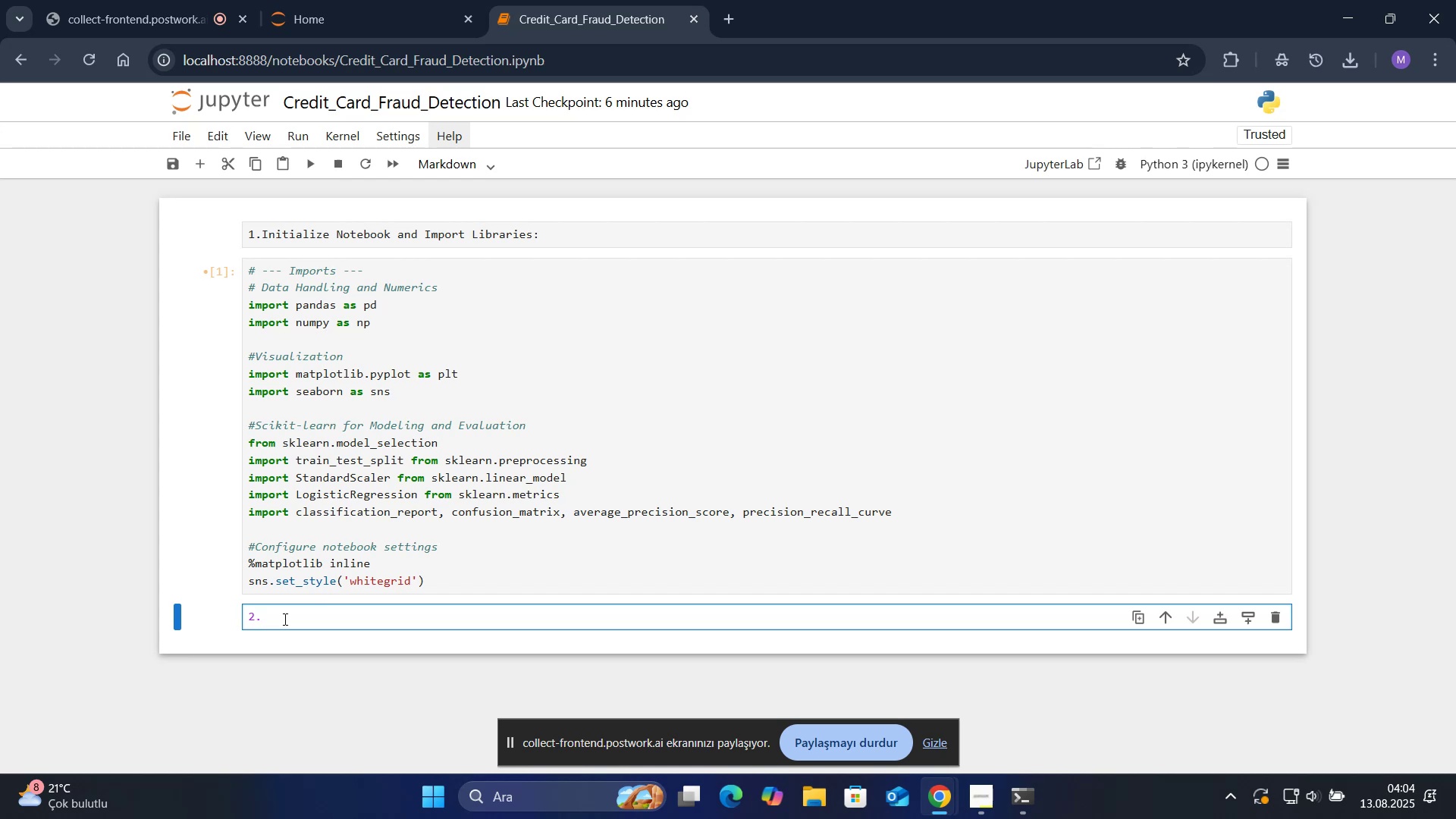 
wait(8.07)
 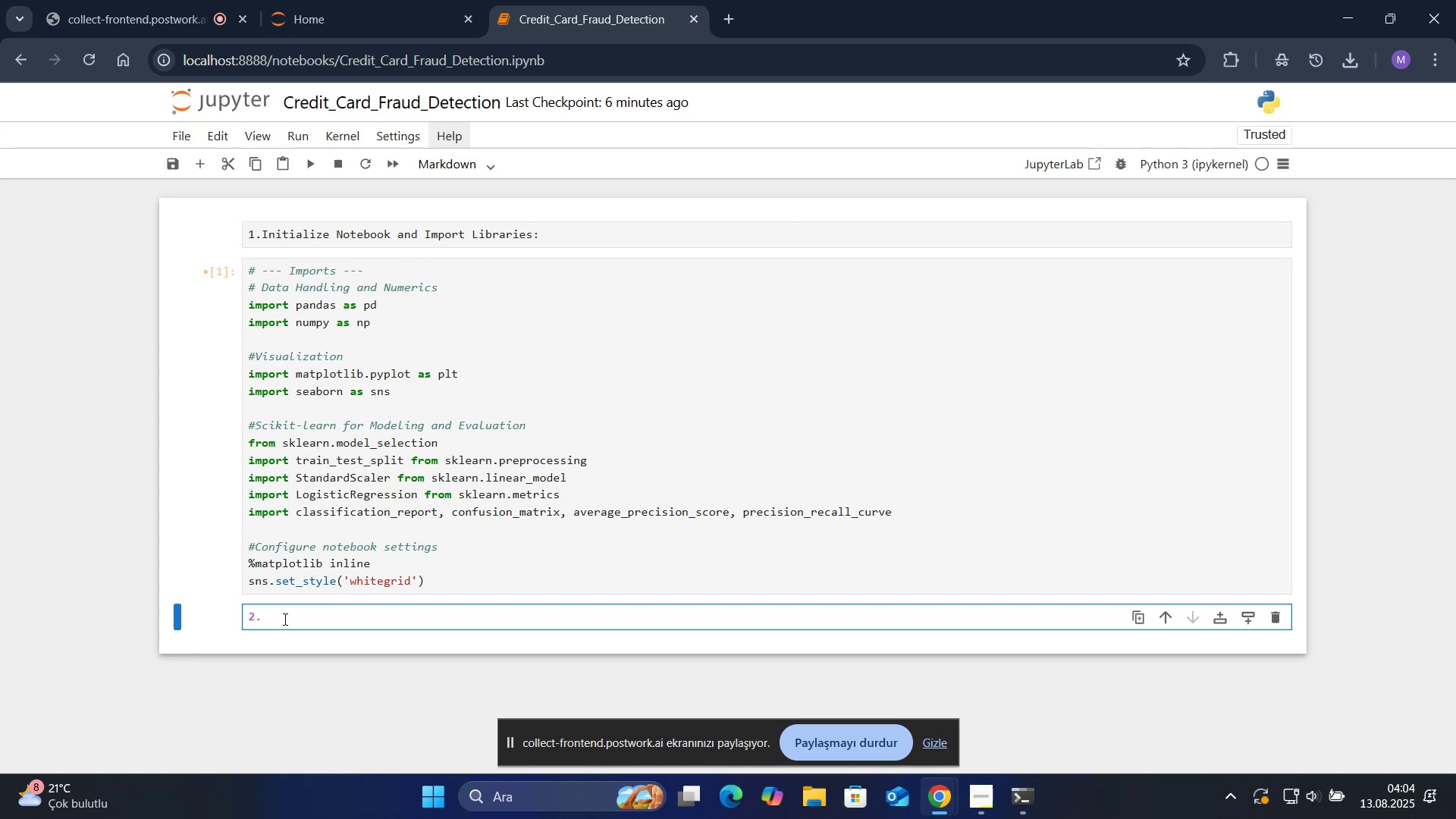 
type(Load and Inse)
key(Backspace)
type(pect dA)
key(Backspace)
type(D)
key(Backspace)
type(D)
key(Backspace)
key(Backspace)
type(Data)
 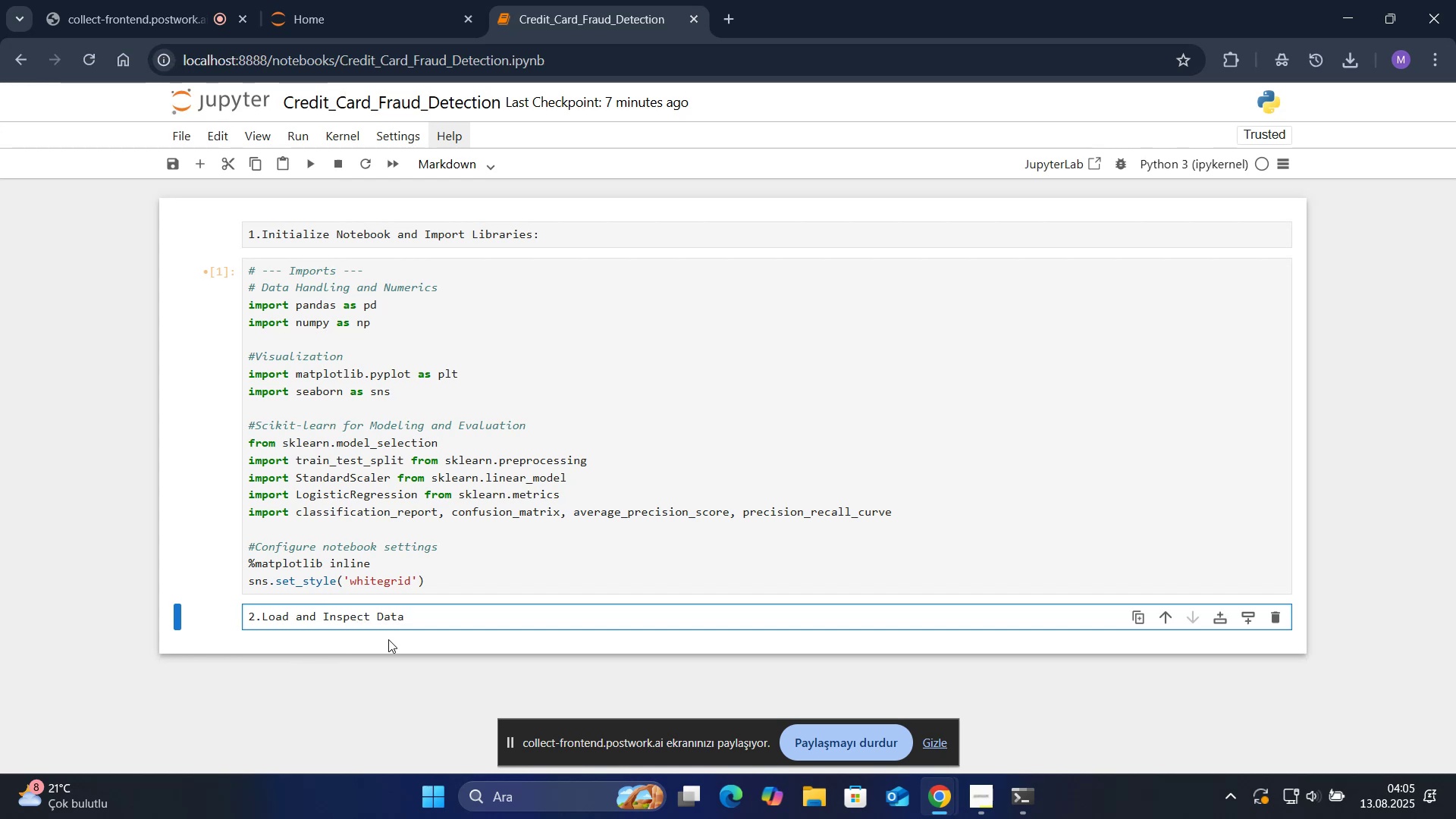 
key(Shift+ShiftRight)
 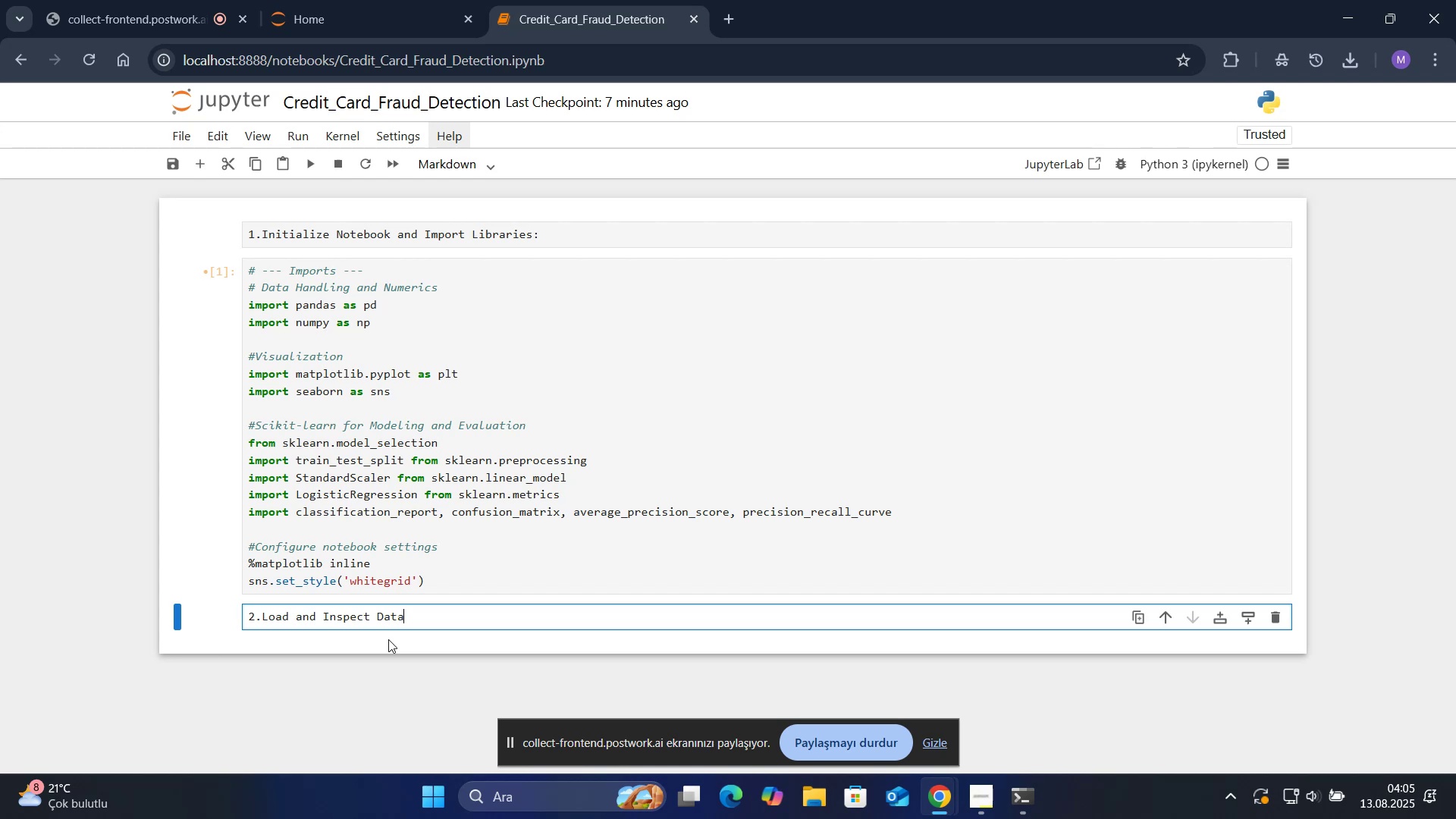 
key(Shift+Period)
 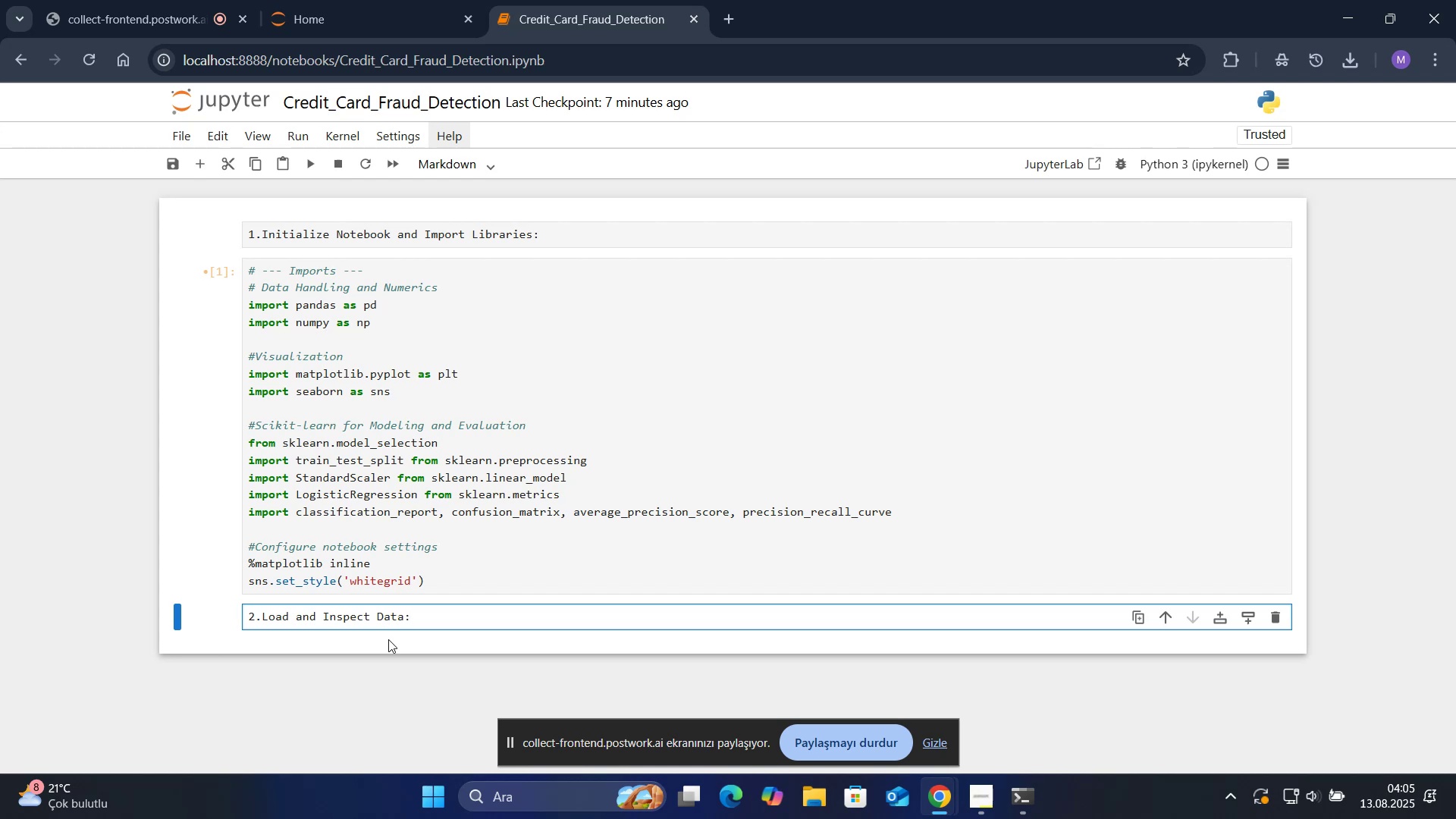 
key(Shift+Enter)
 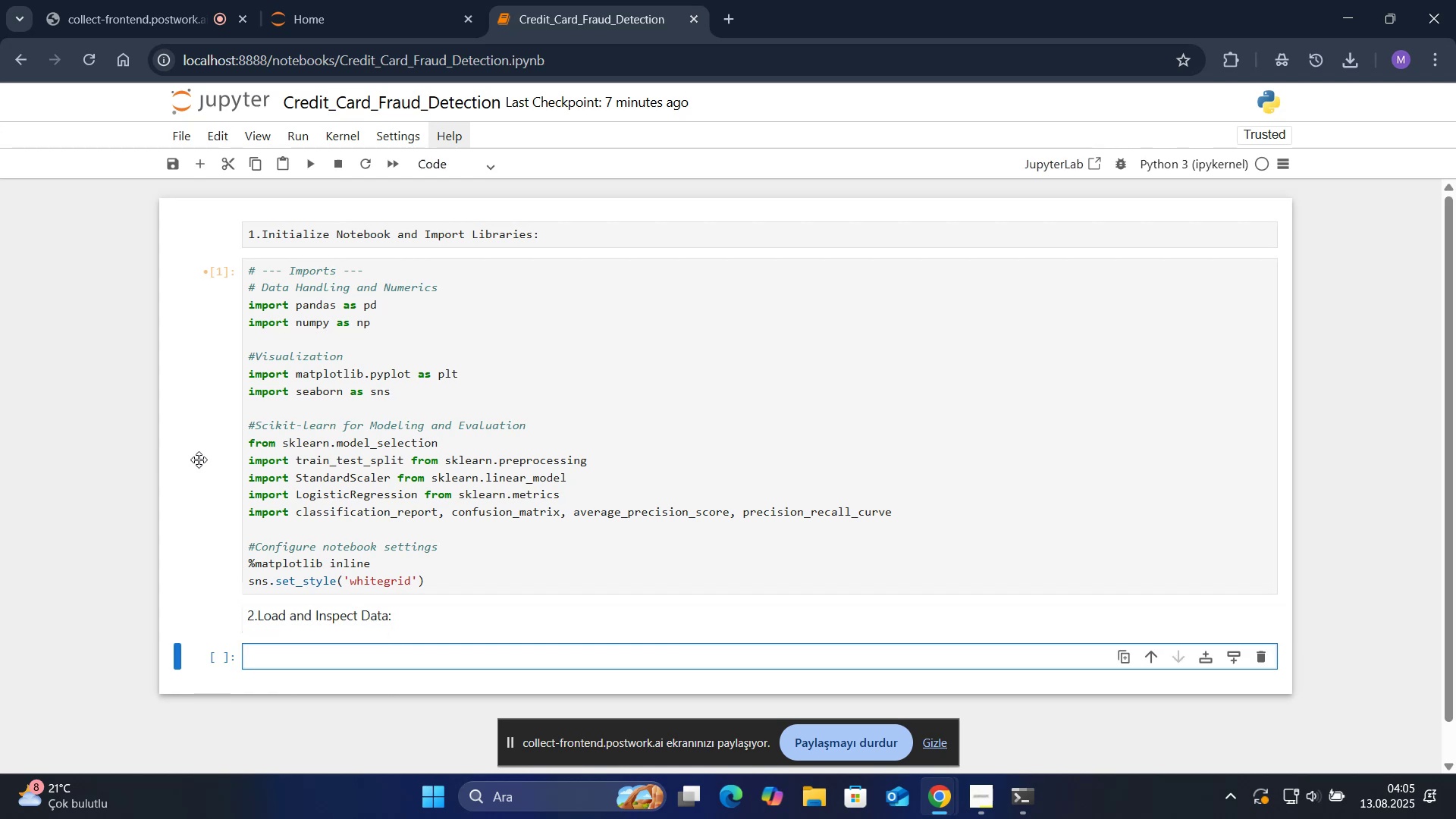 
left_click([581, 232])
 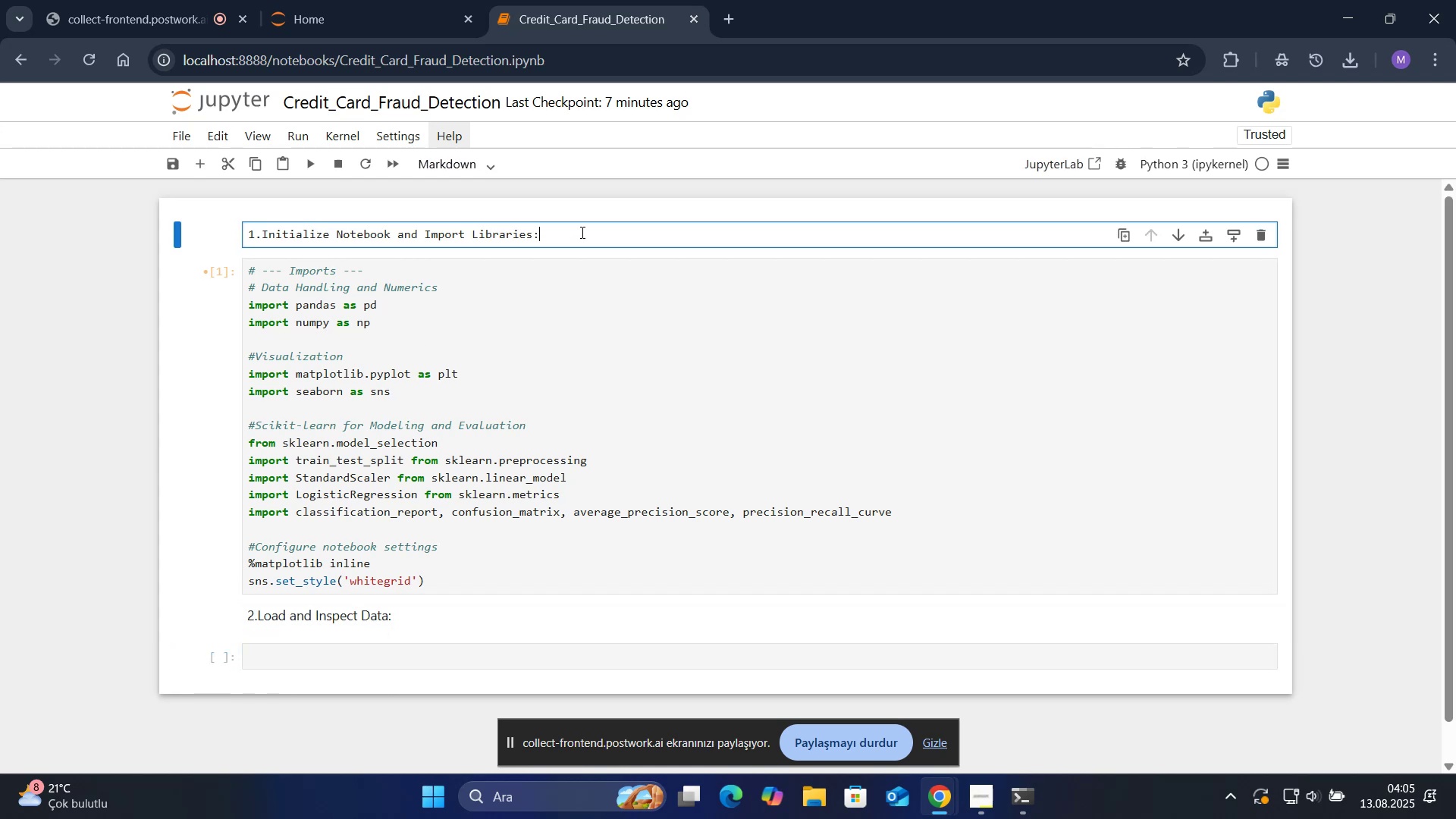 
scroll: coordinate [522, 297], scroll_direction: down, amount: 4.0
 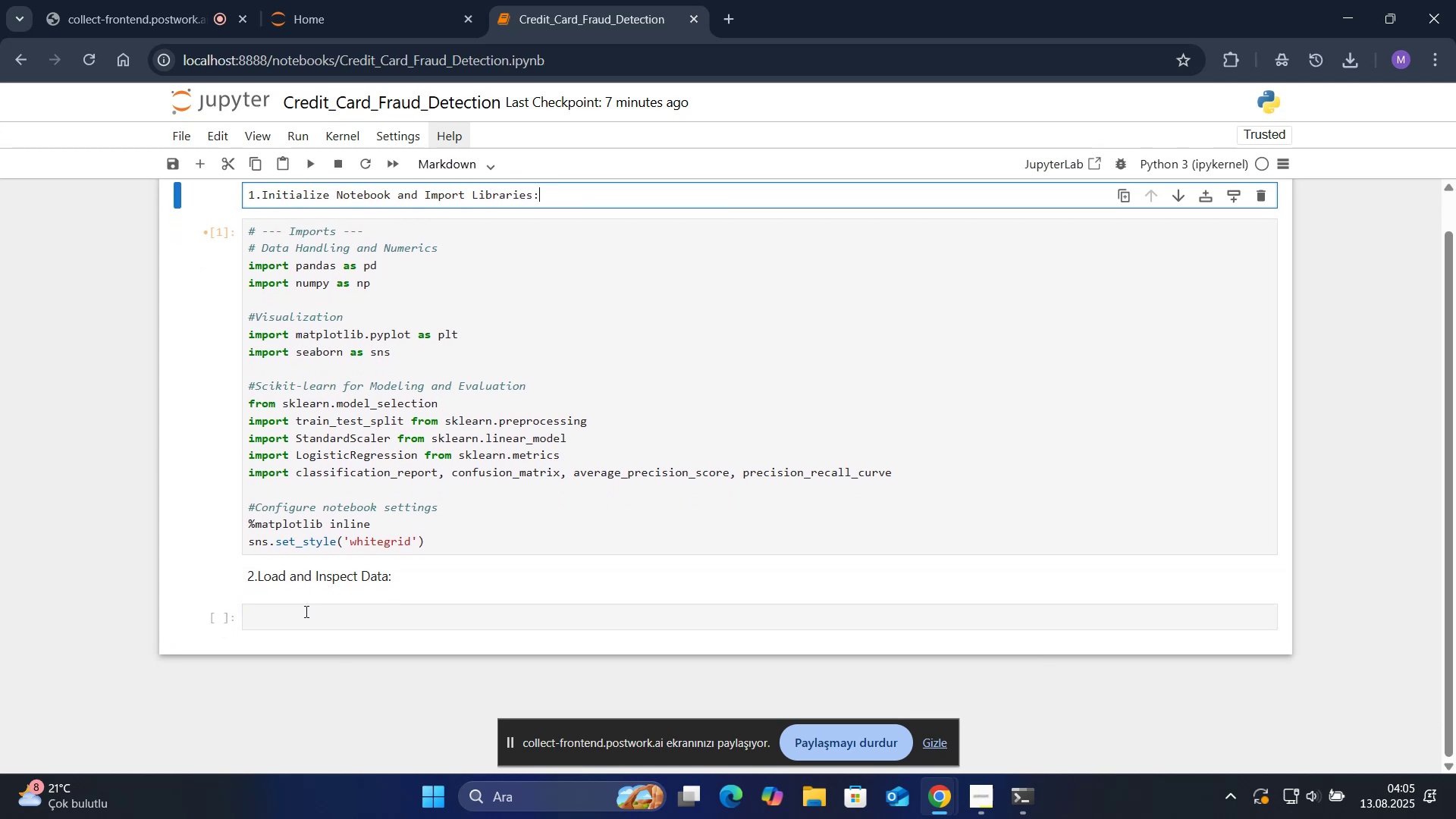 
left_click([306, 615])
 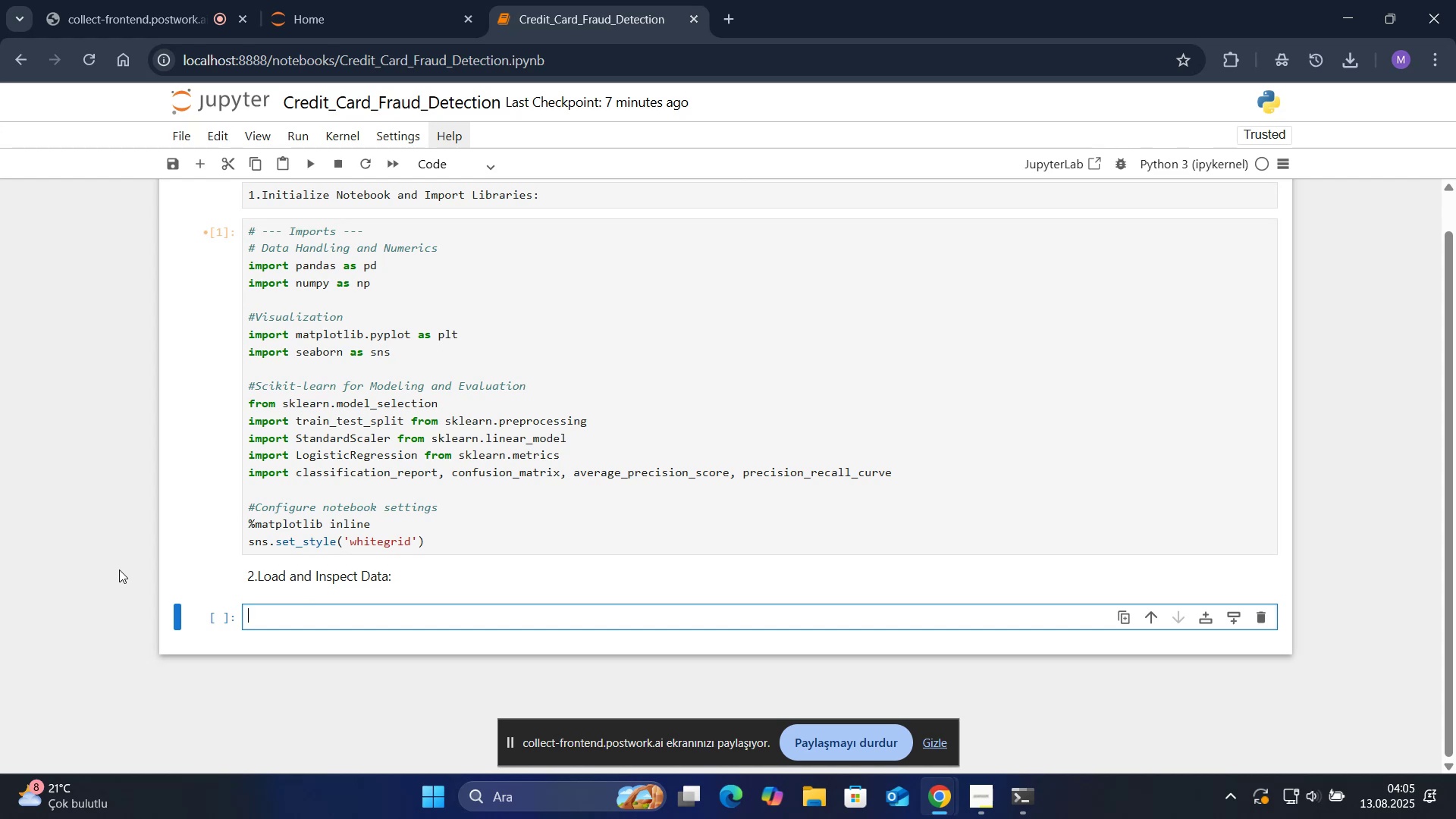 
wait(5.03)
 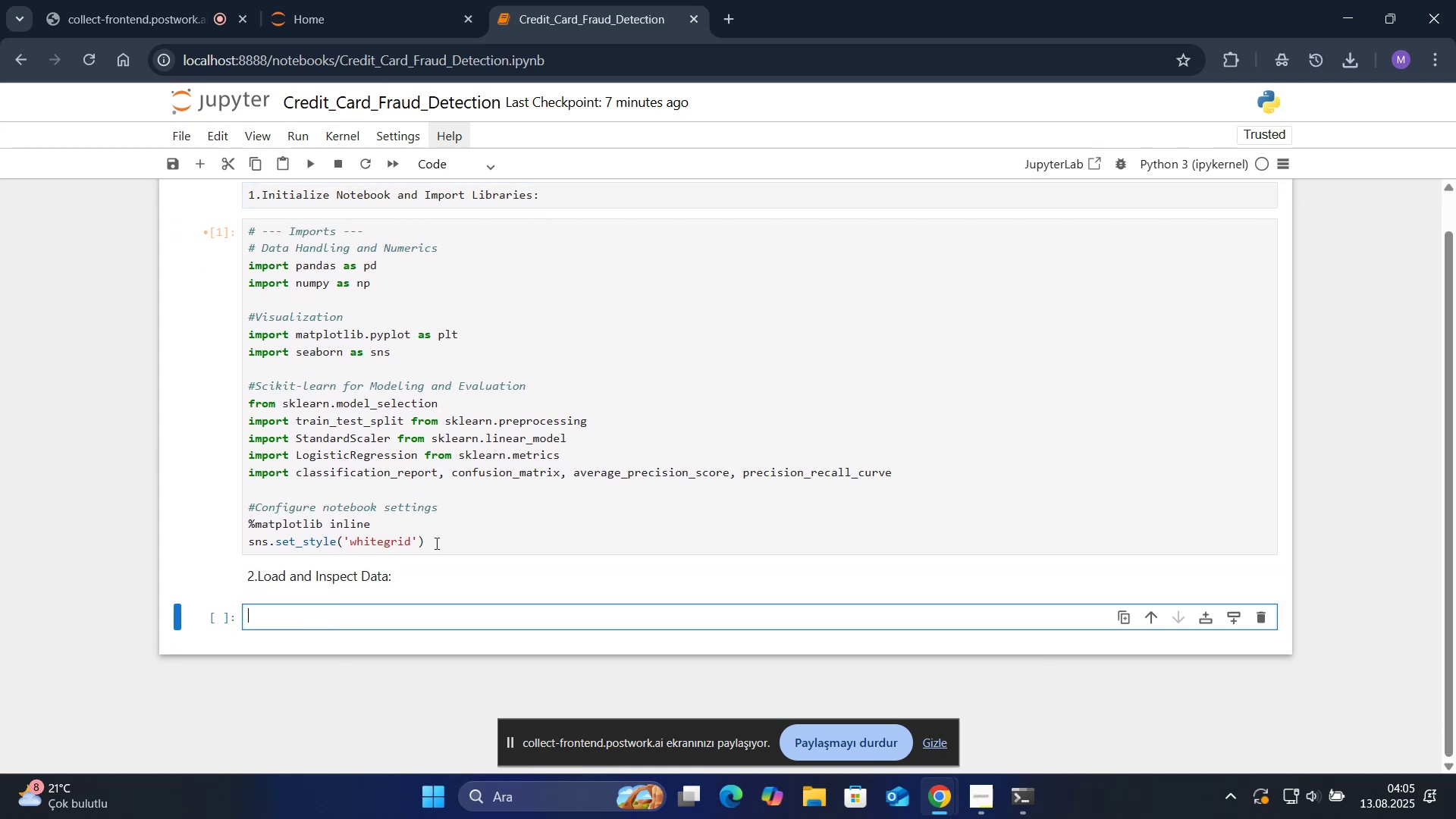 
type(df ) pd.read)
 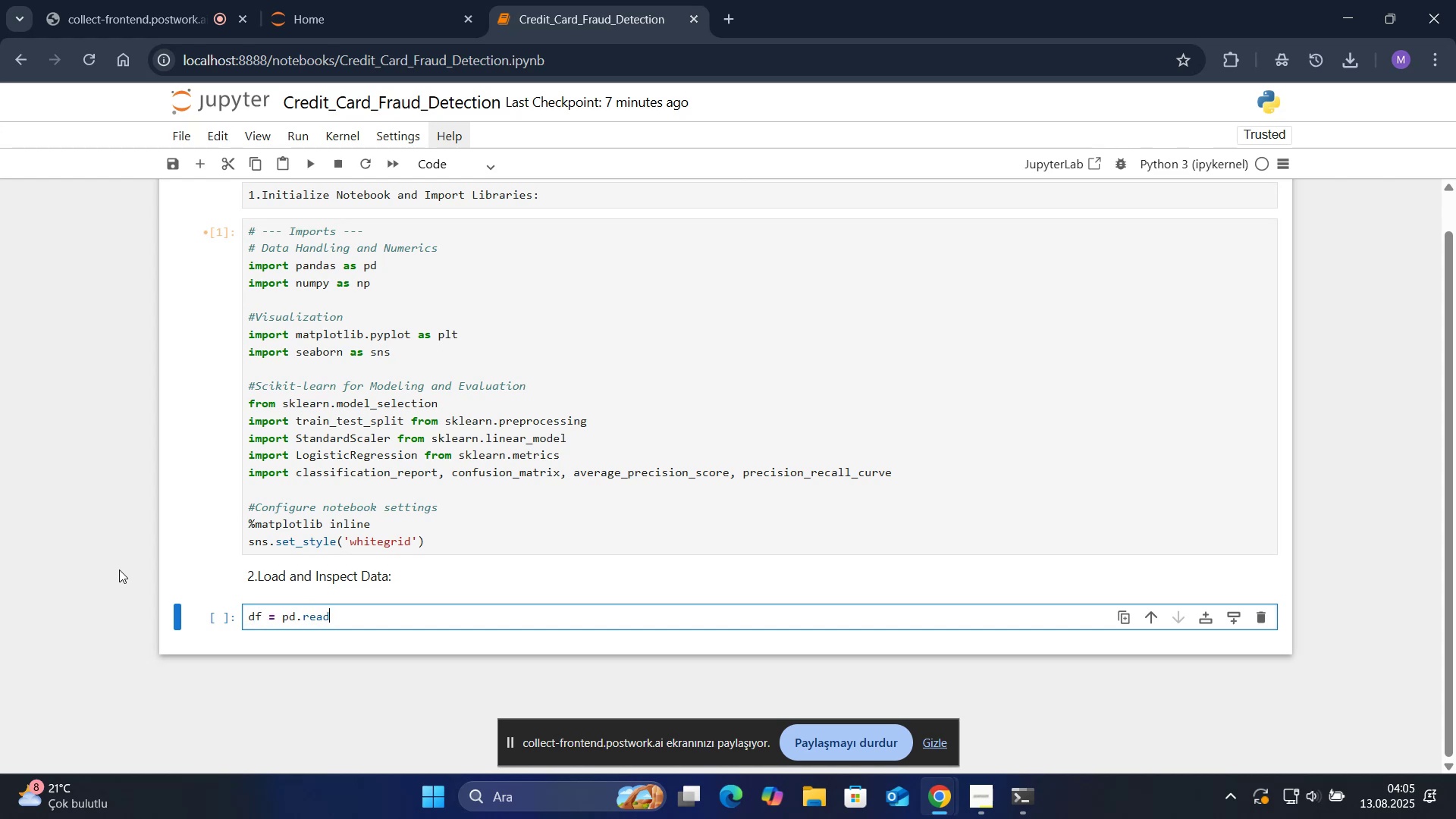 
scroll: coordinate [64, 563], scroll_direction: down, amount: 3.0
 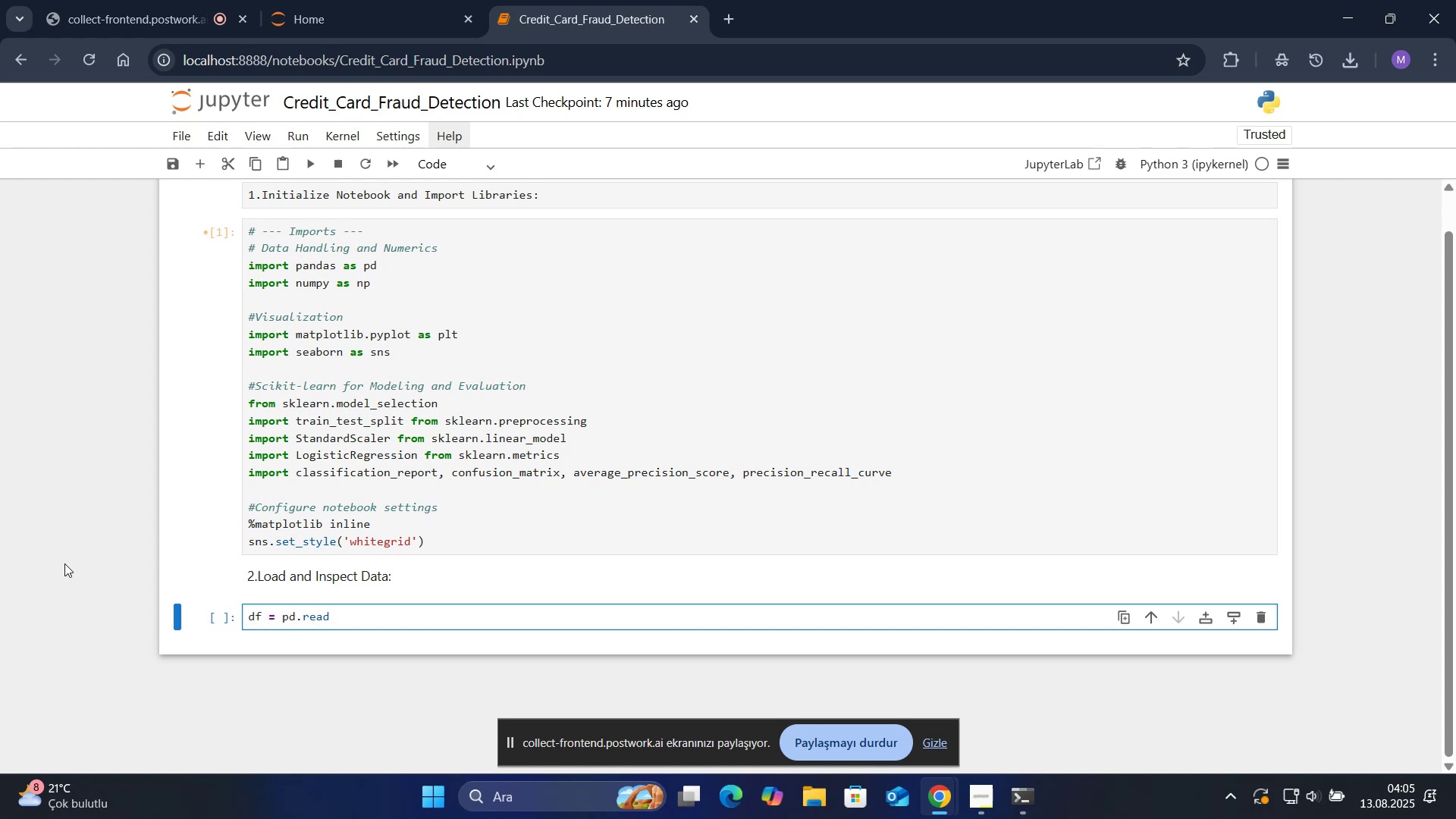 
type(_csv*()
 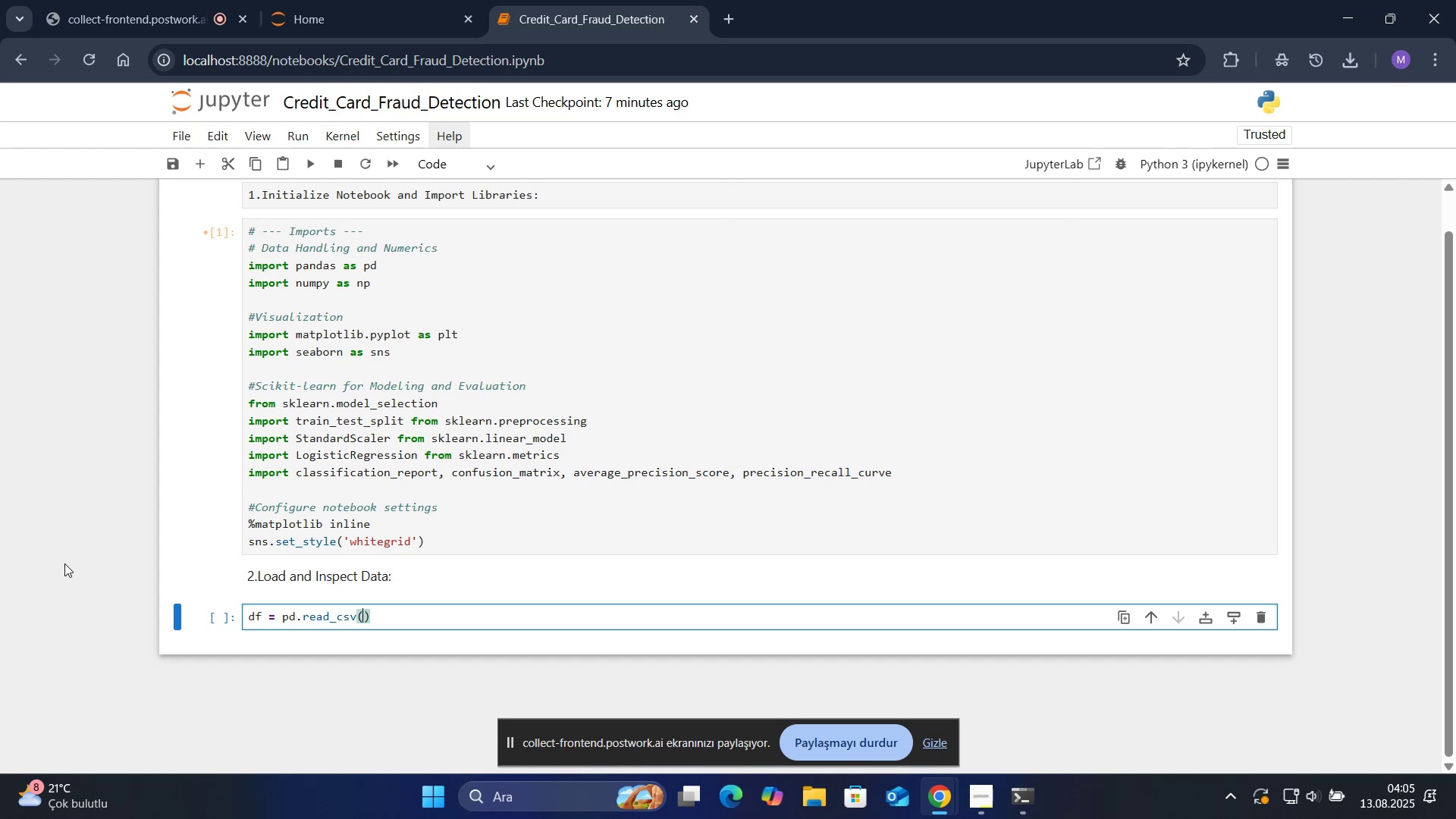 
 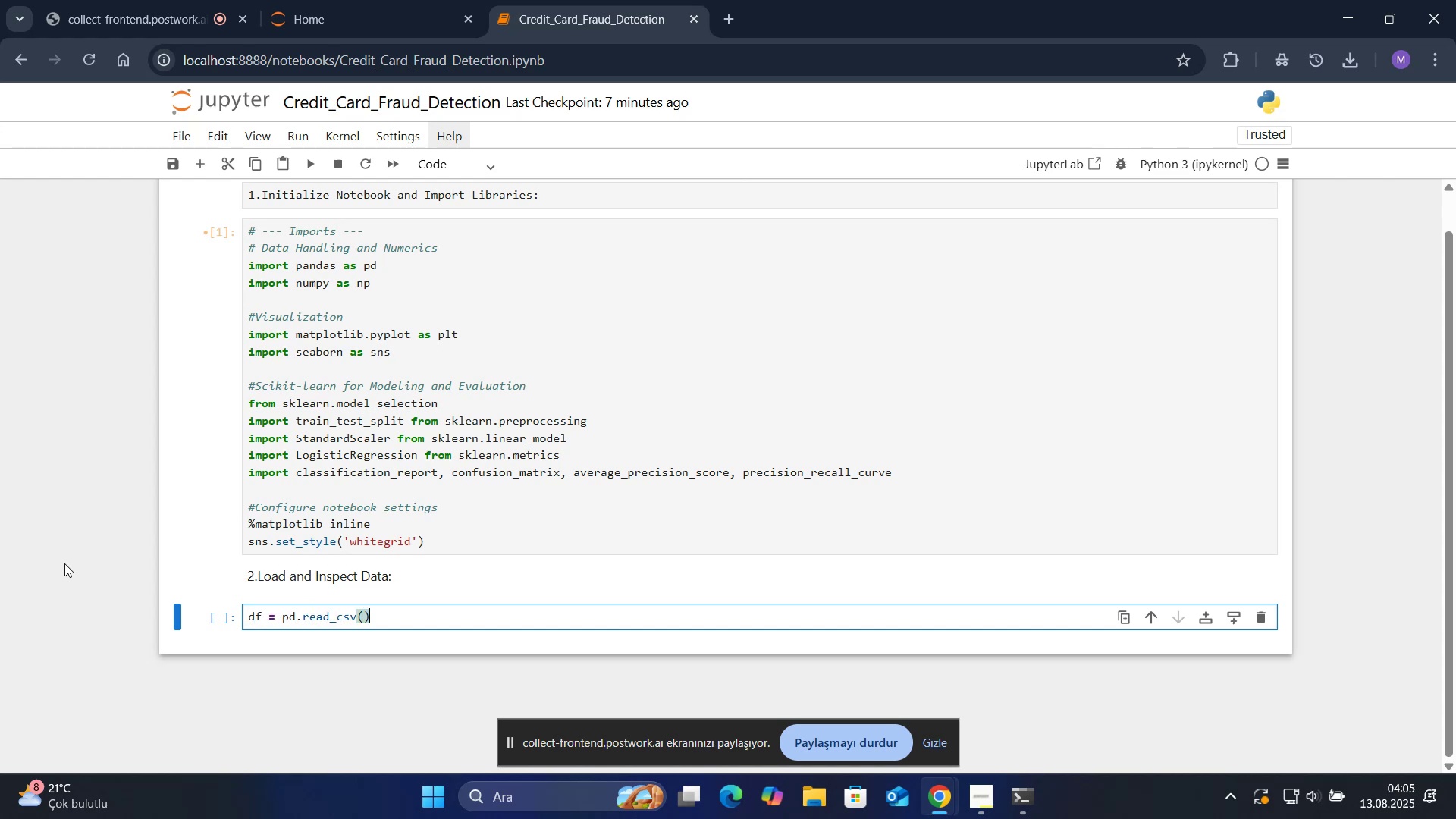 
key(ArrowLeft)
 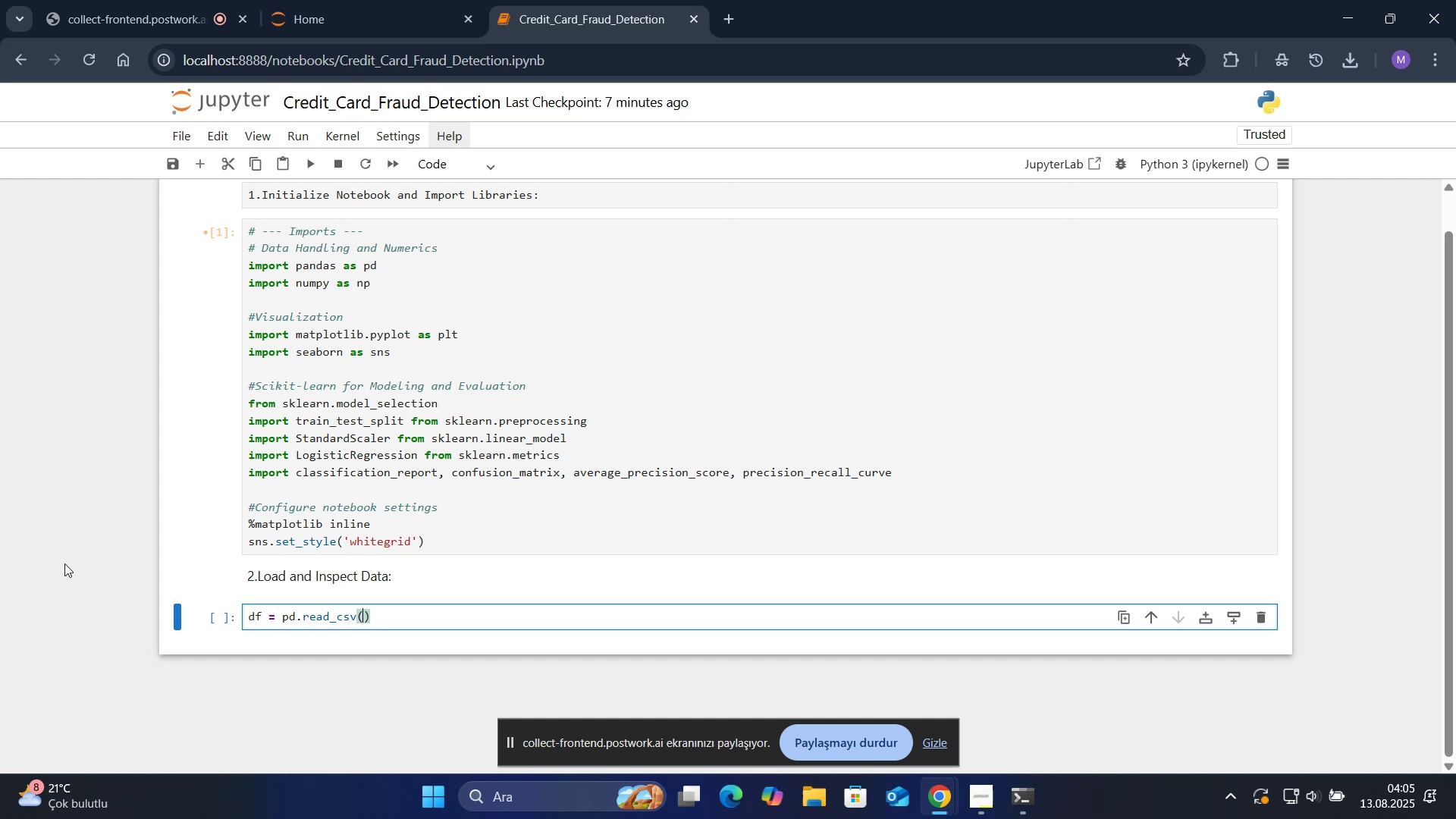 
key(Shift+2)
 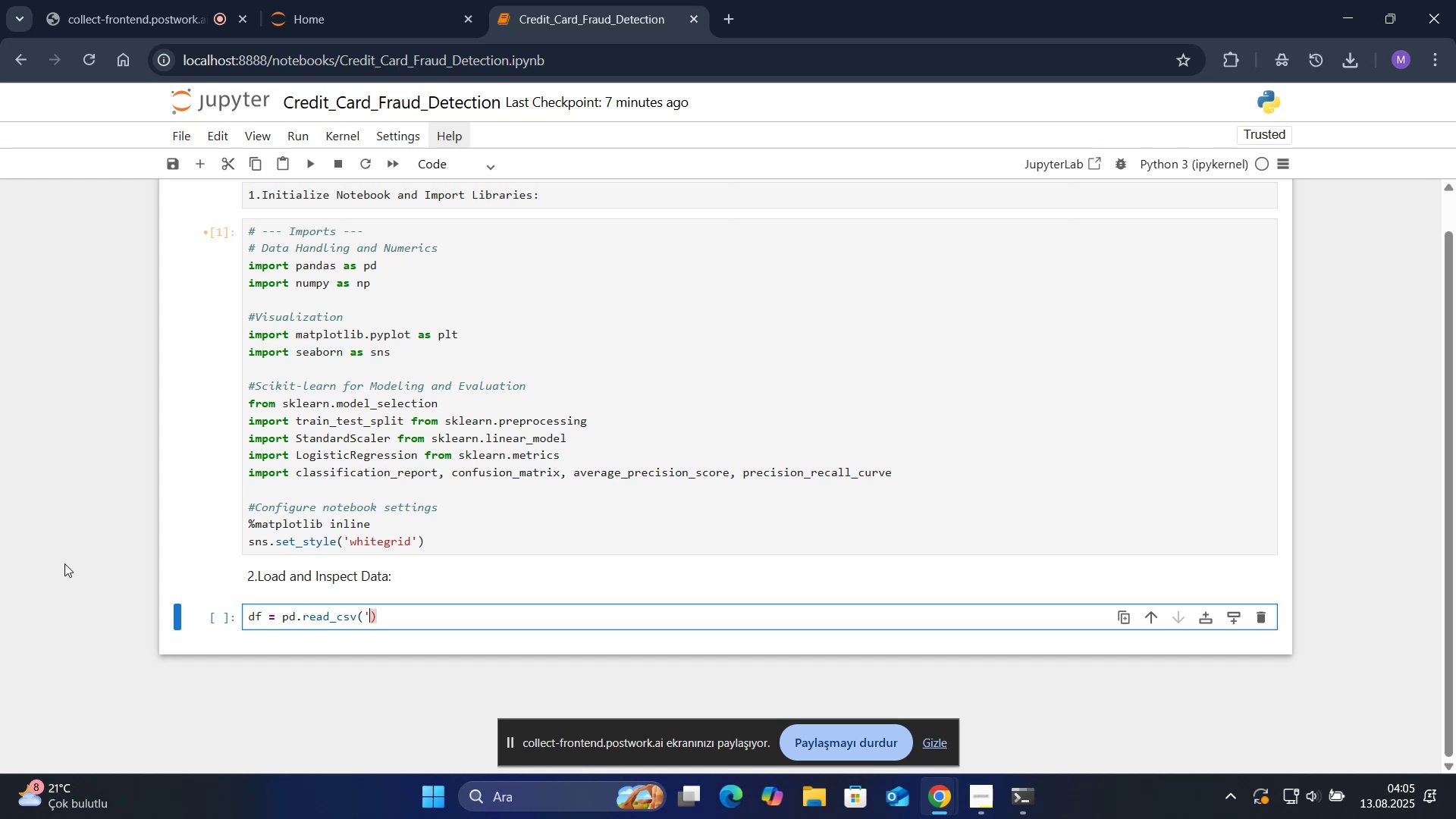 
key(Shift+ShiftRight)
 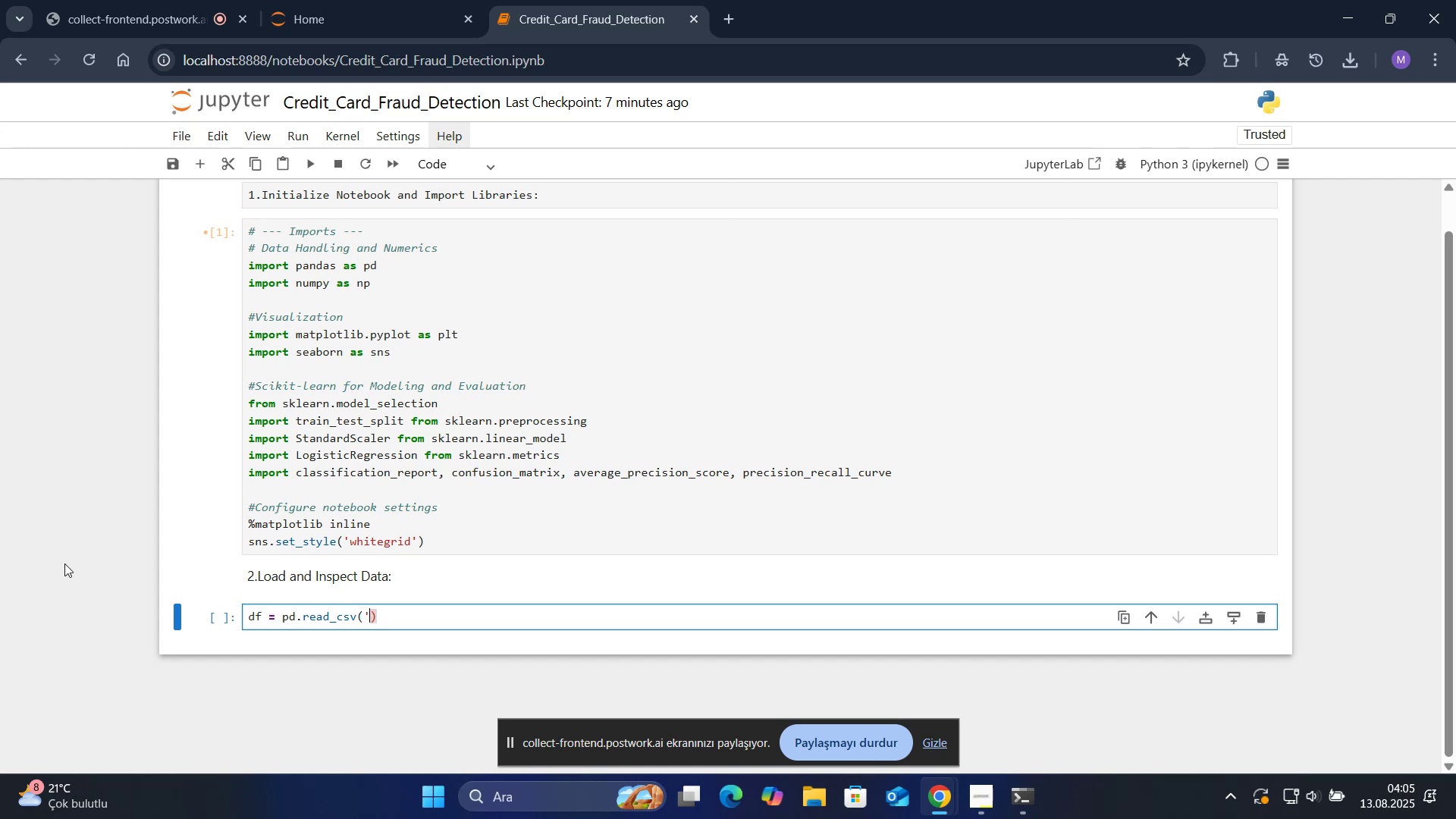 
key(Shift+2)
 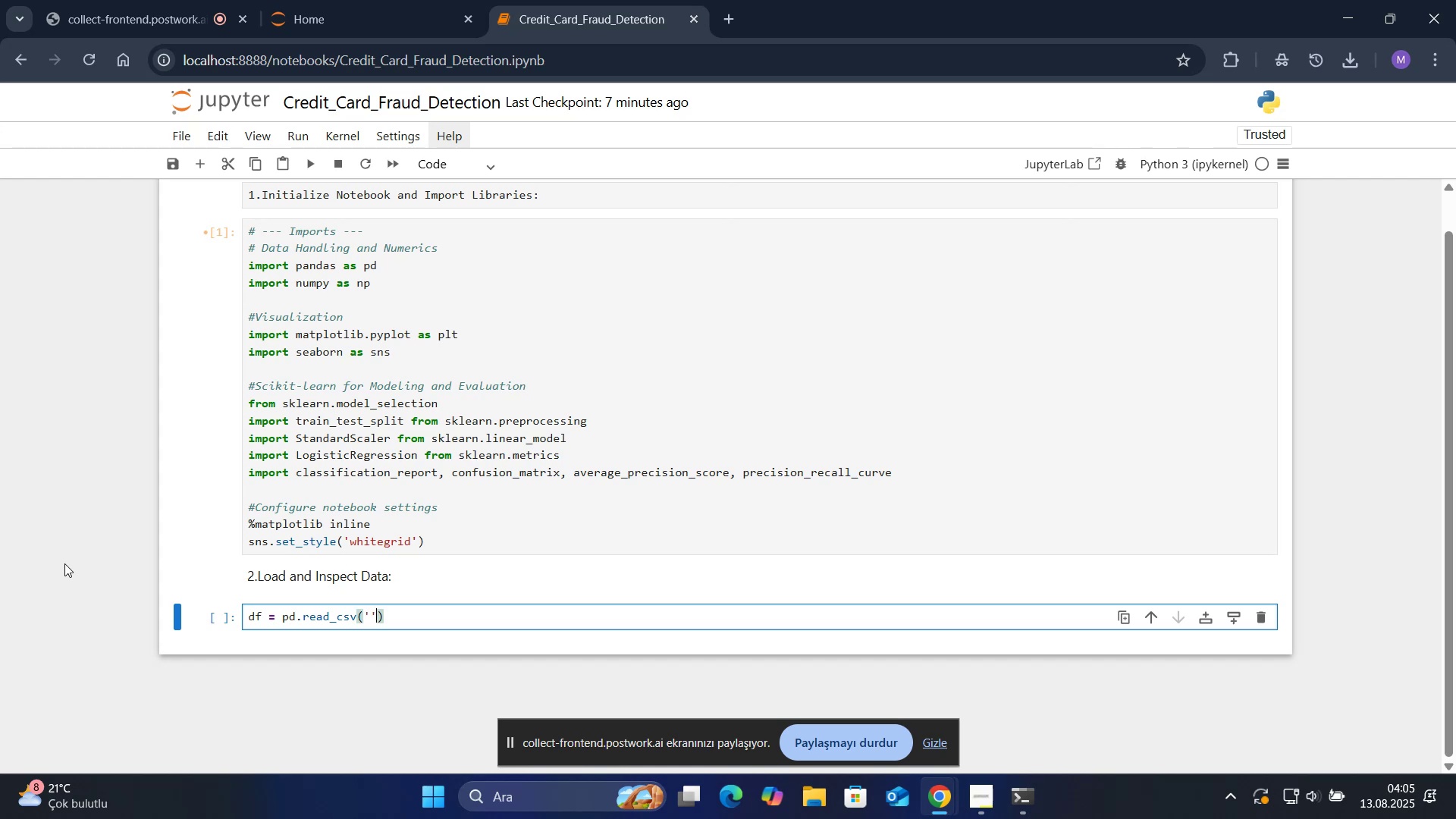 
key(ArrowLeft)
 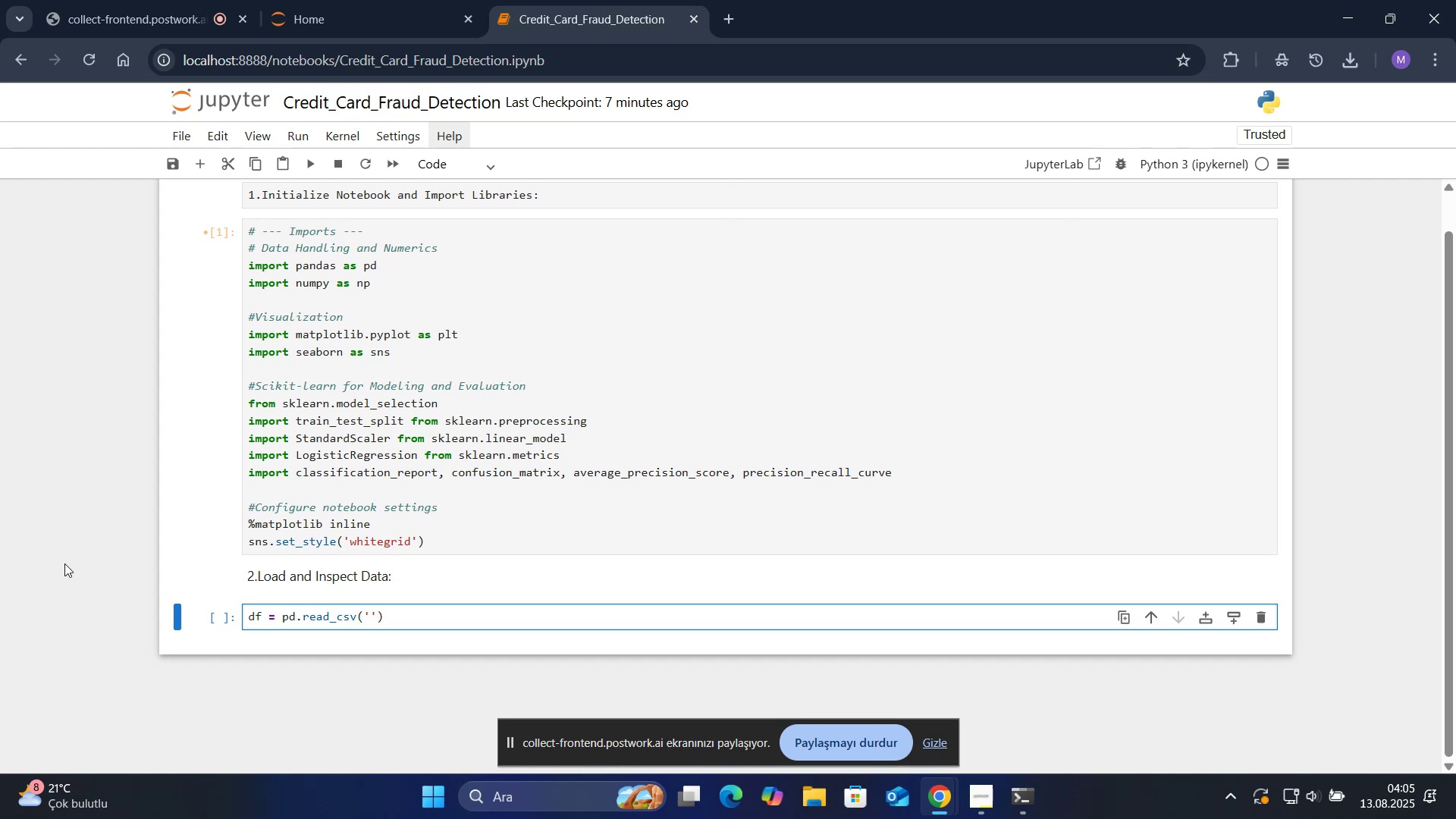 
type(cred'tcard.csv)
 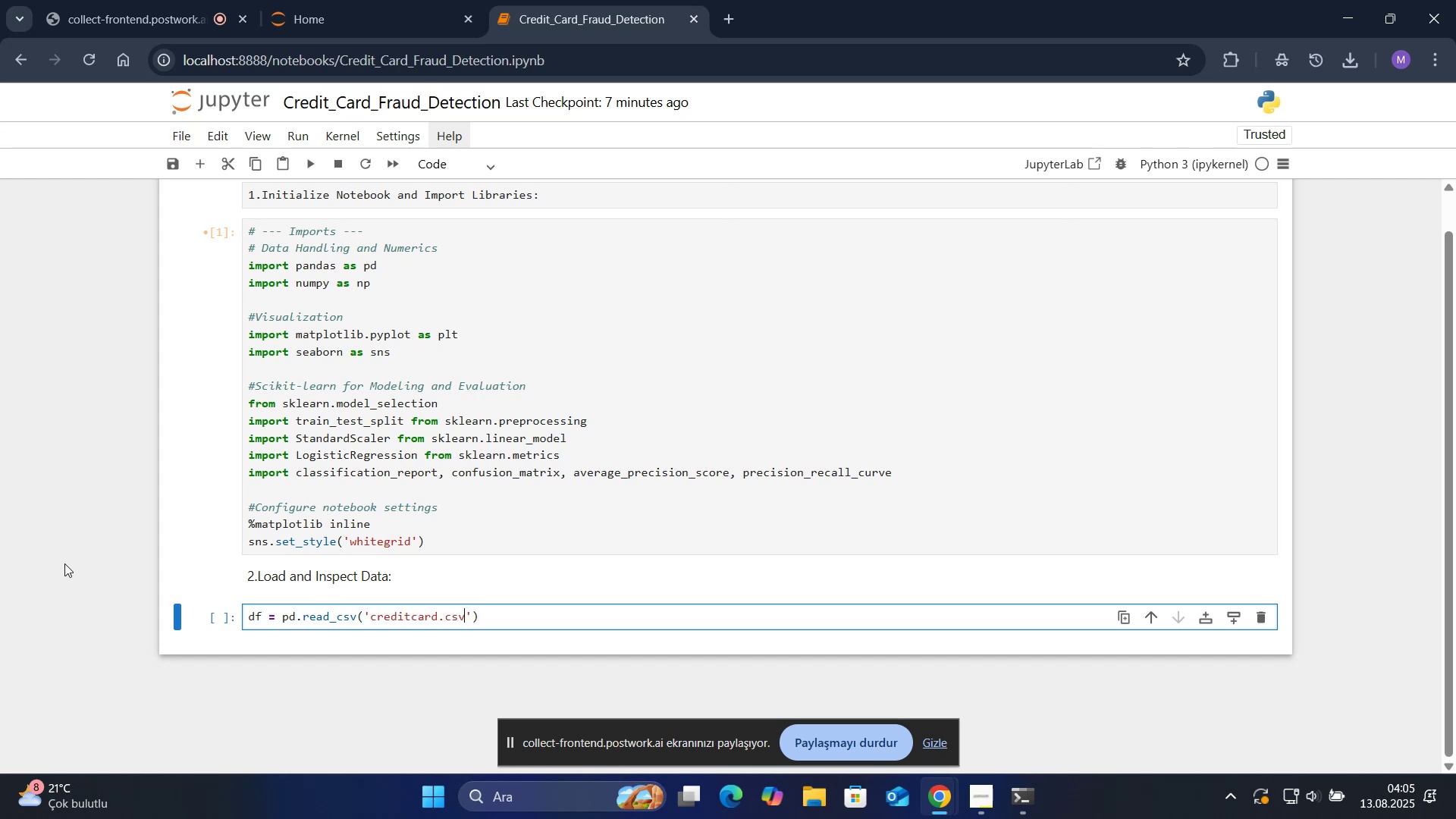 
scroll: coordinate [411, 469], scroll_direction: up, amount: 1.0
 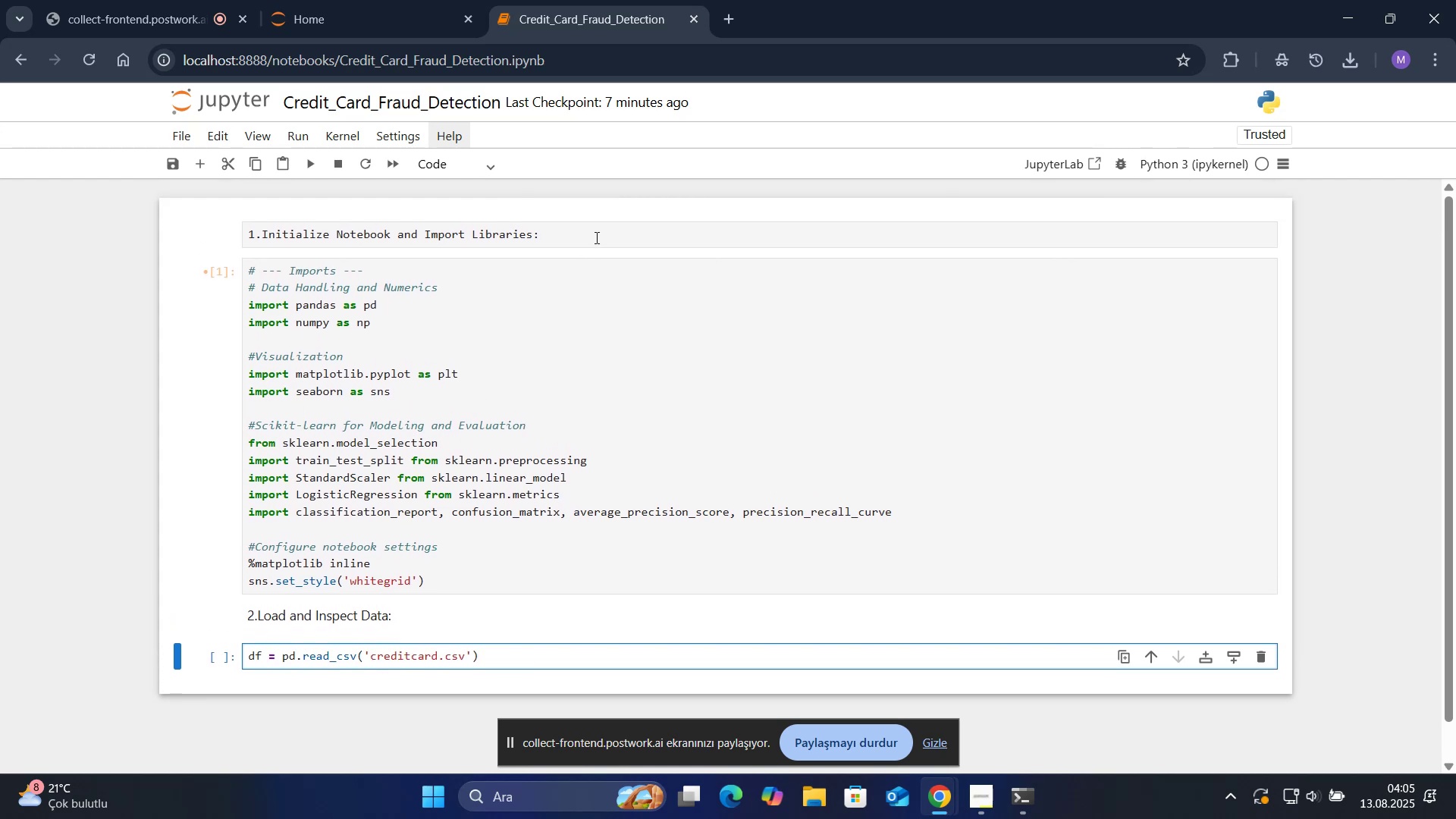 
left_click([557, 229])
 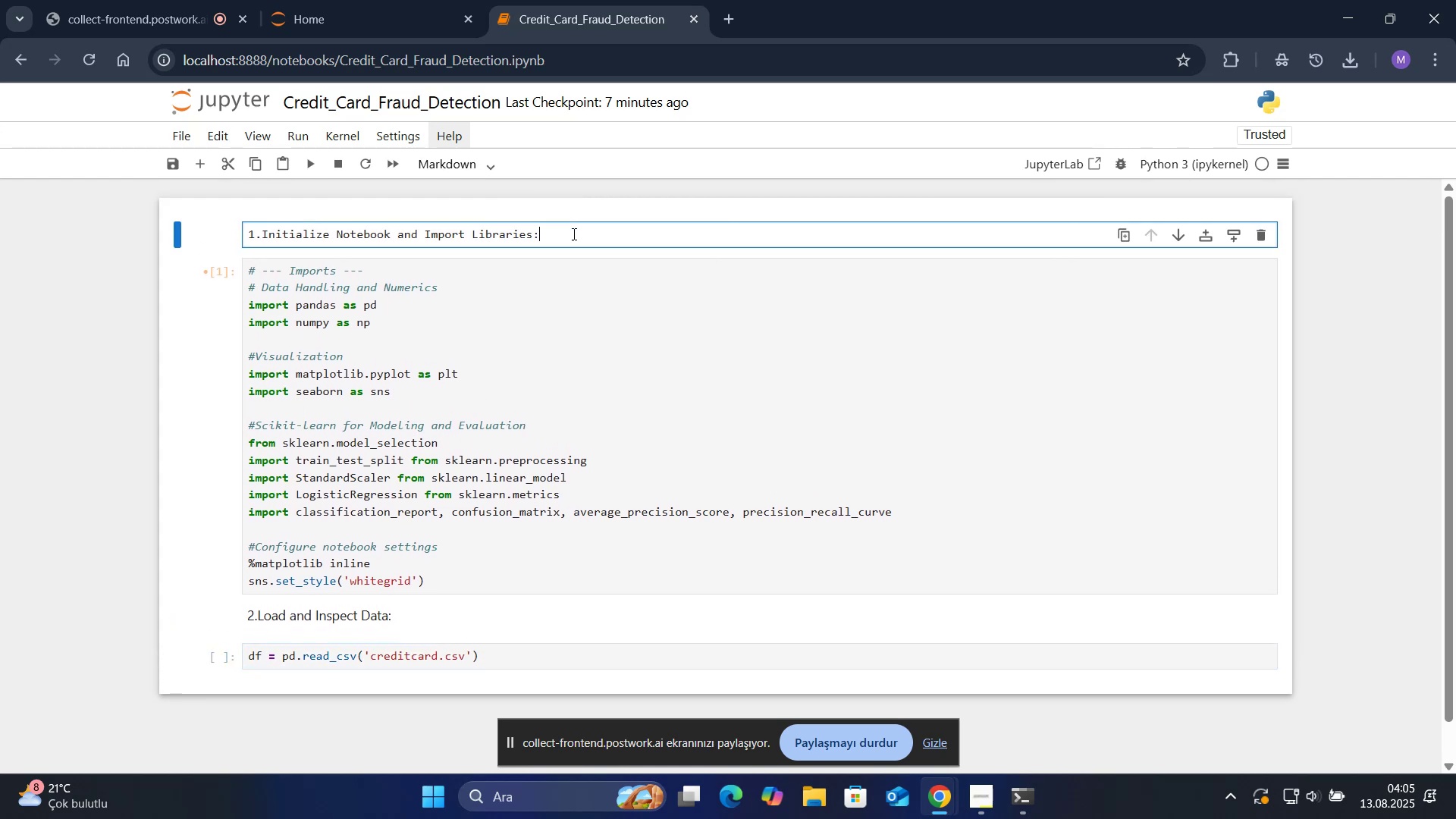 
key(Shift+Enter)
 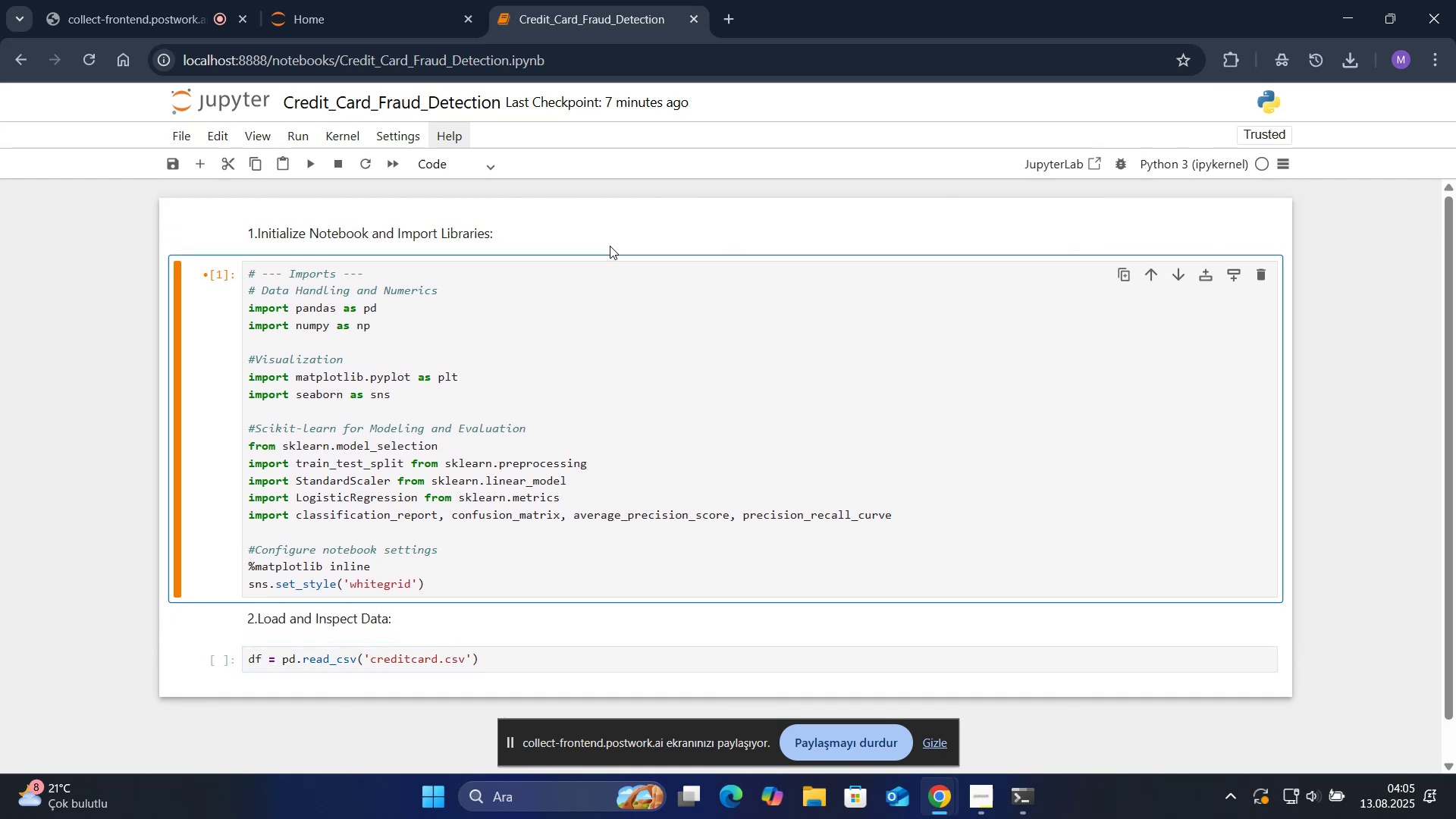 
key(Shift+Enter)
 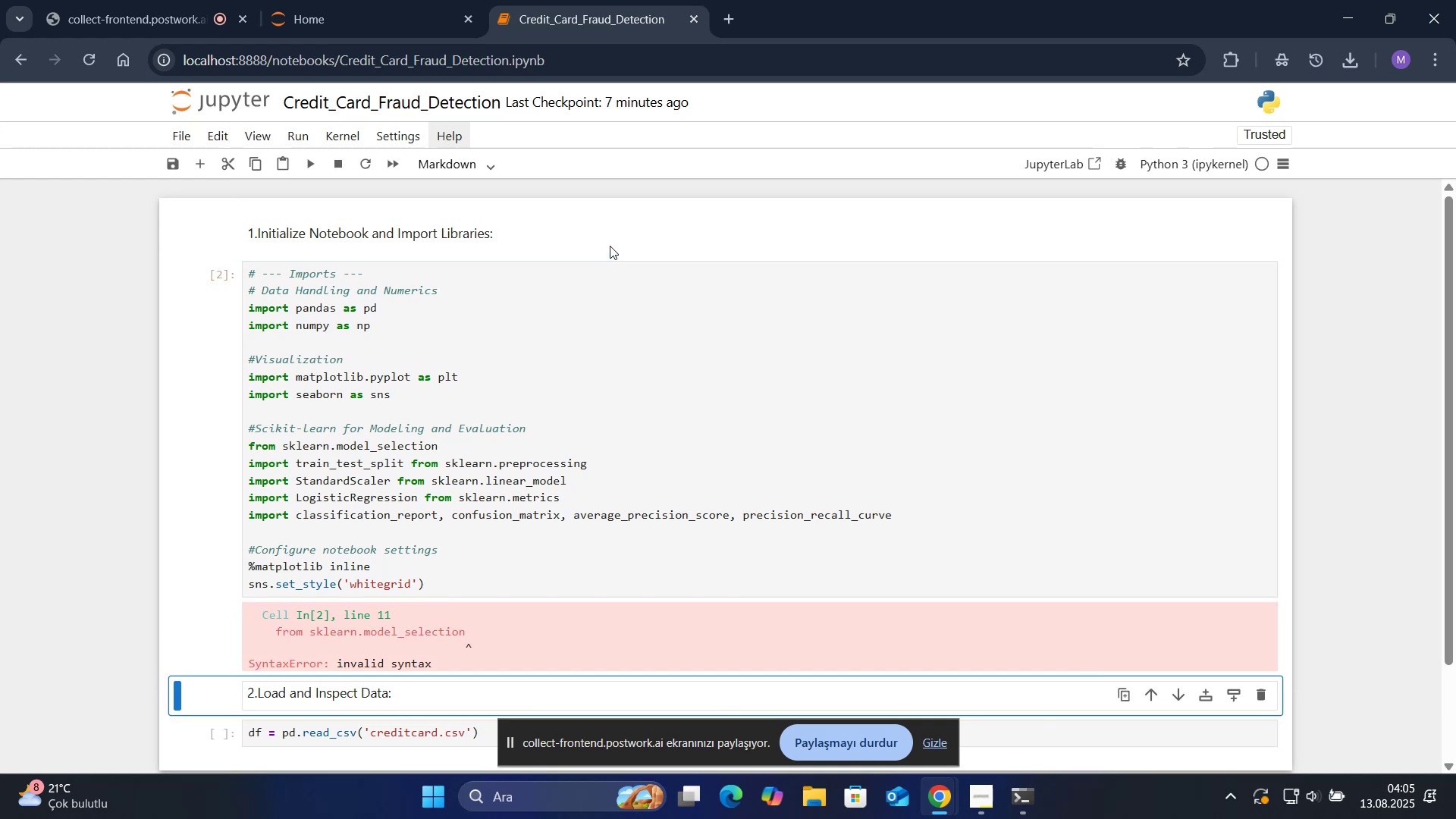 
scroll: coordinate [610, 246], scroll_direction: down, amount: 1.0
 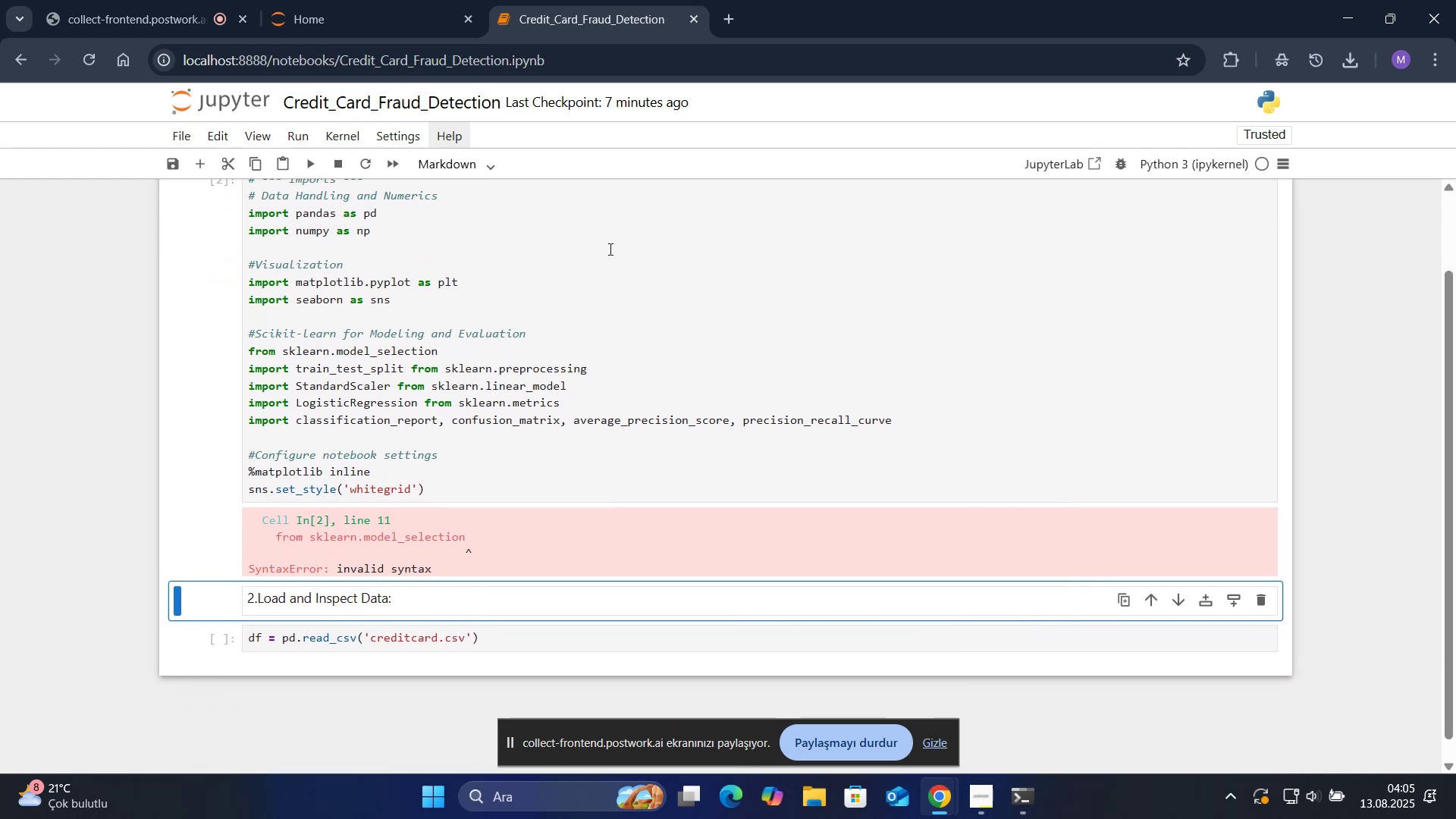 
wait(11.89)
 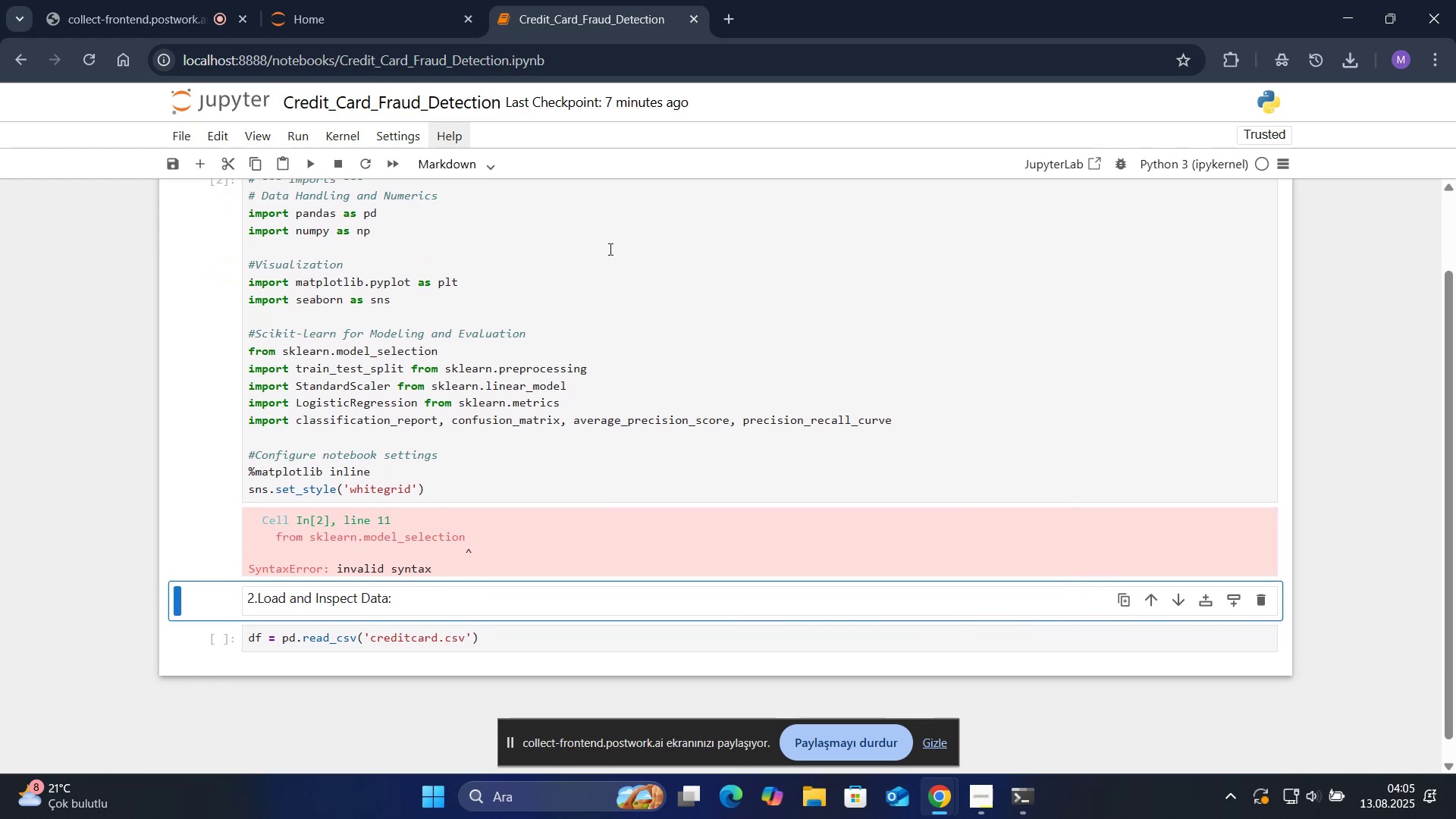 
left_click([443, 350])
 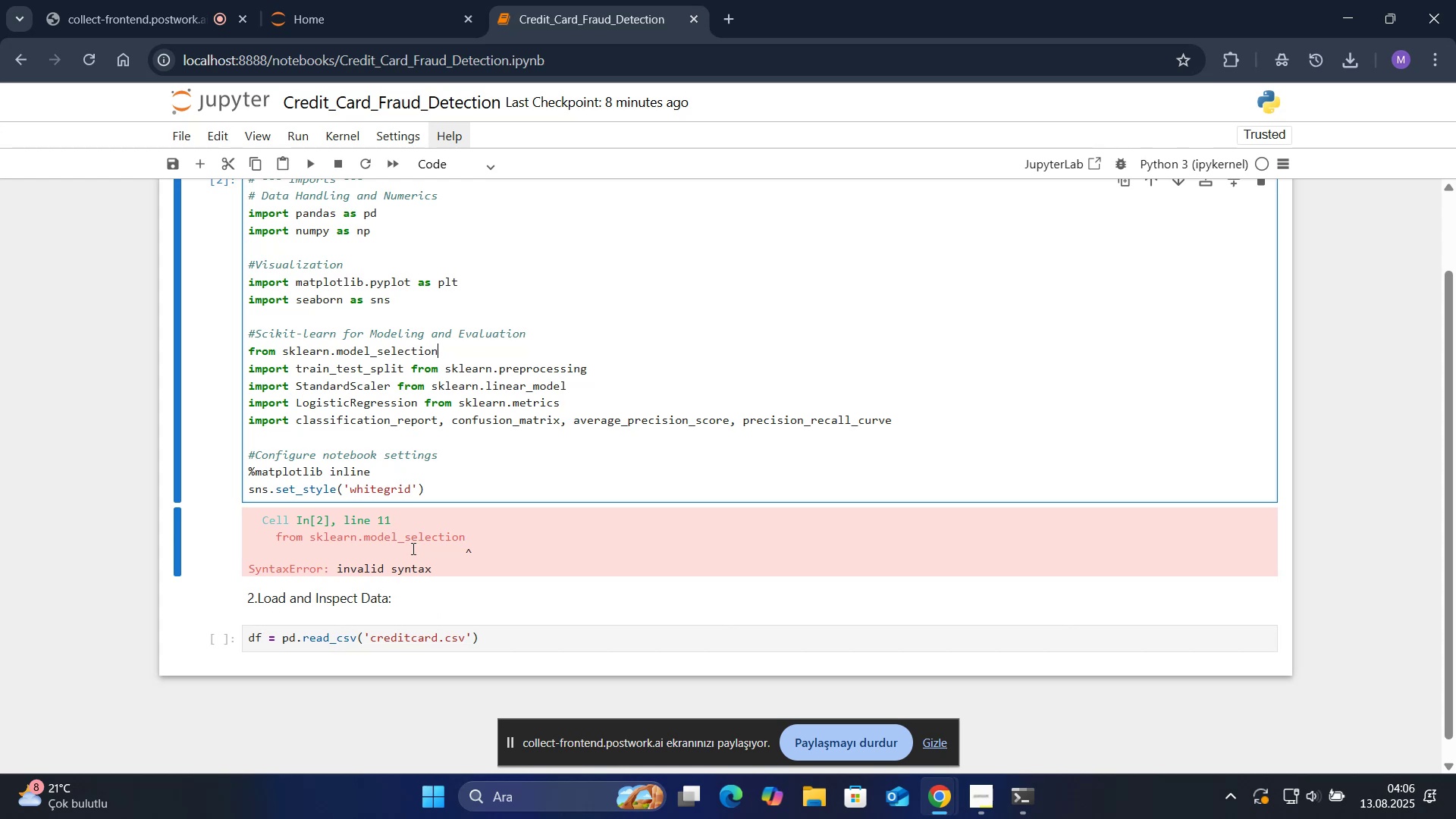 
wait(36.73)
 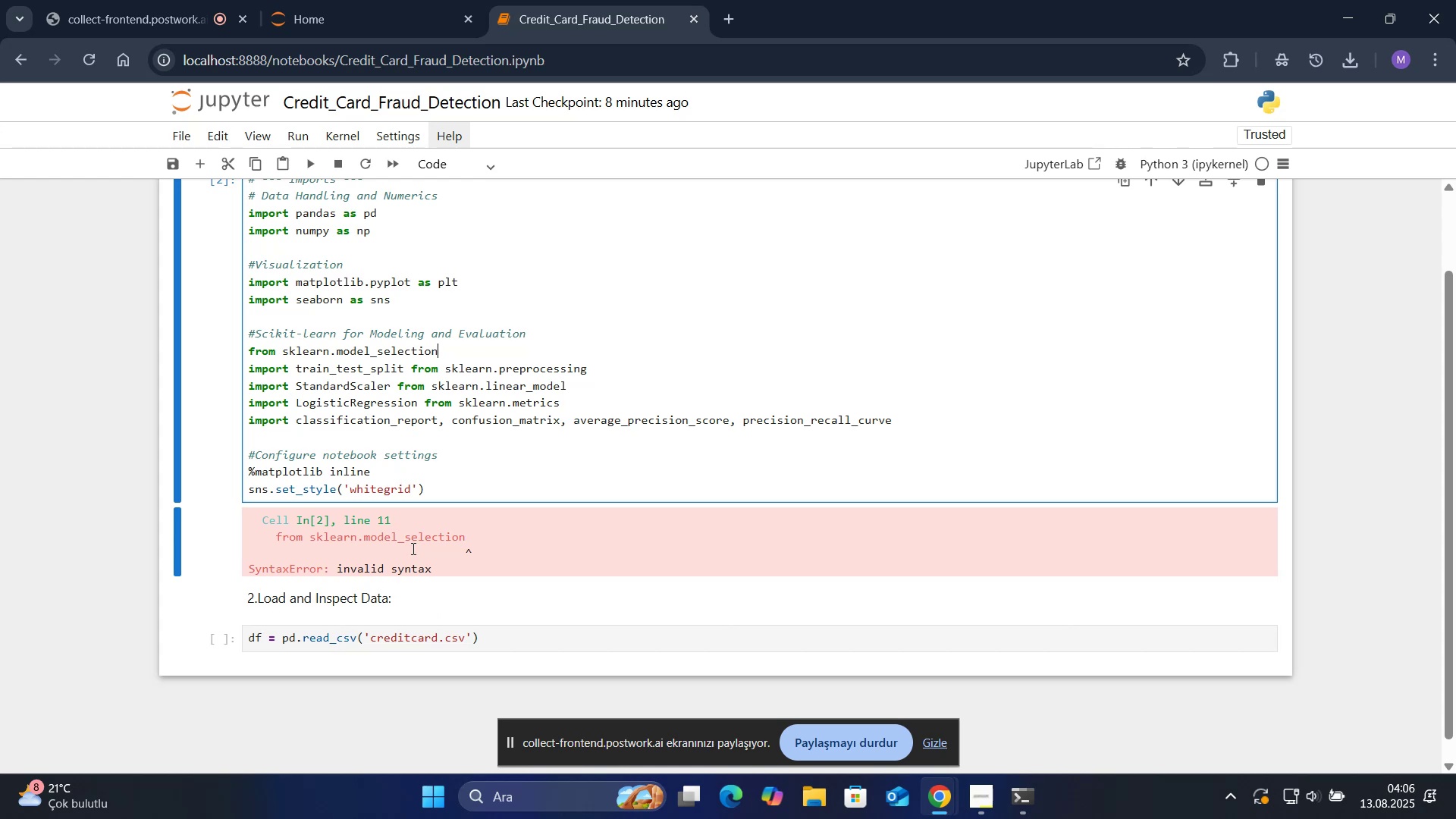 
left_click([247, 371])
 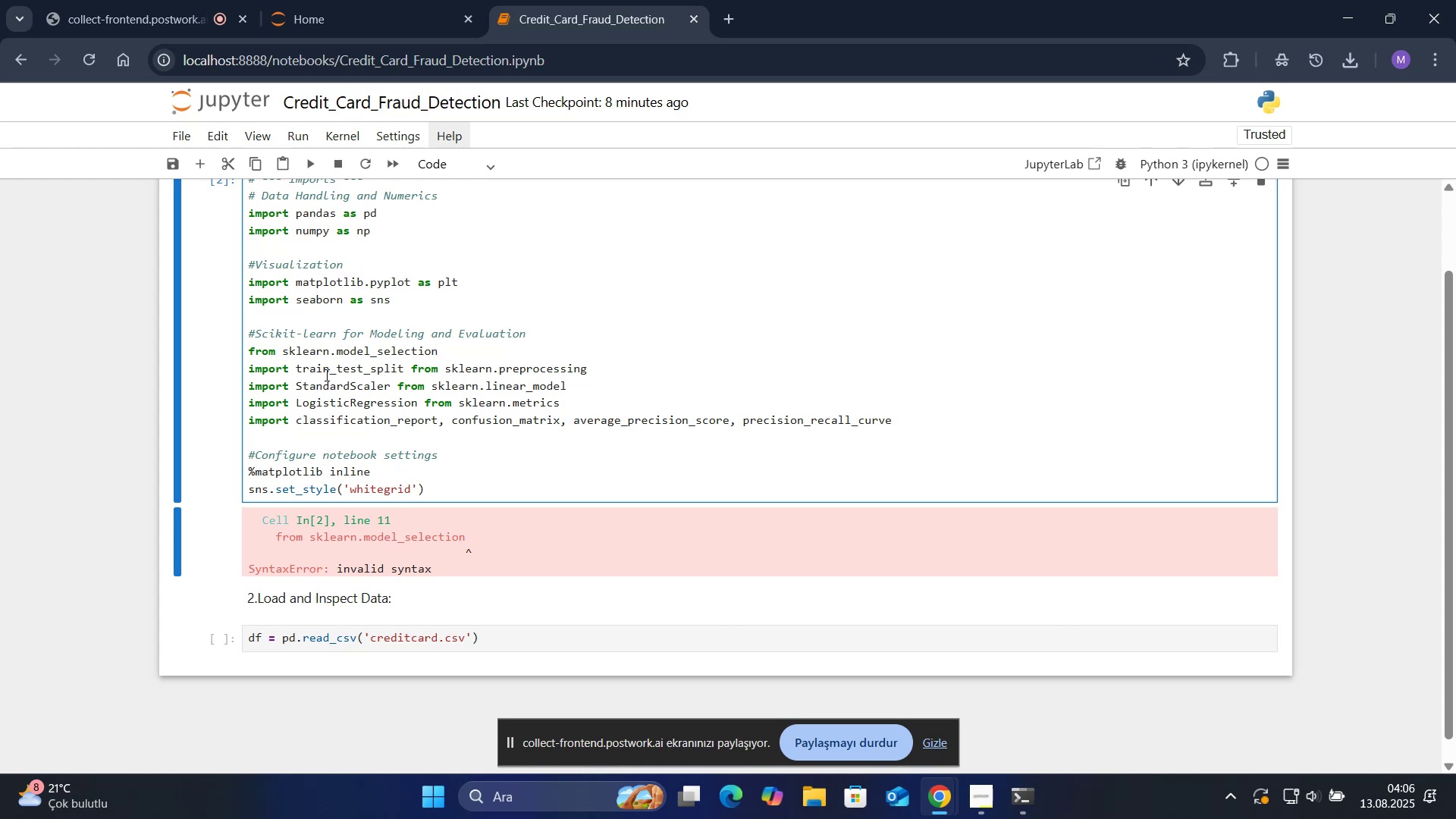 
key(Backspace)
 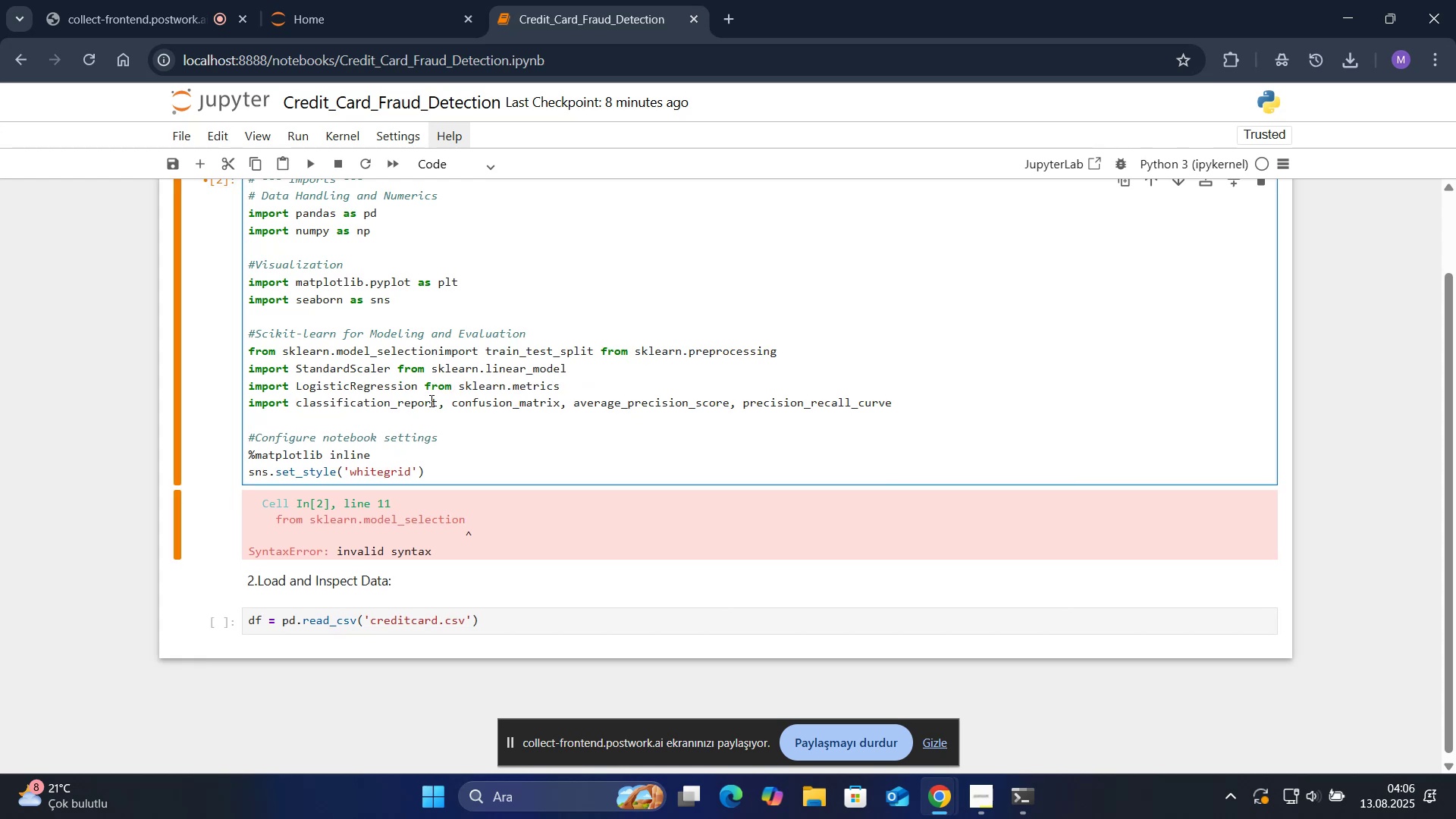 
key(Space)
 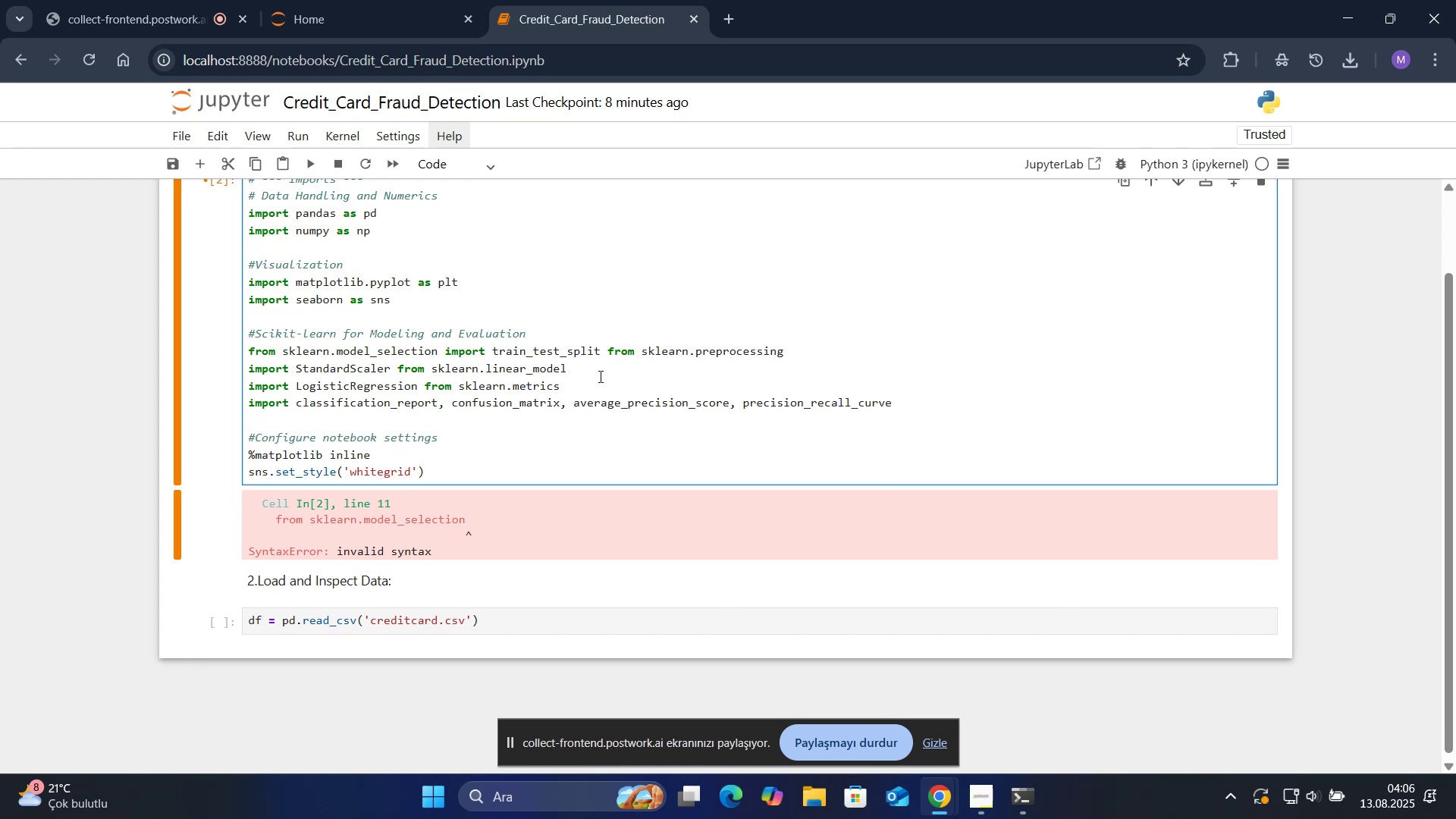 
left_click([610, 354])
 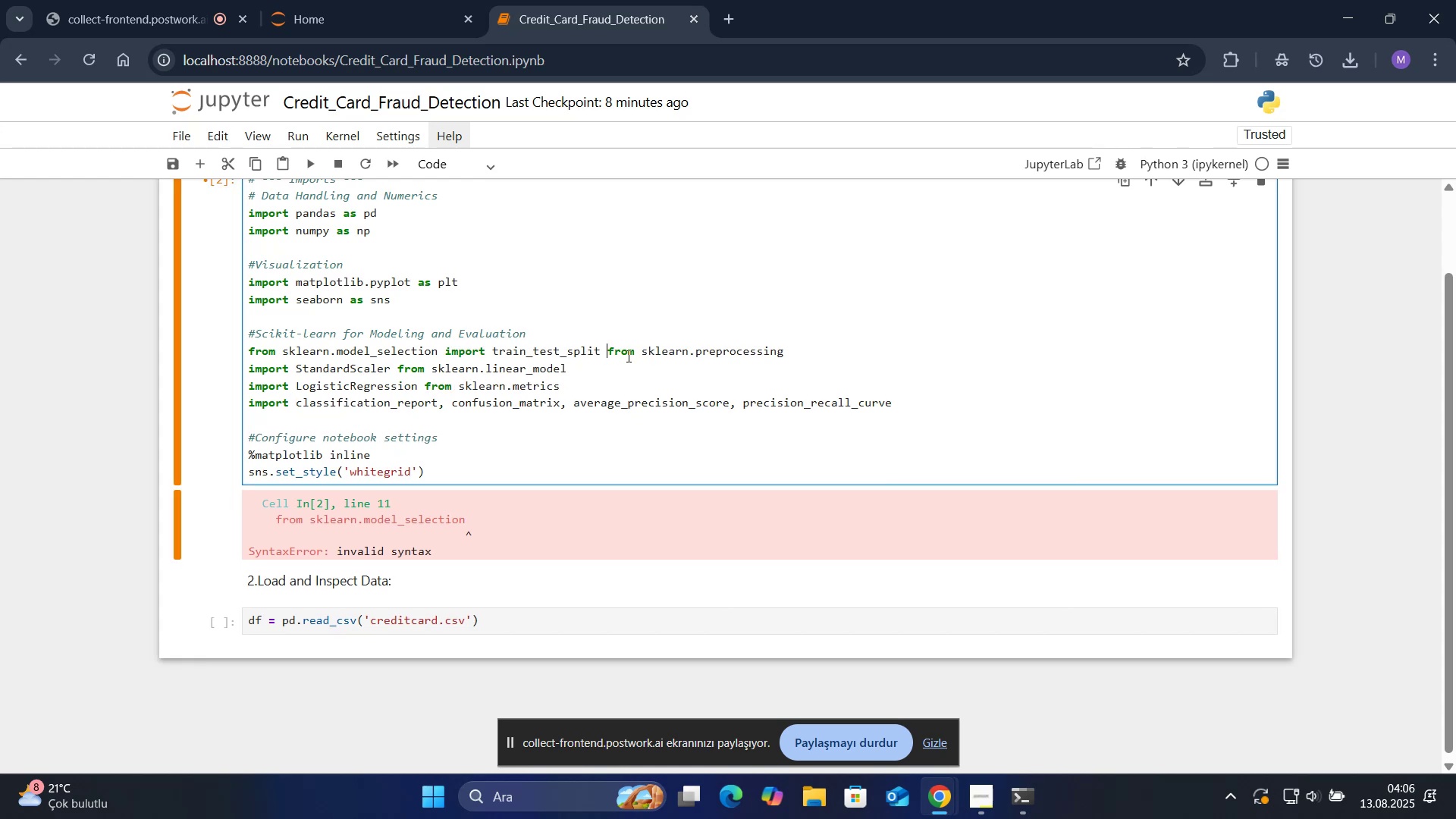 
key(Enter)
 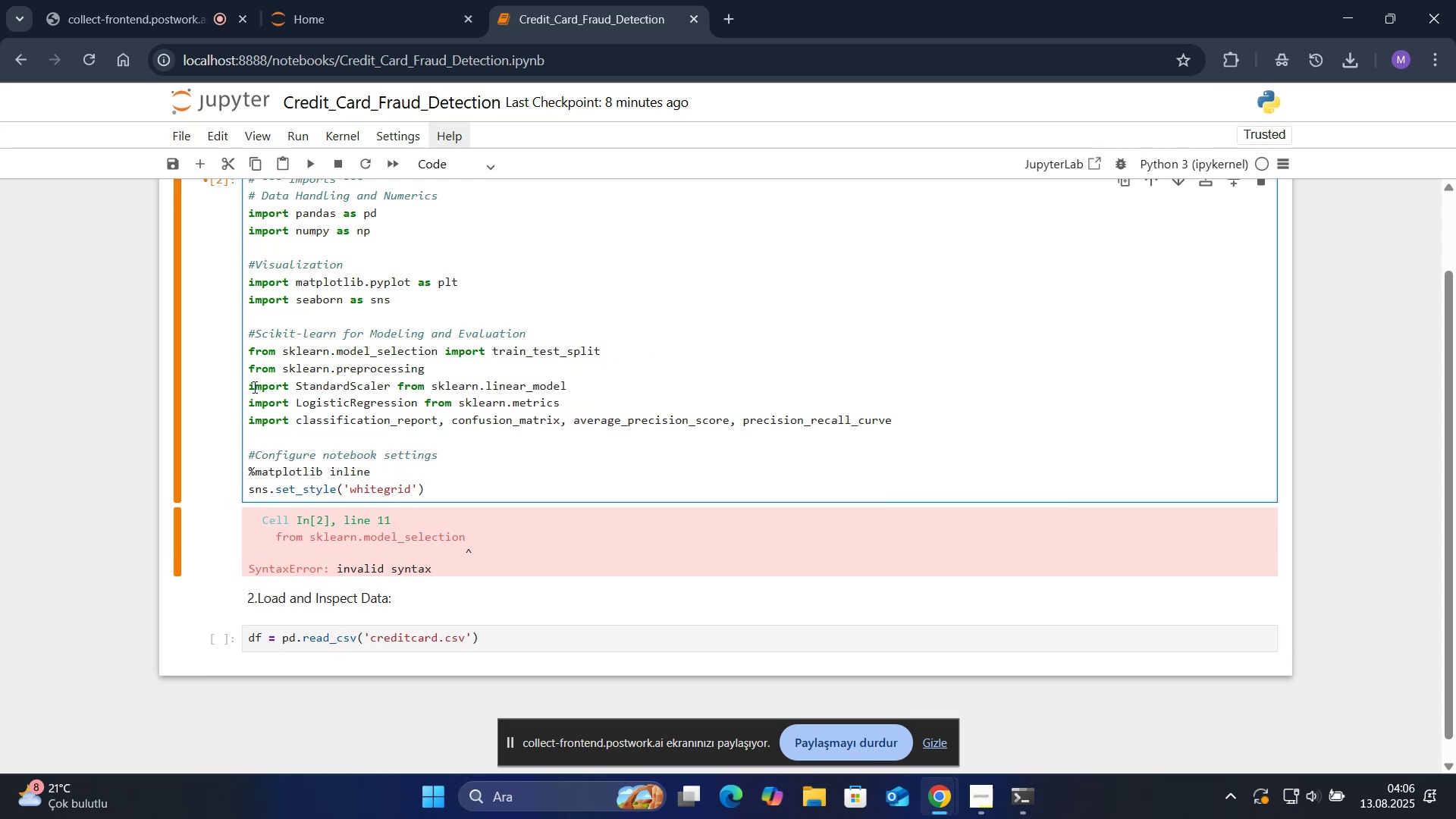 
left_click([249, 387])
 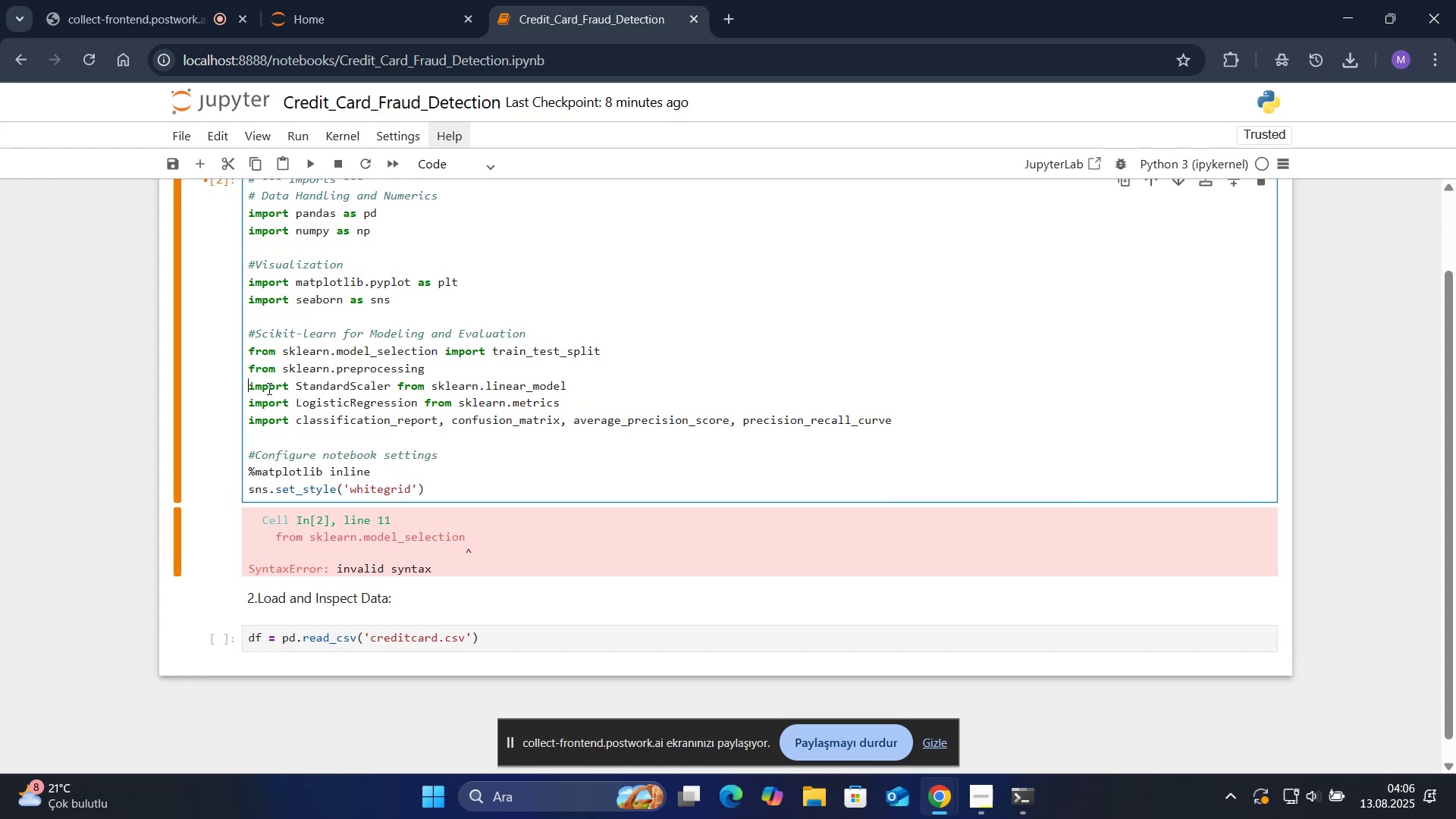 
key(Backspace)
 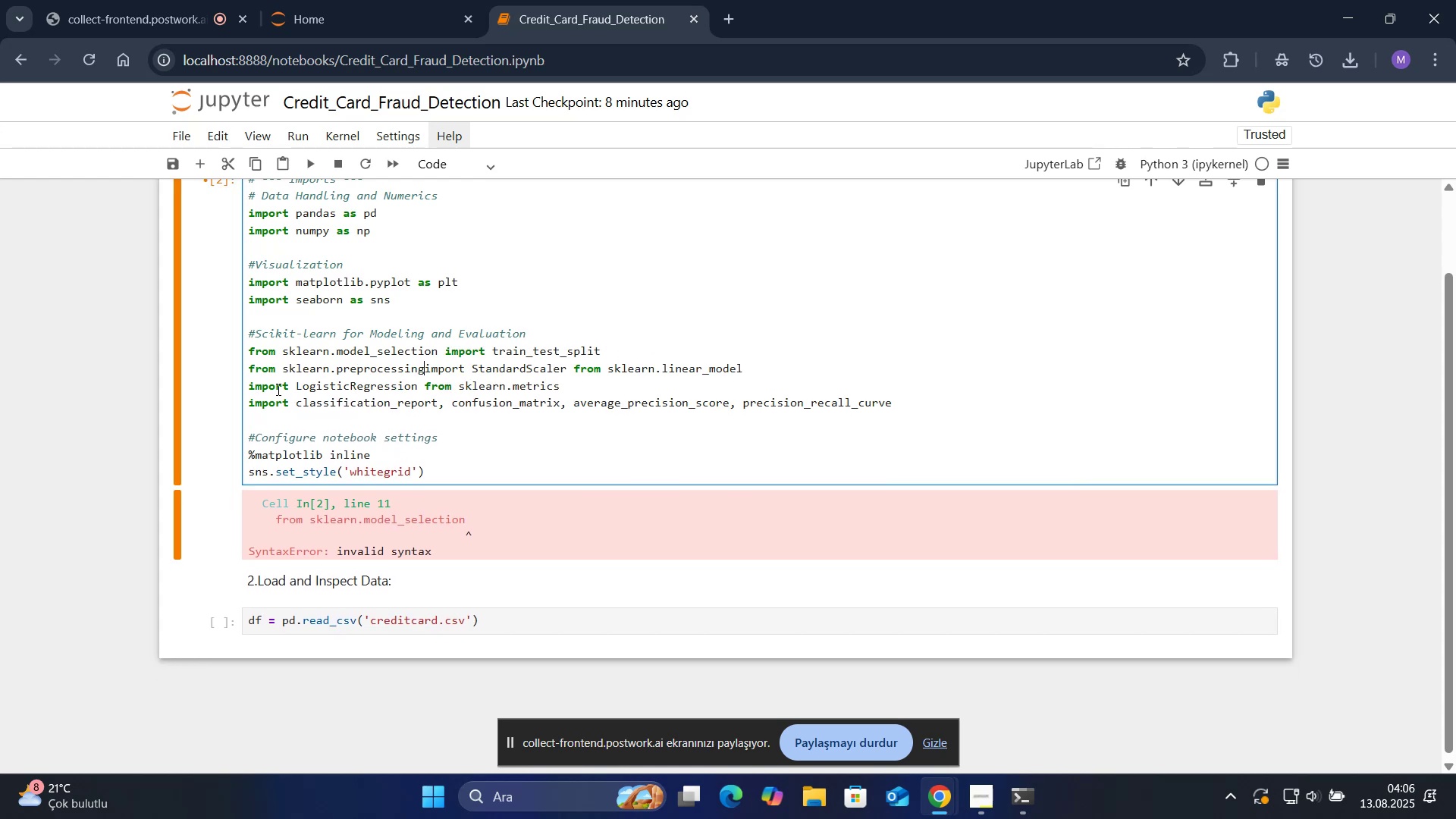 
key(Space)
 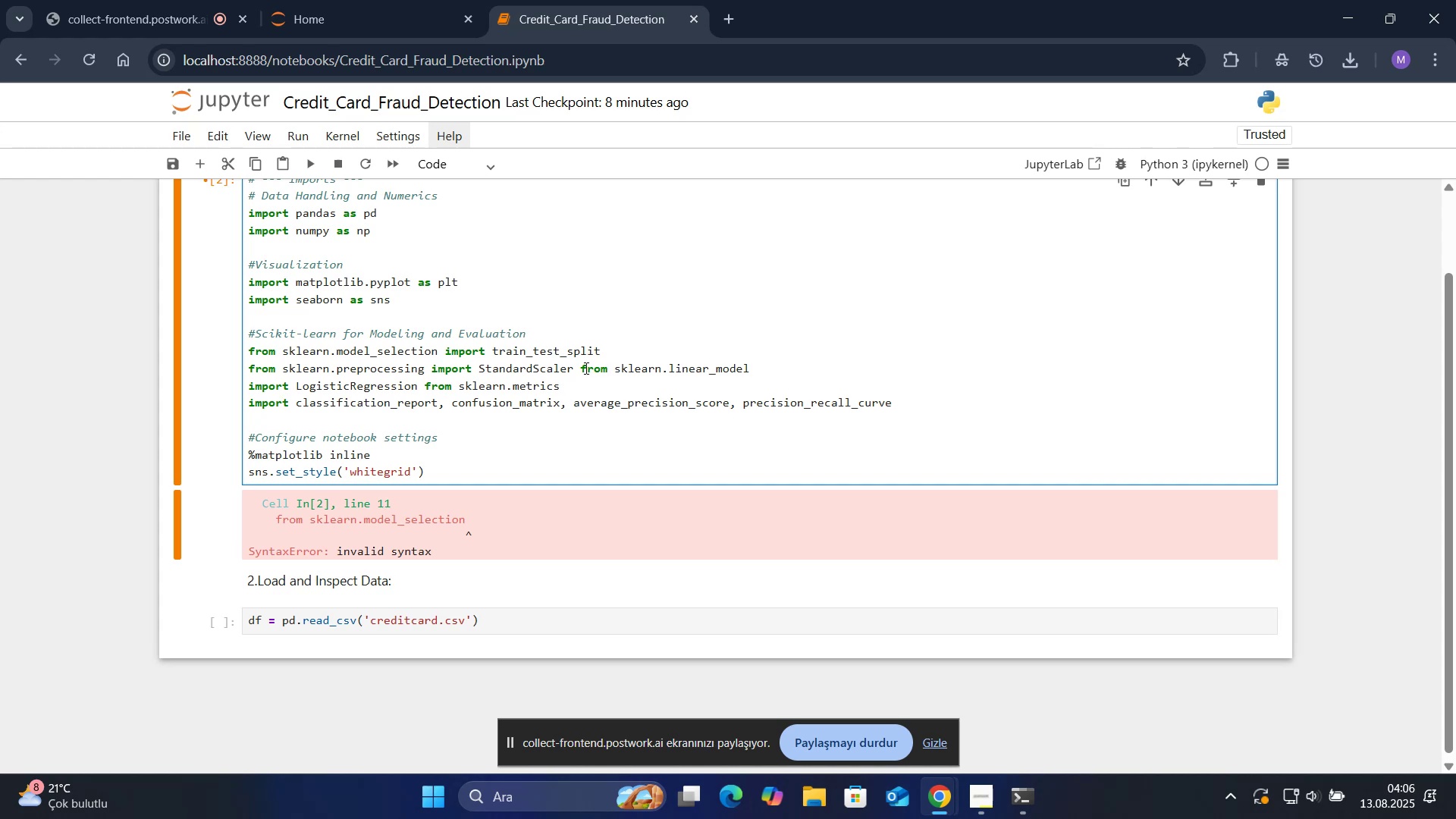 
left_click([579, 369])
 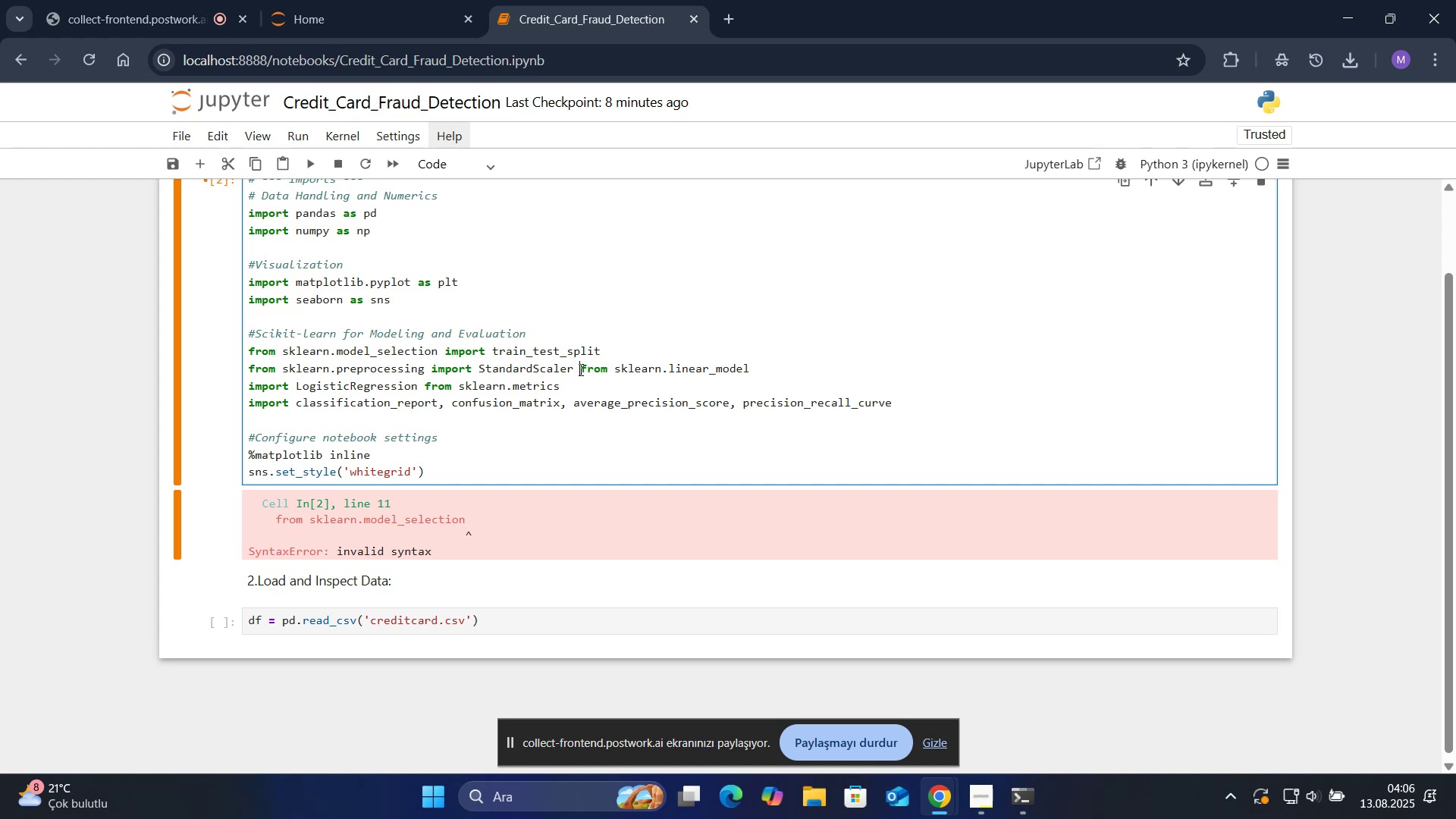 
key(Enter)
 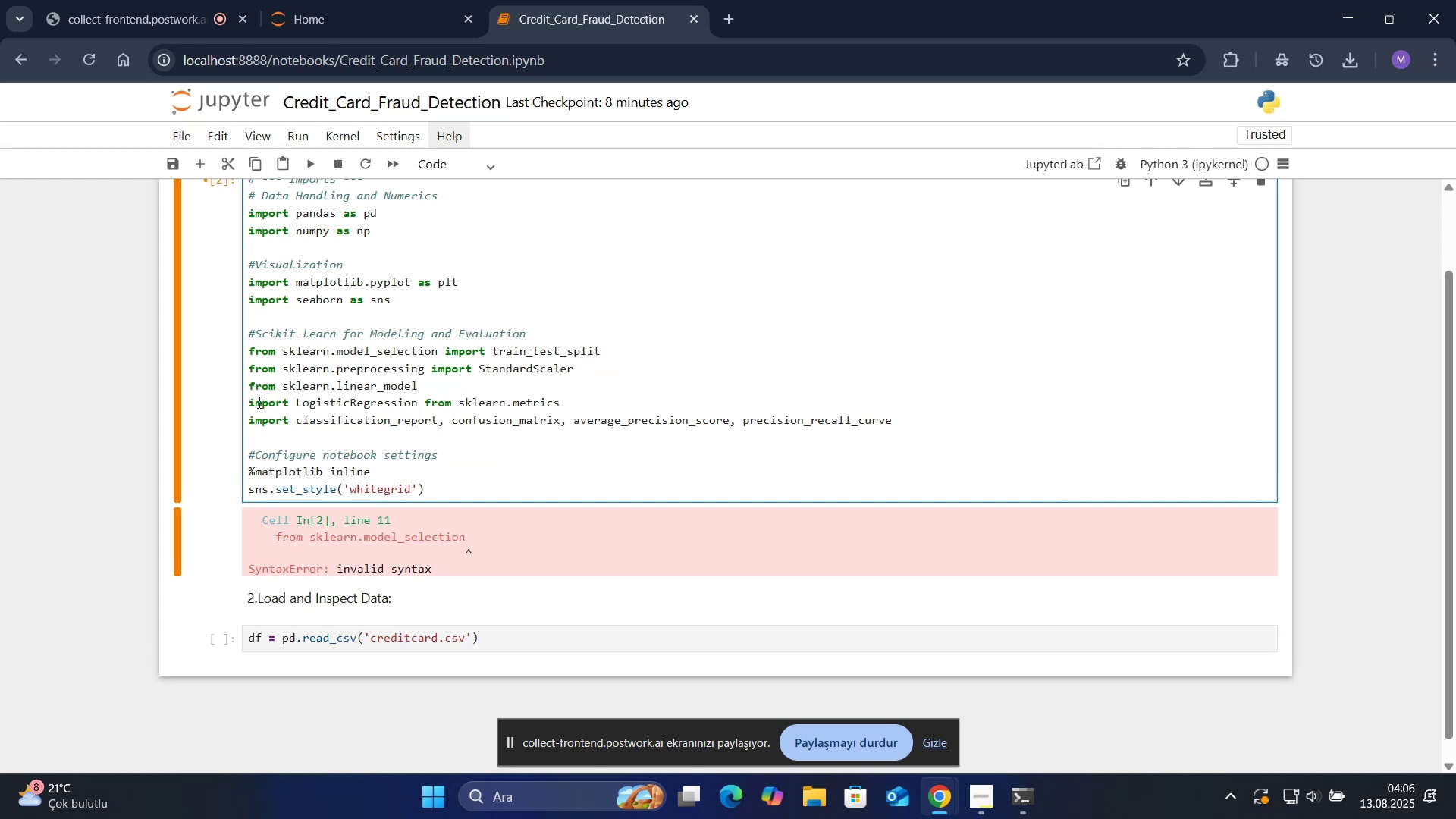 
left_click([248, 403])
 